 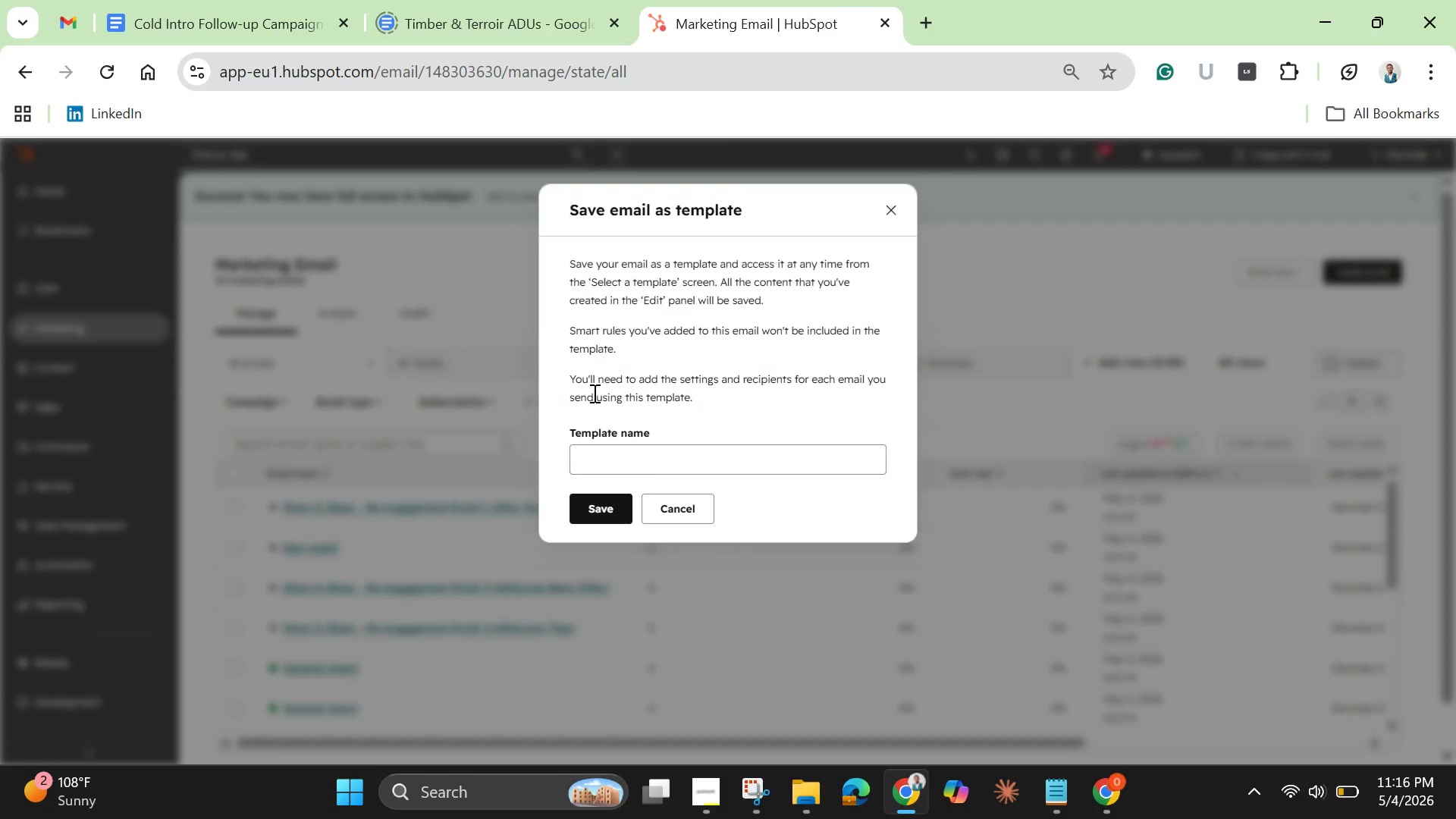 
type(Email 2)
 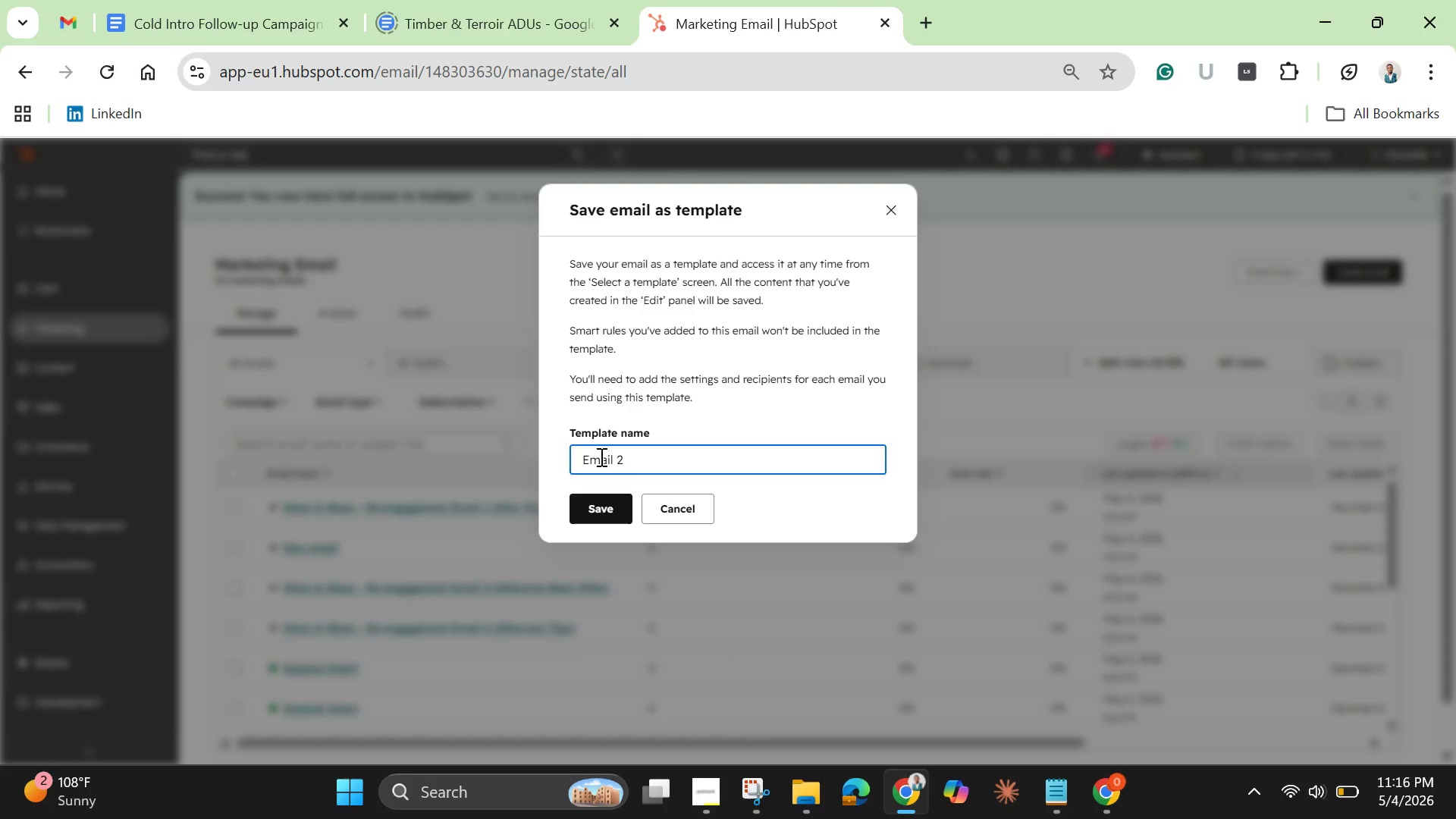 
key(Enter)
 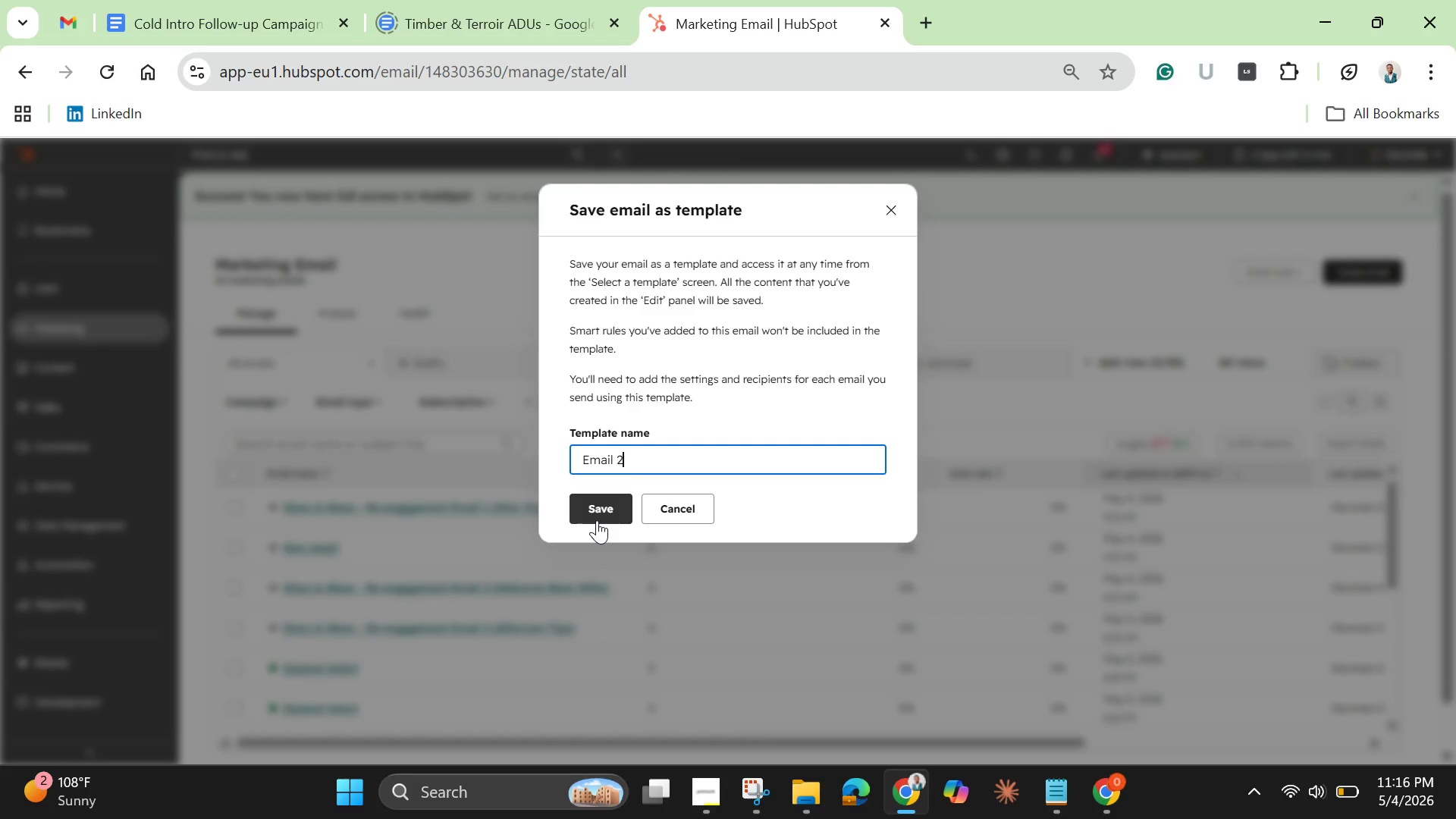 
left_click([597, 520])
 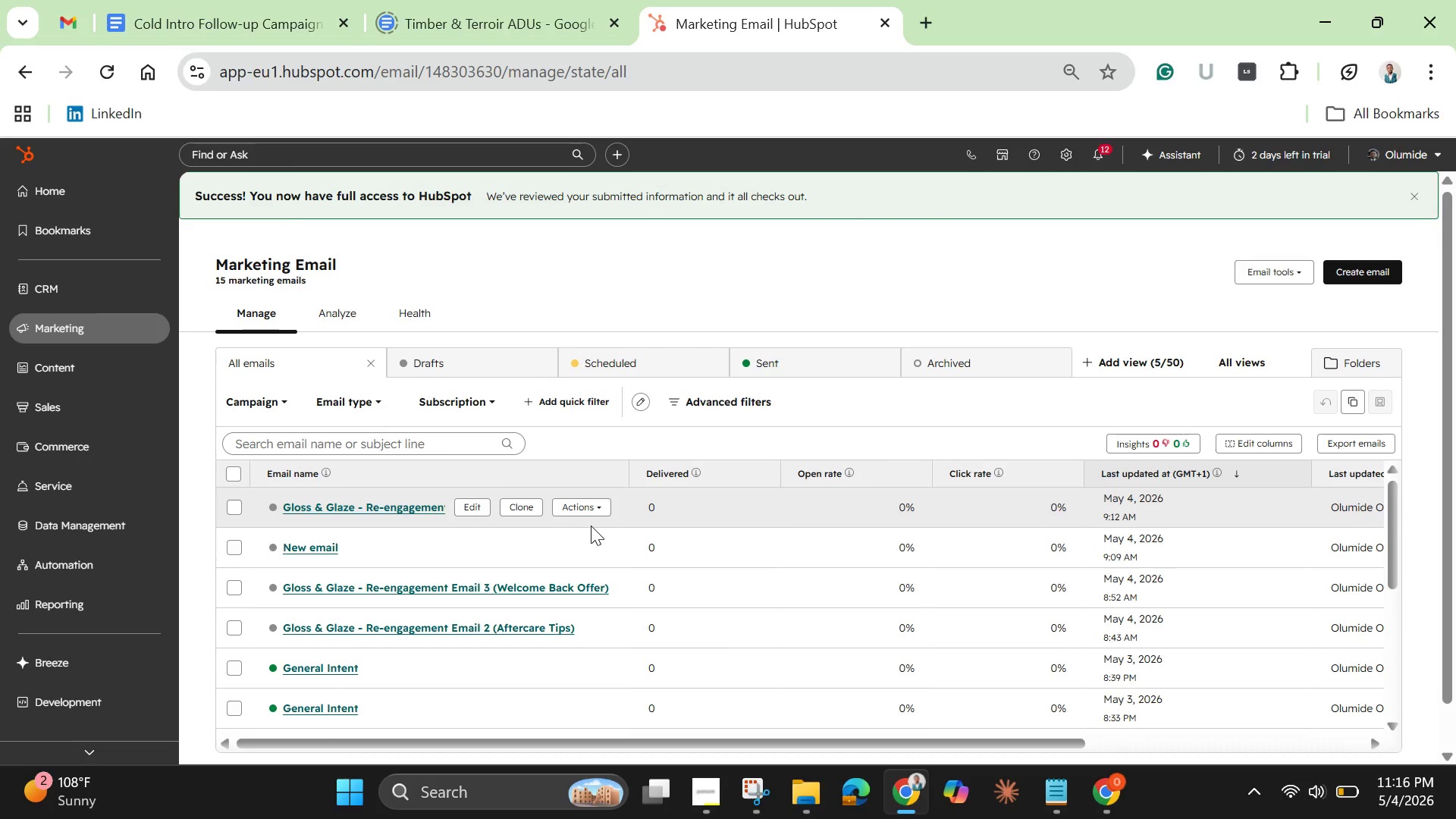 
wait(13.95)
 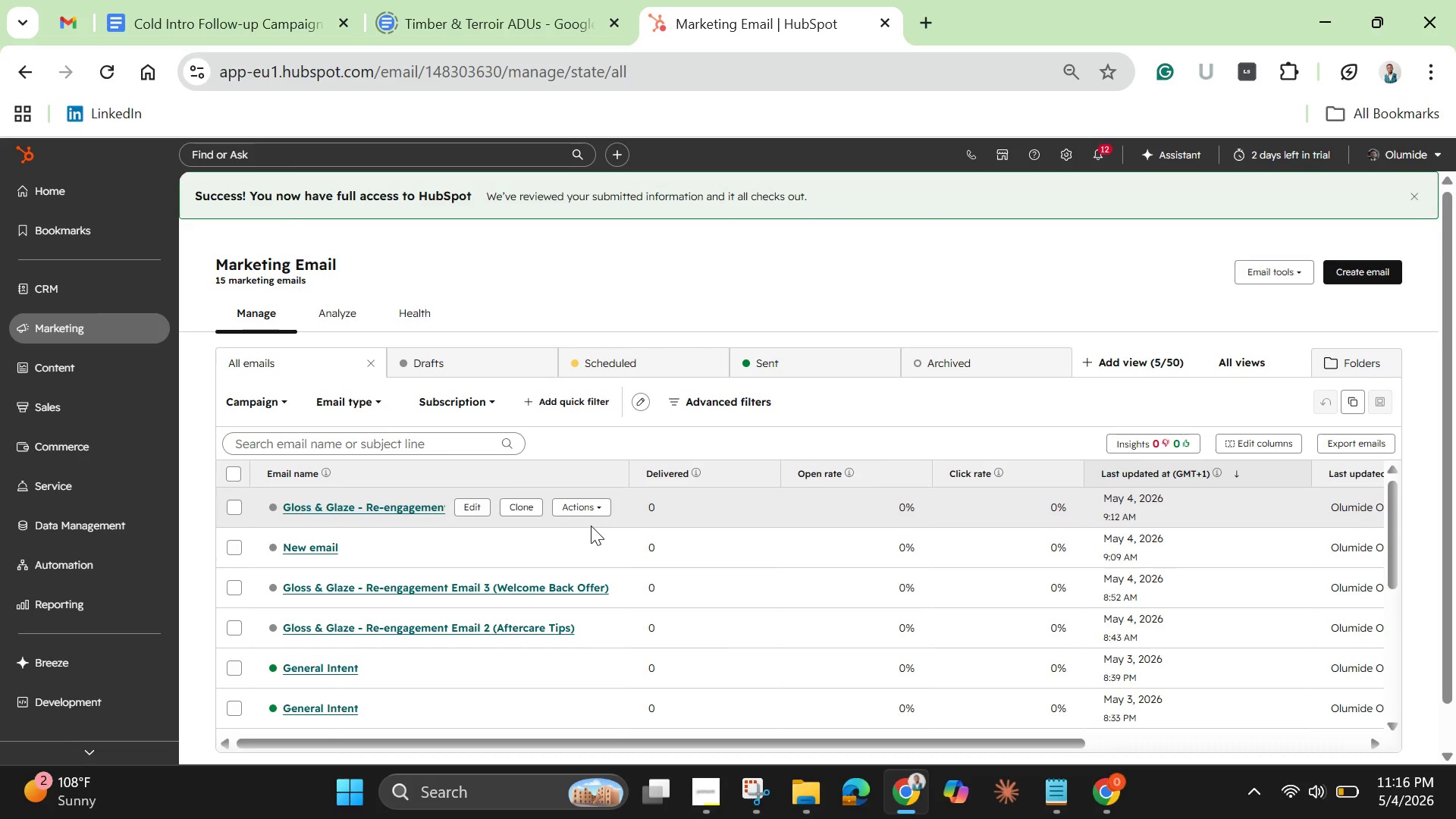 
left_click([582, 632])
 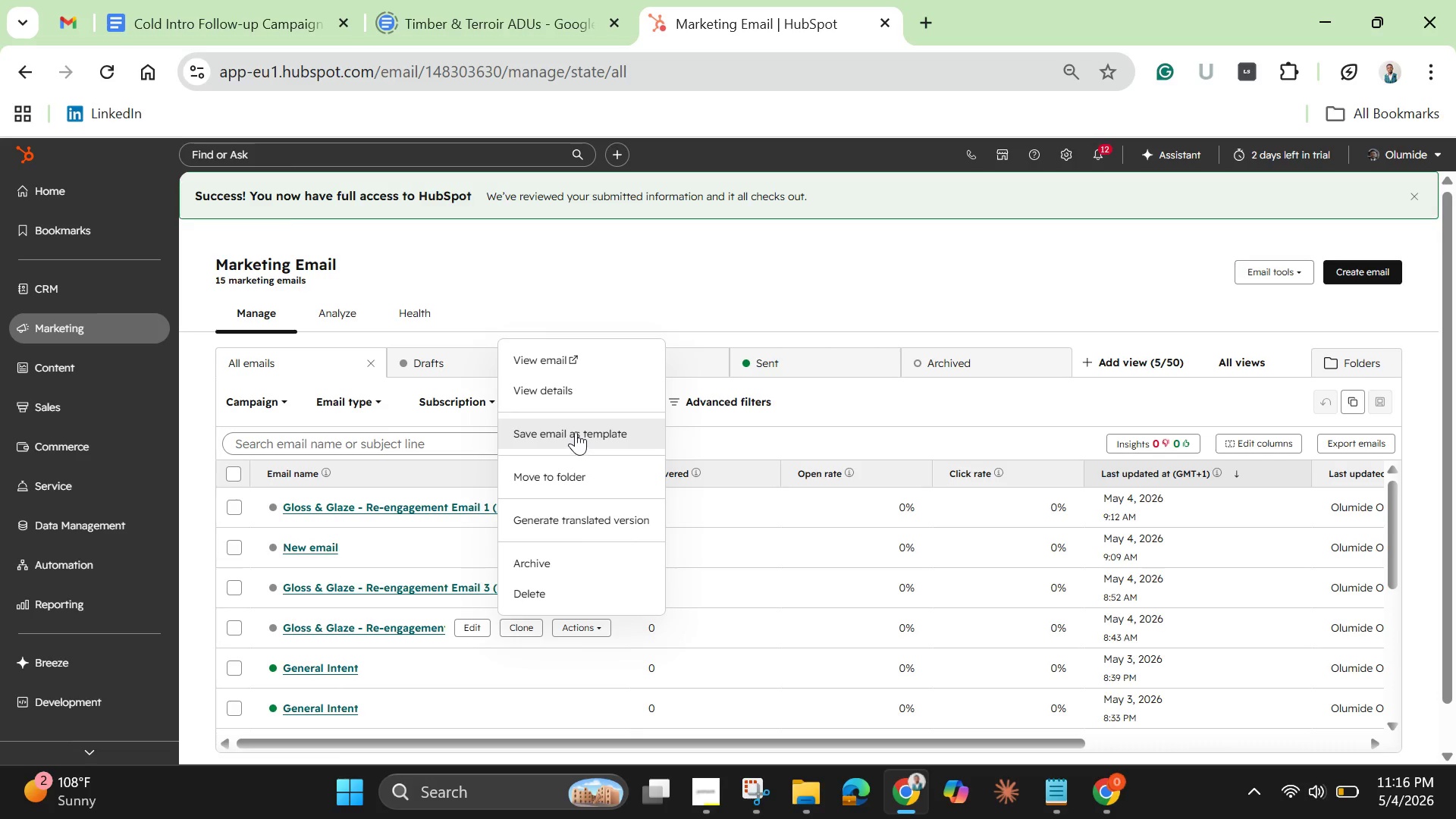 
left_click([576, 431])
 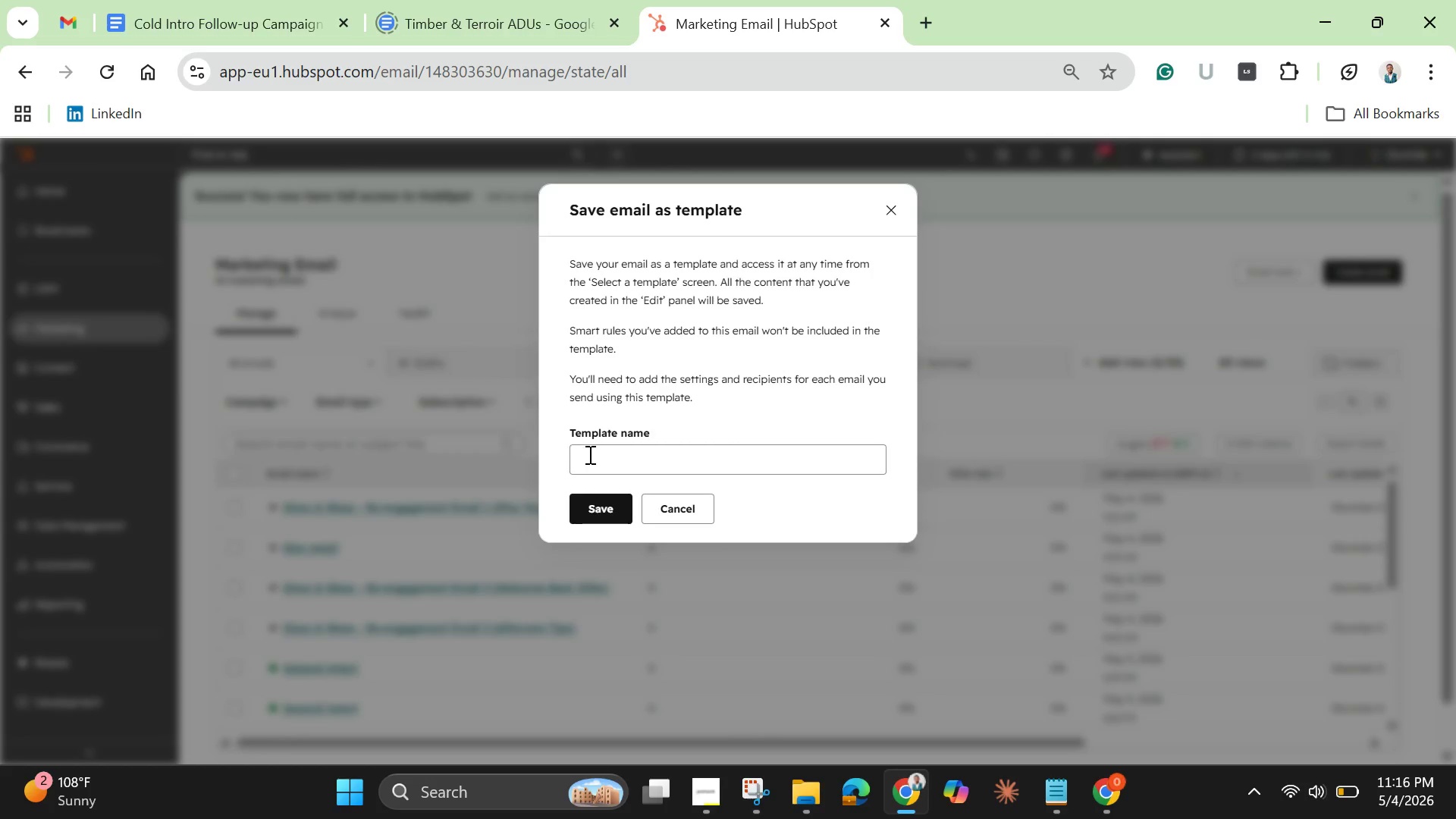 
left_click([590, 454])
 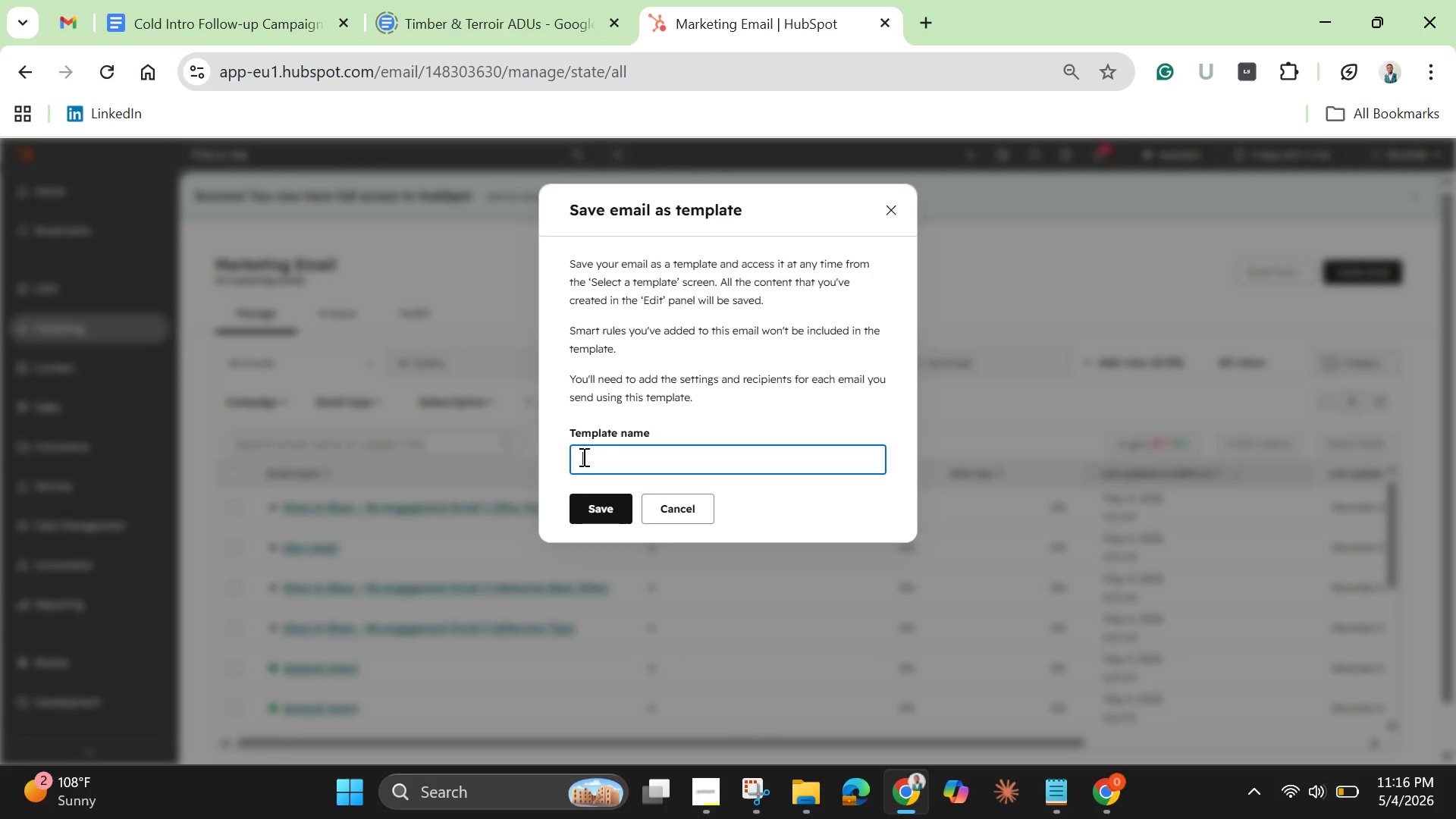 
wait(8.55)
 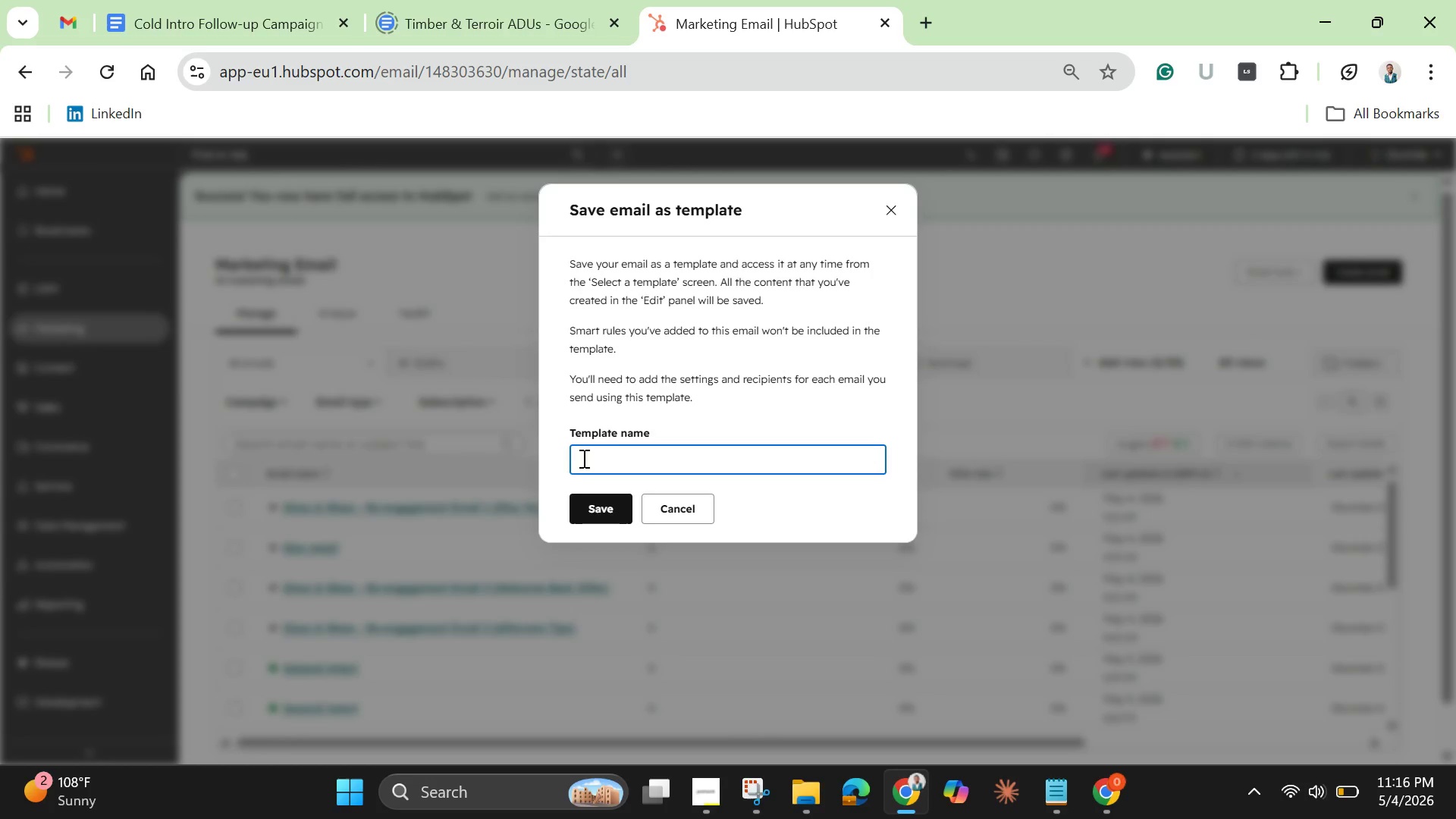 
type(Email 3)
 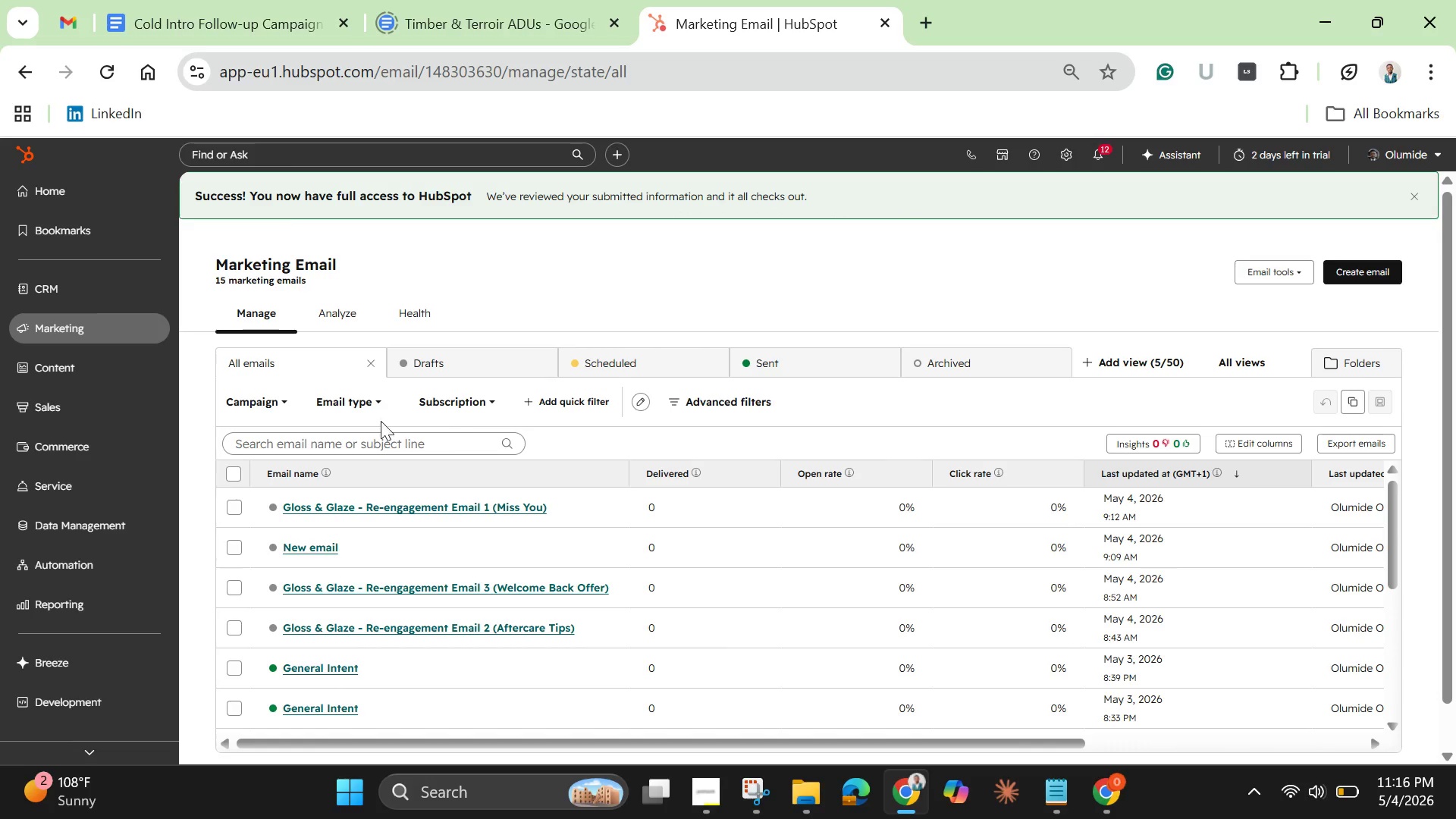 
wait(14.0)
 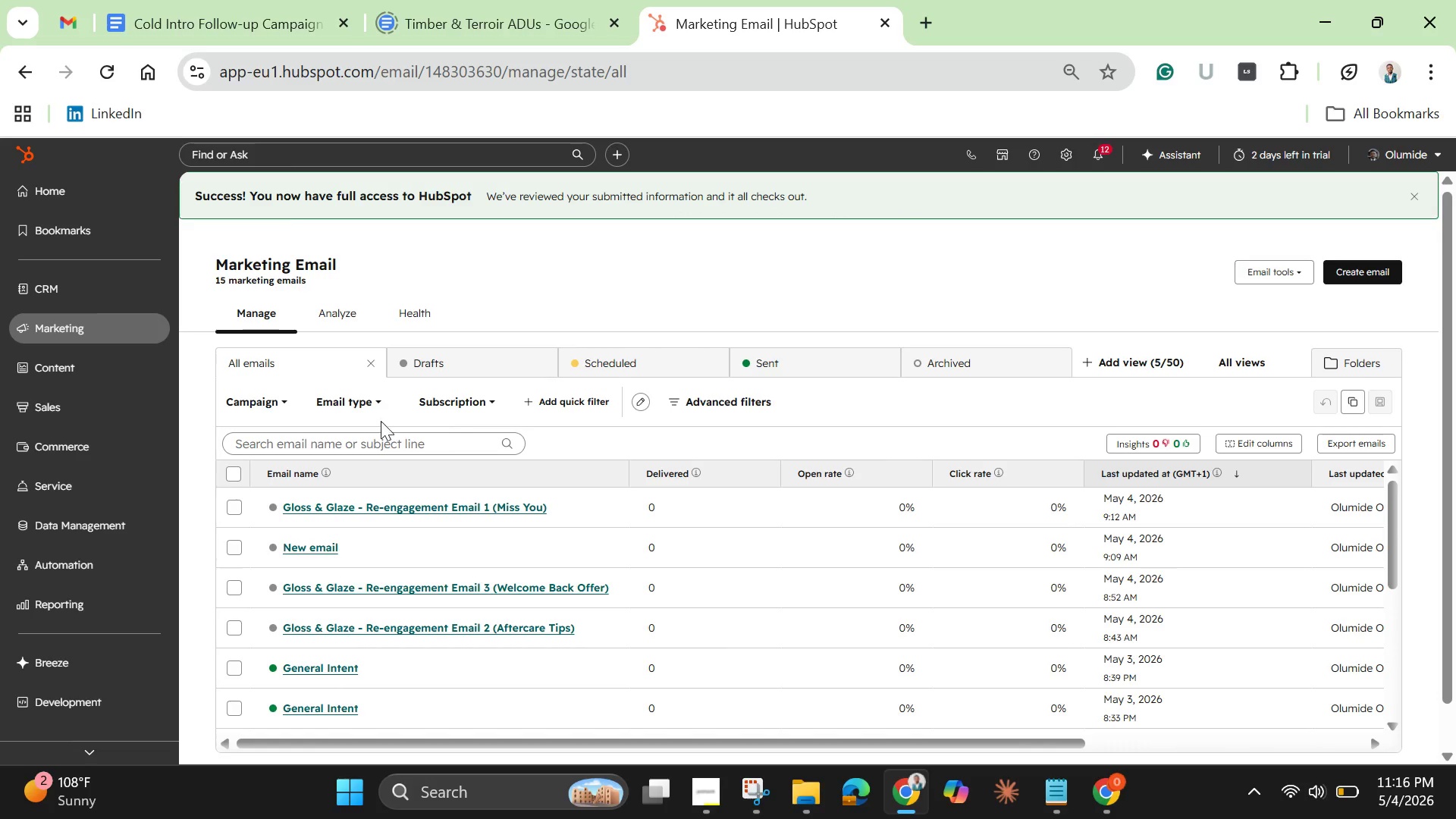 
left_click([1335, 270])
 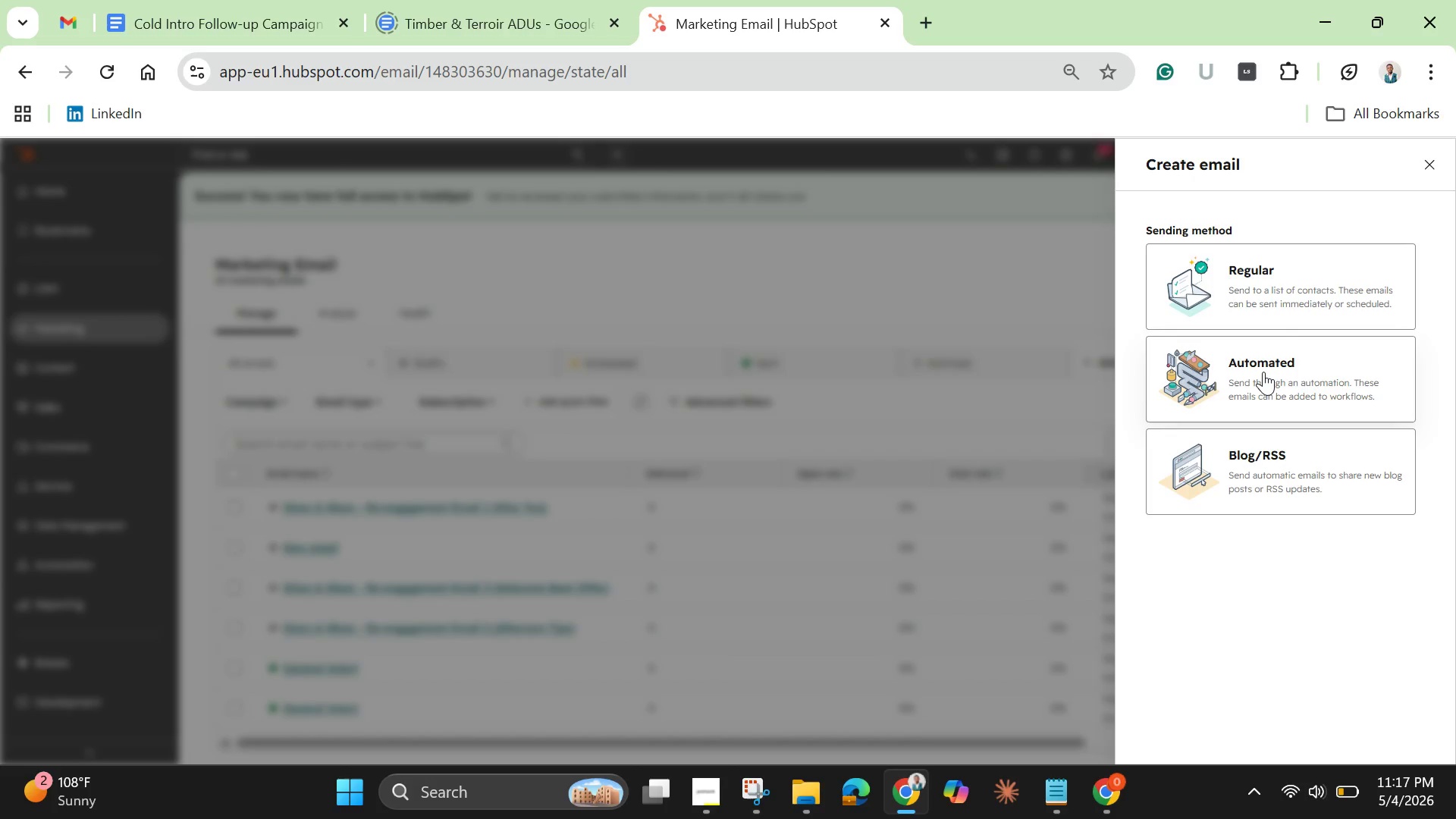 
left_click([1263, 372])
 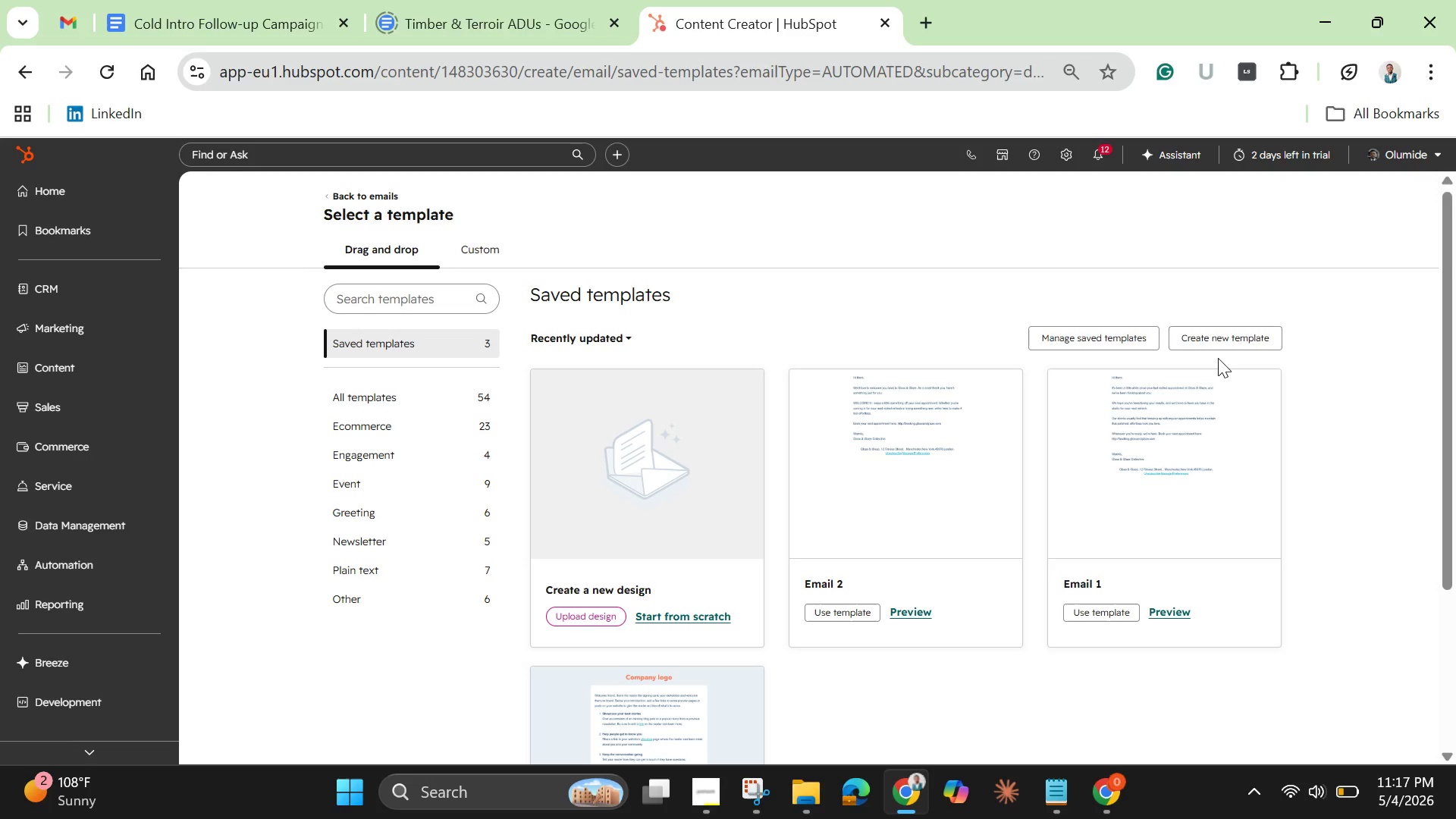 
wait(7.62)
 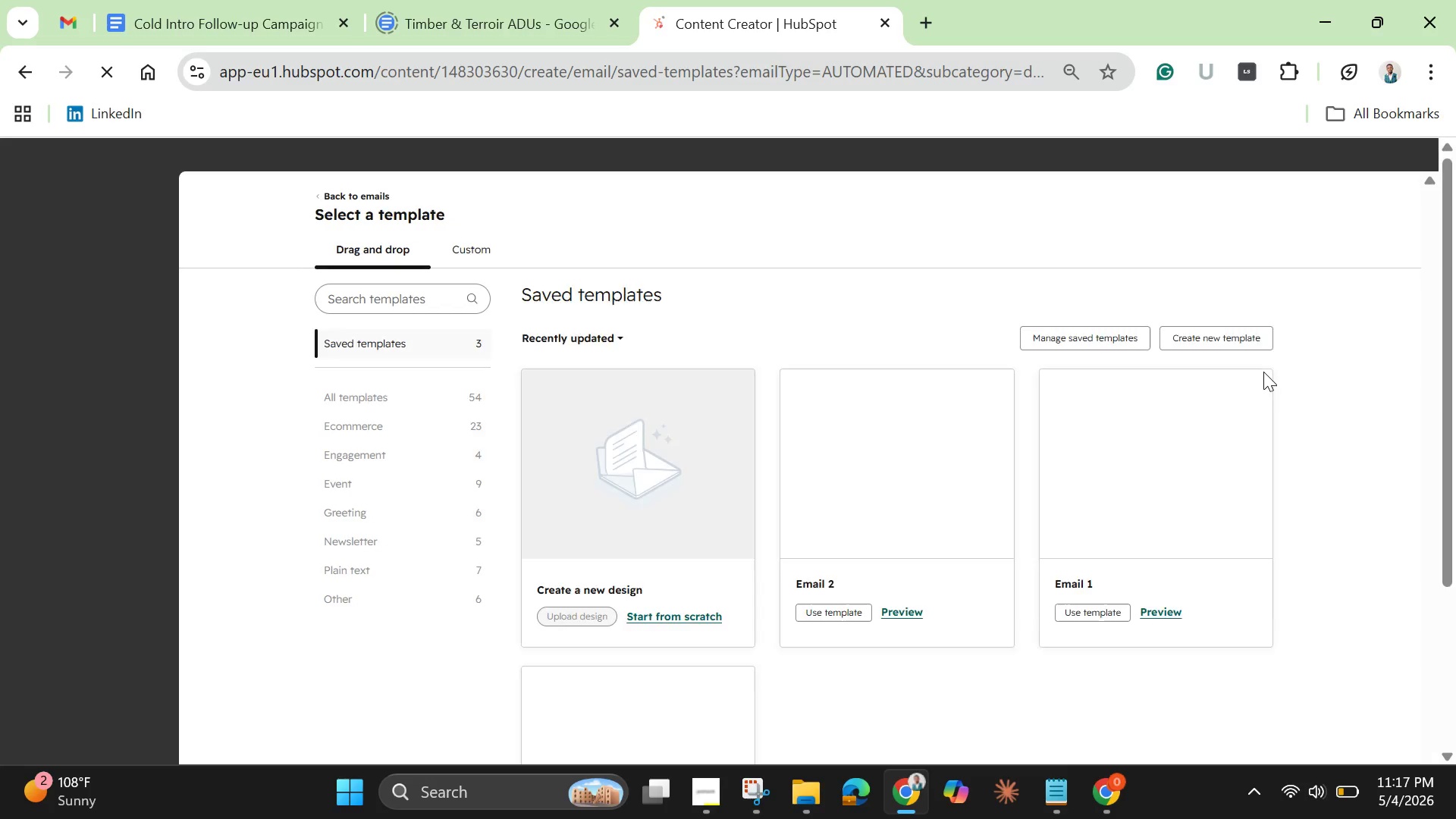 
scroll: coordinate [929, 459], scroll_direction: down, amount: 3.0
 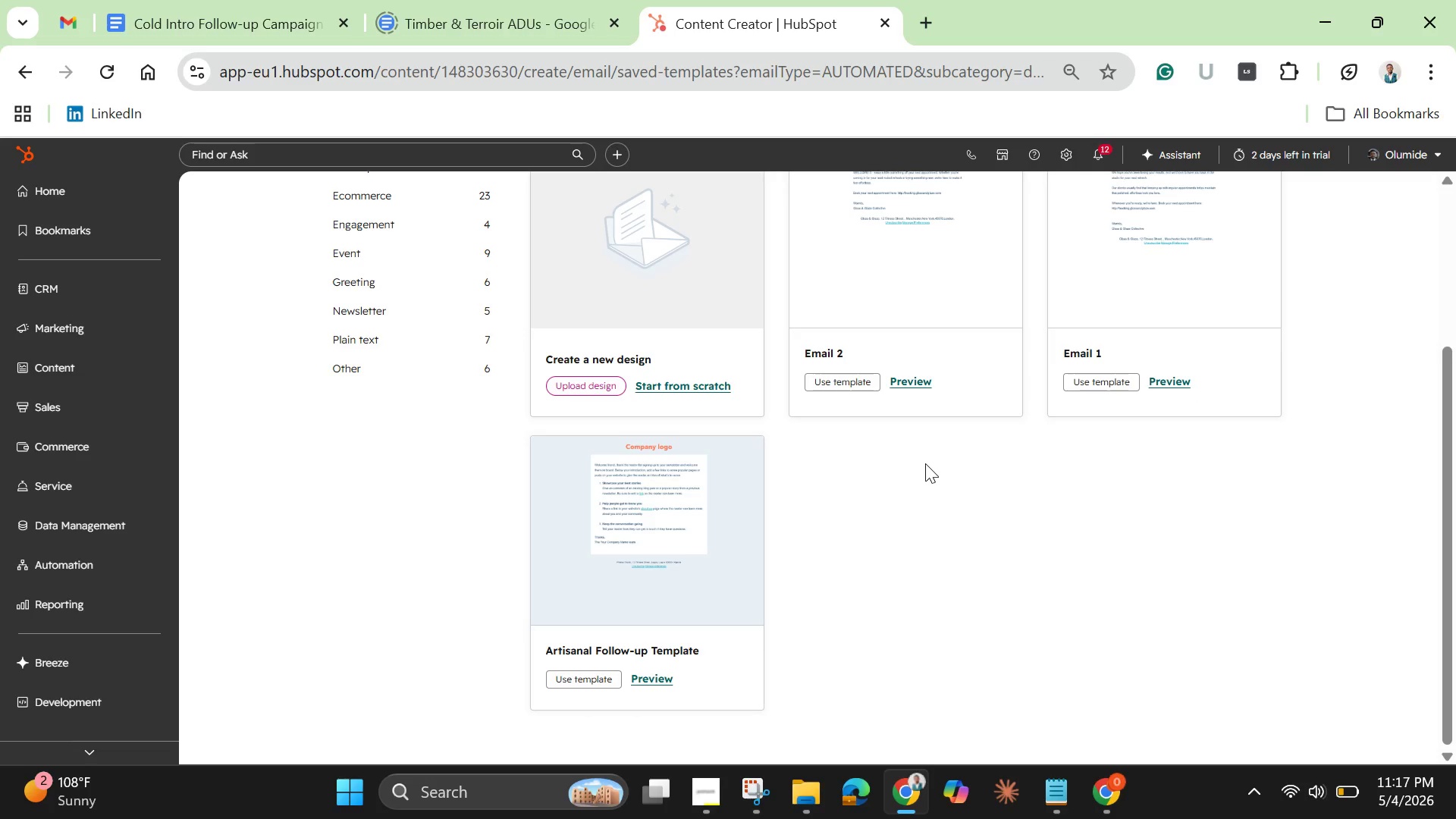 
scroll: coordinate [925, 463], scroll_direction: up, amount: 3.0
 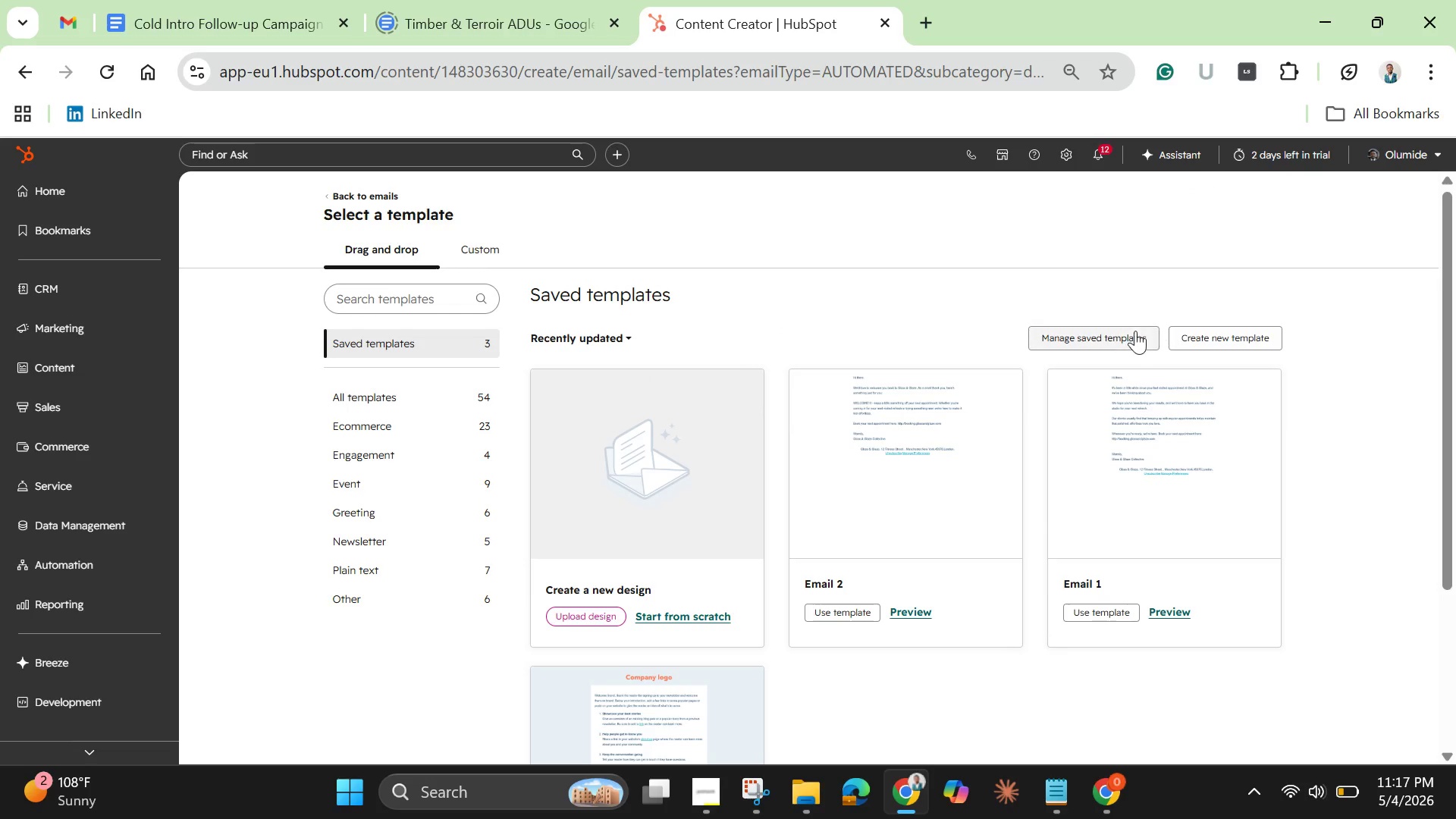 
left_click([1120, 334])
 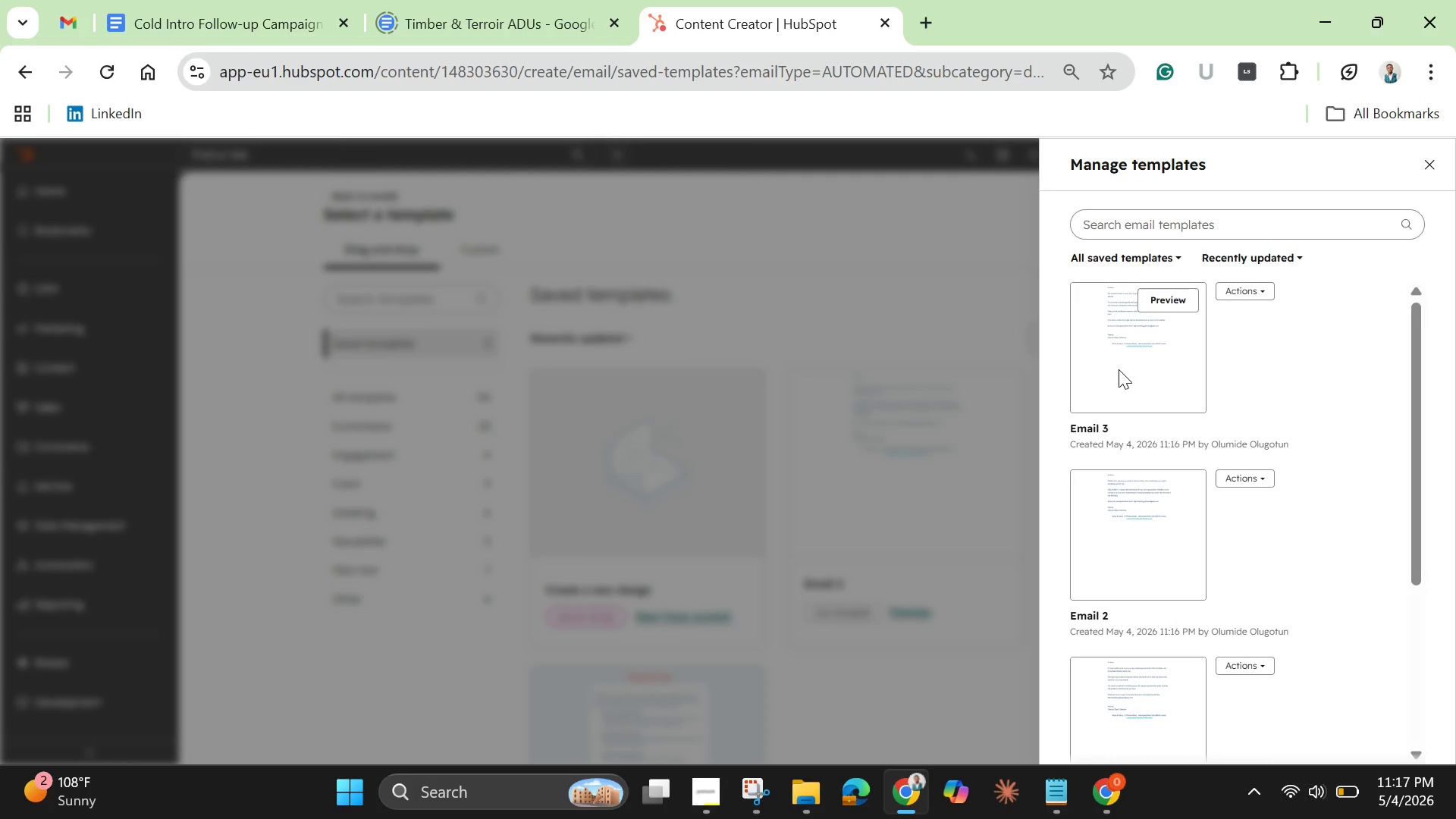 
scroll: coordinate [1119, 375], scroll_direction: down, amount: 1.0
 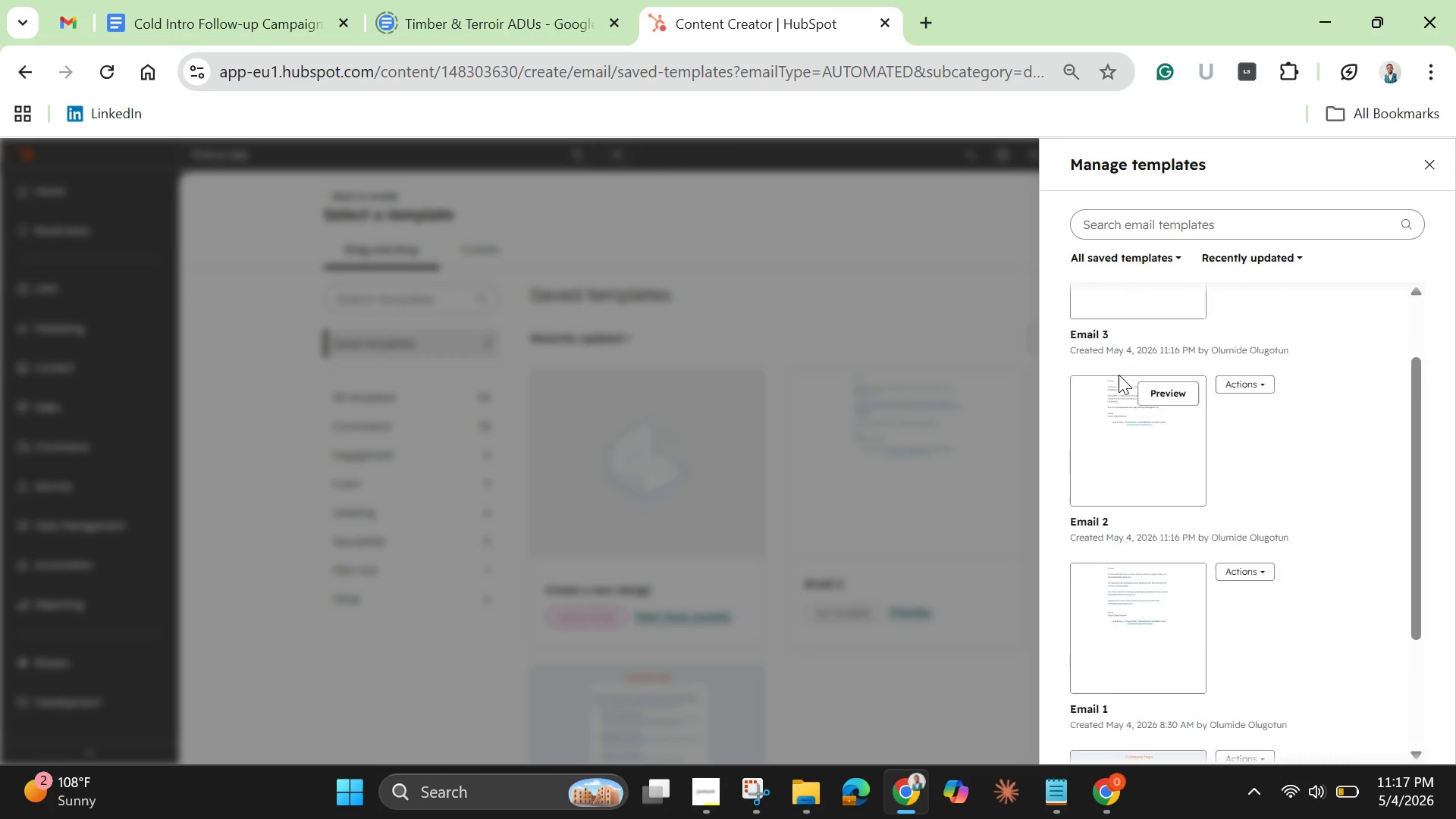 
scroll: coordinate [1119, 375], scroll_direction: up, amount: 3.0
 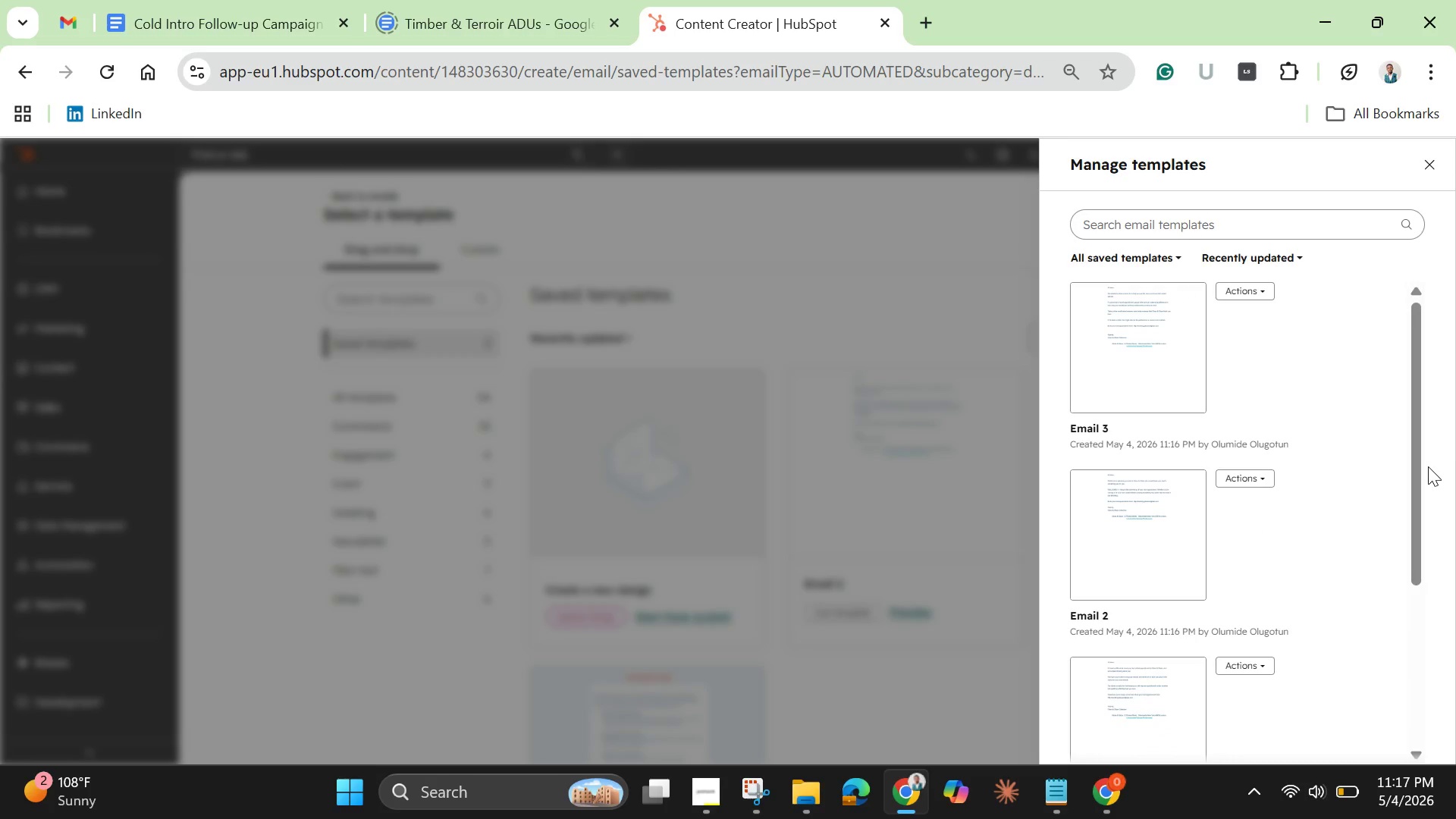 
left_click_drag(start_coordinate=[1419, 472], to_coordinate=[1425, 394])
 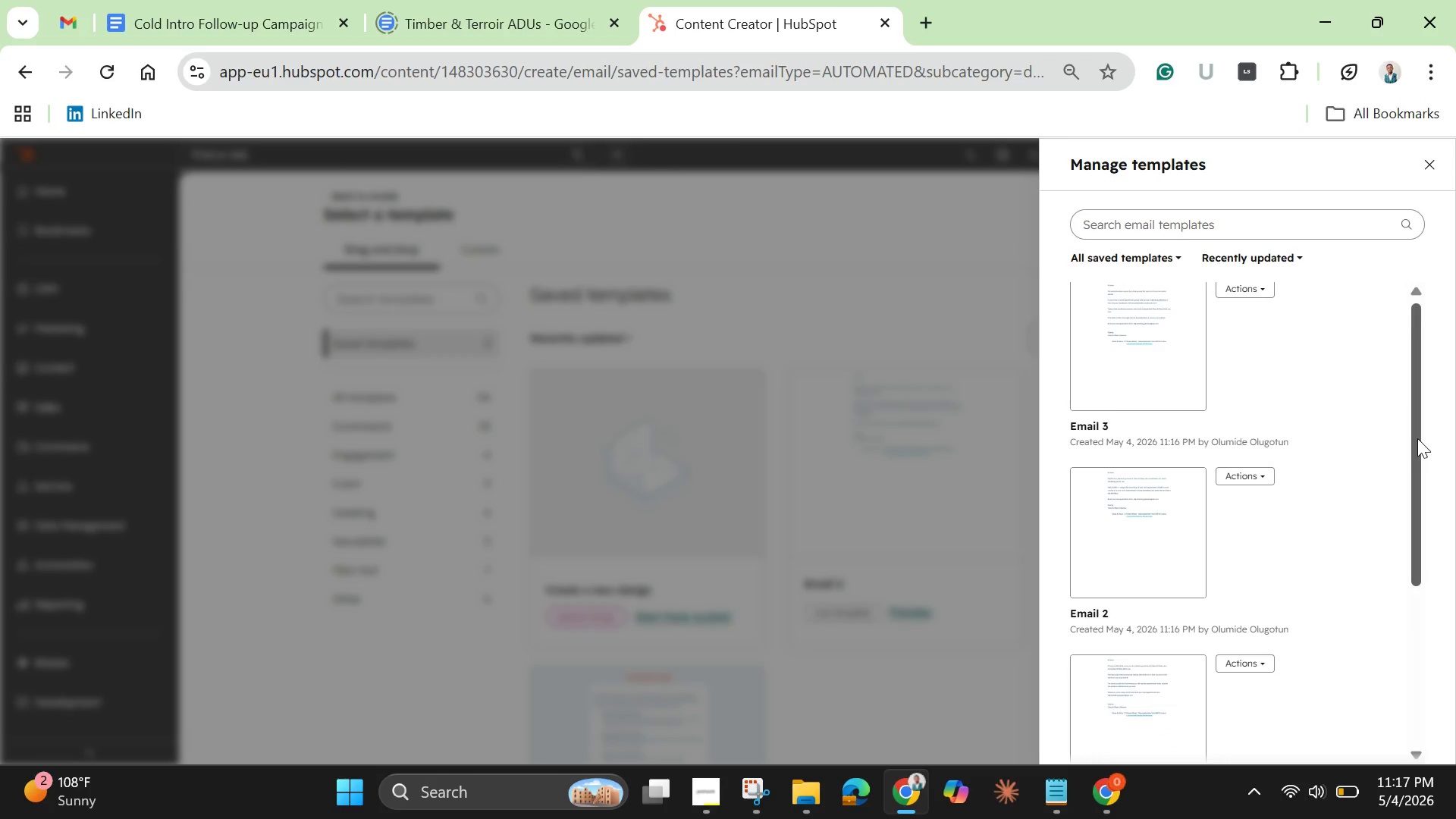 
left_click_drag(start_coordinate=[1418, 424], to_coordinate=[1355, 361])
 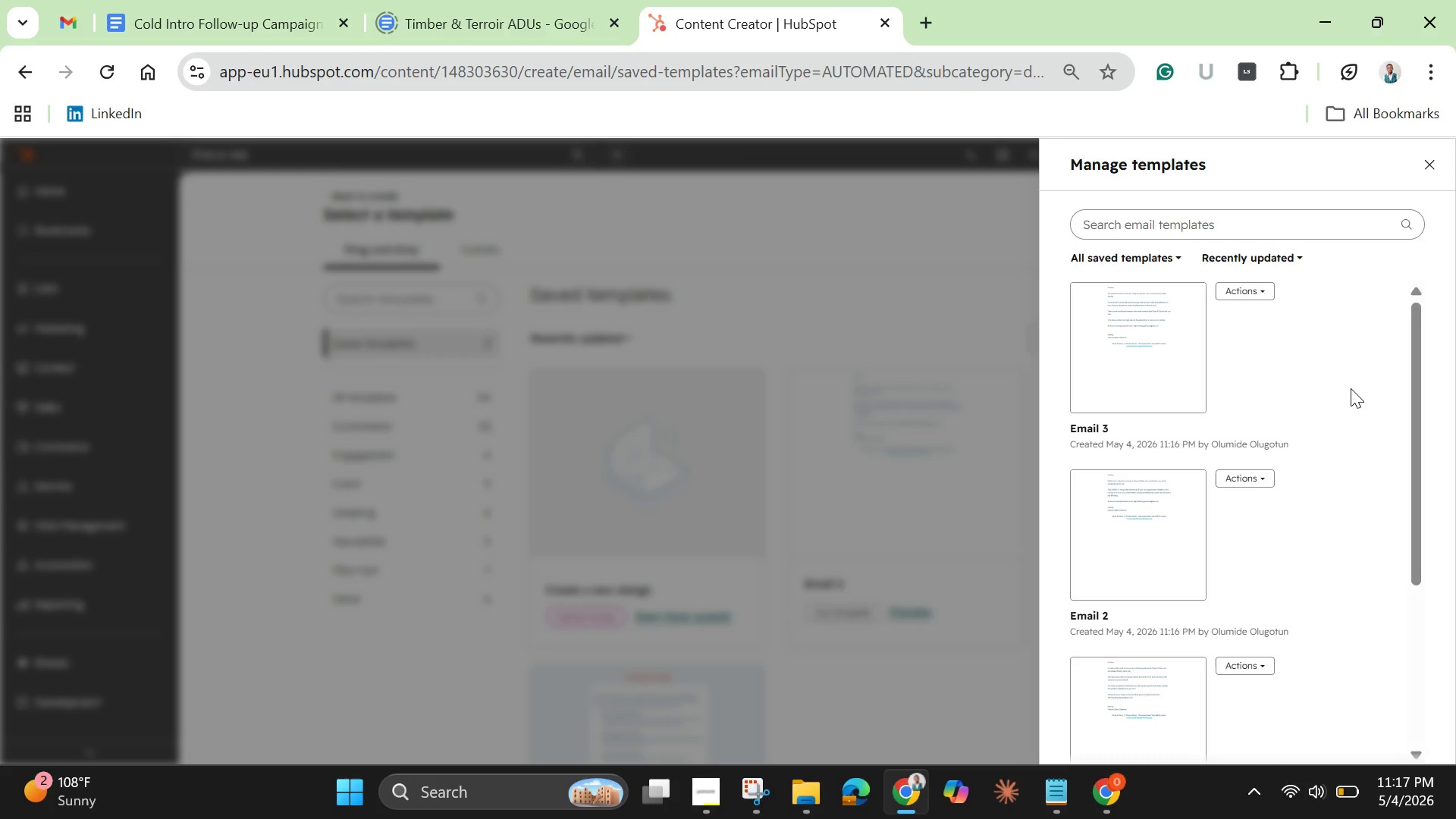 
wait(17.33)
 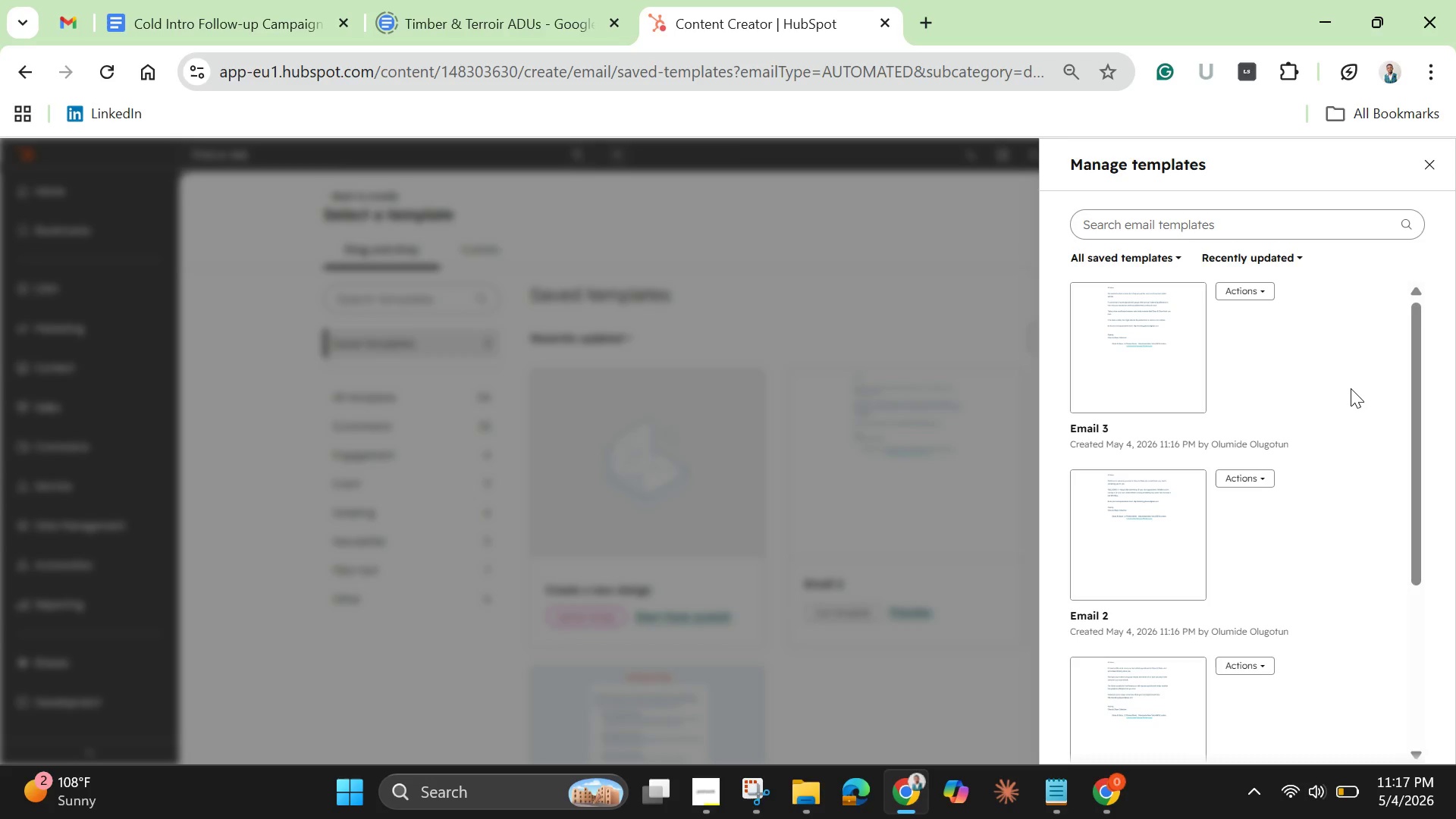 
left_click([1100, 706])
 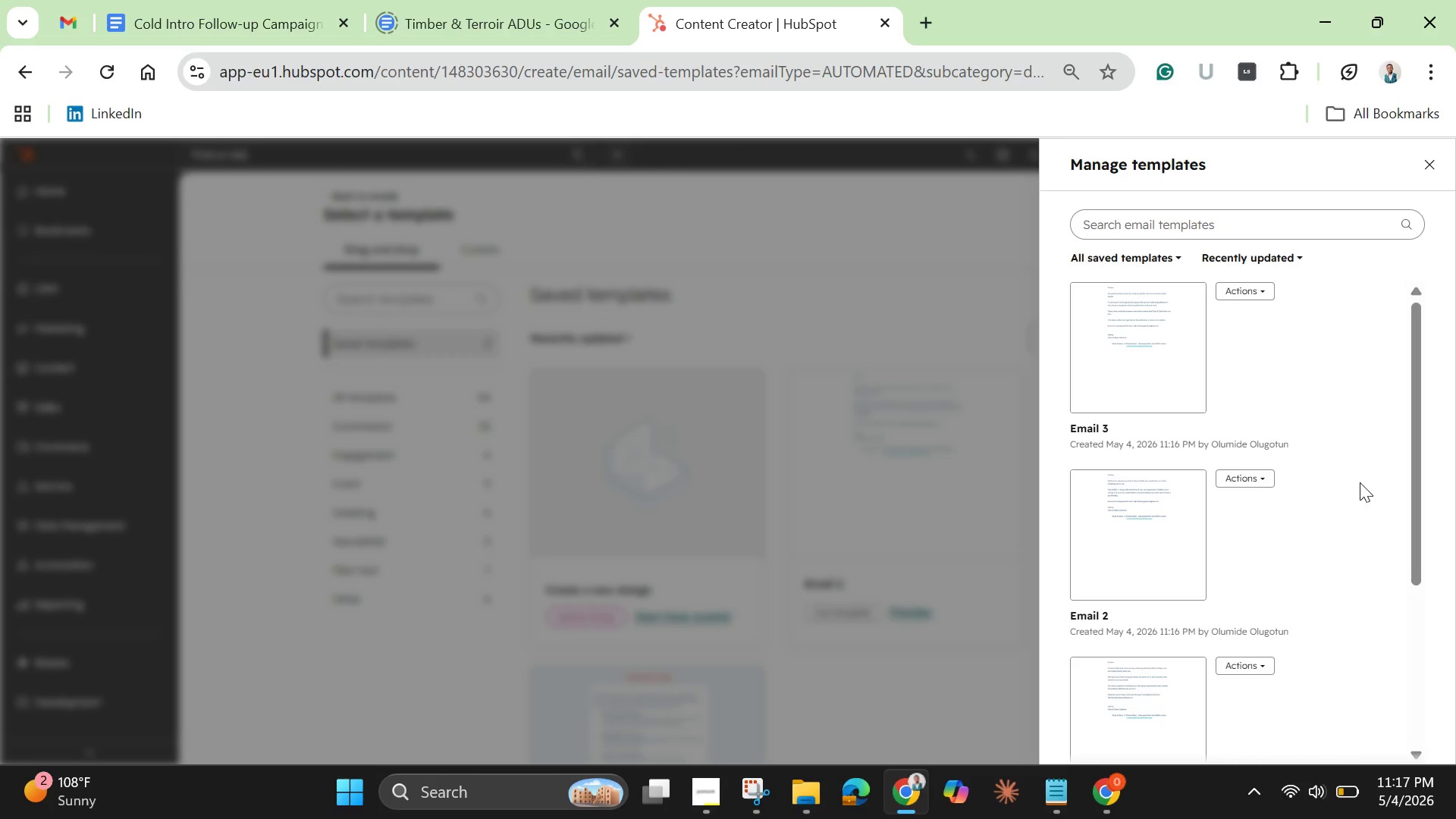 
left_click_drag(start_coordinate=[1420, 482], to_coordinate=[1413, 438])
 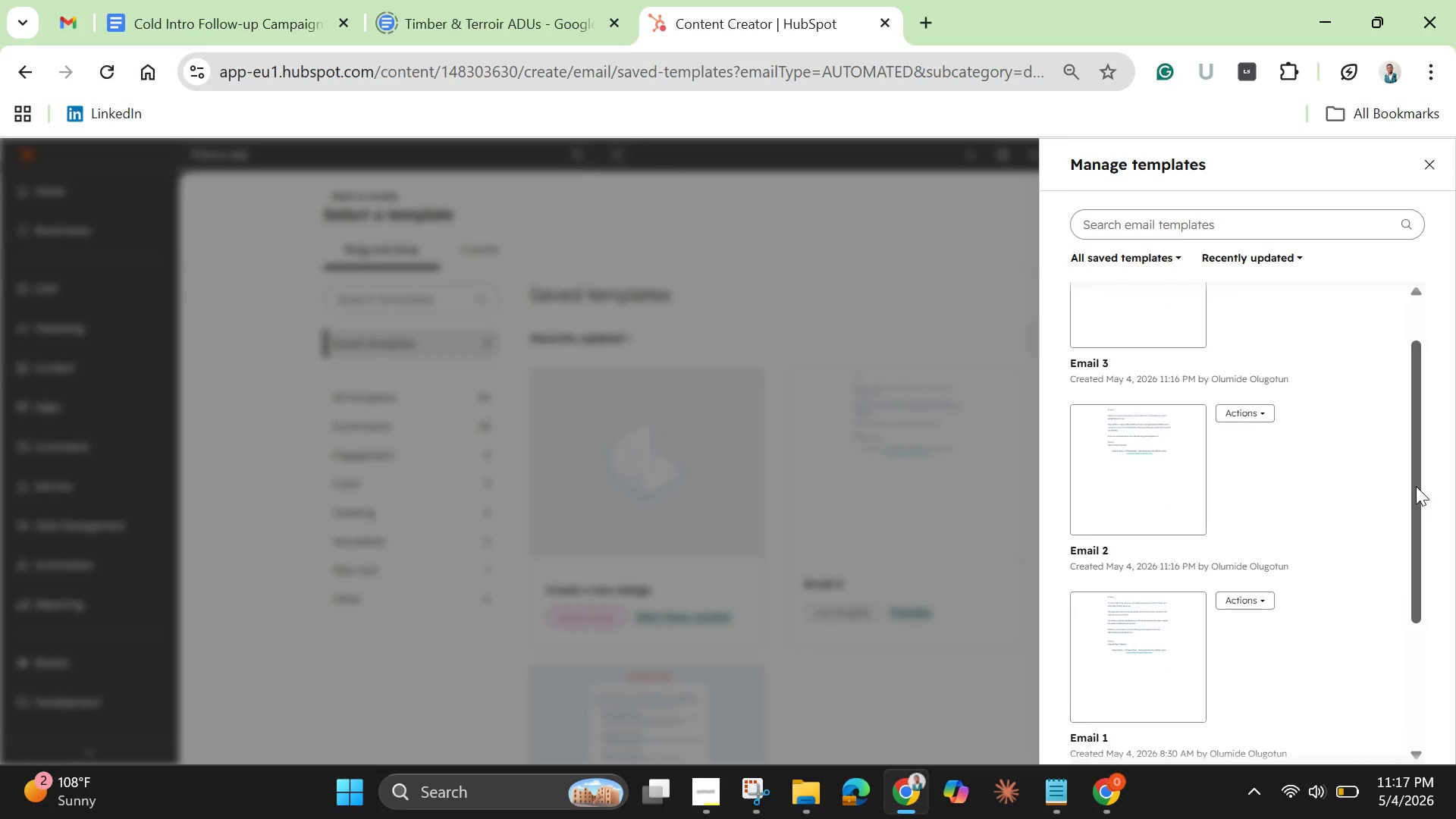 
left_click_drag(start_coordinate=[1413, 440], to_coordinate=[1416, 592])
 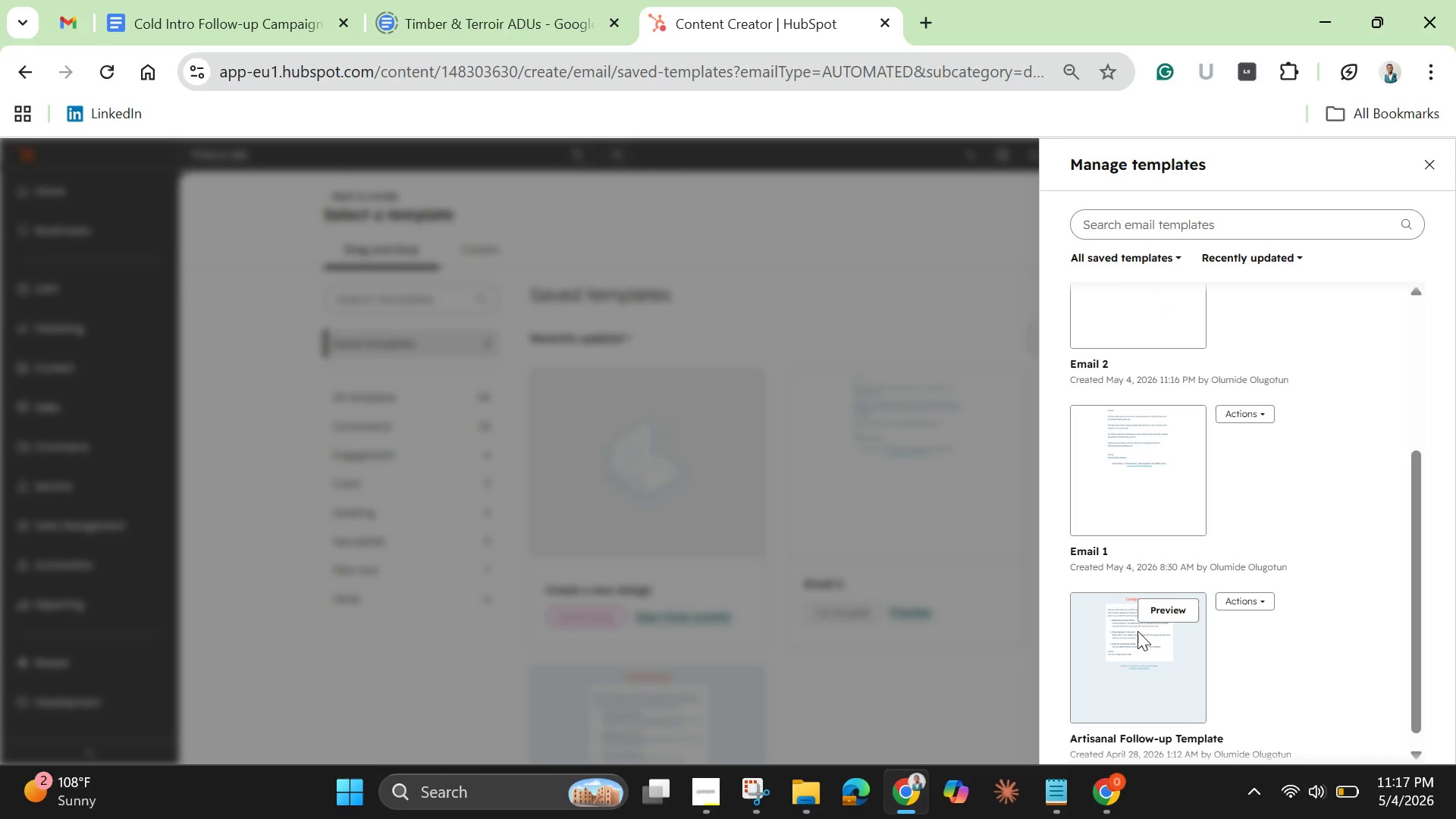 
left_click([1138, 631])
 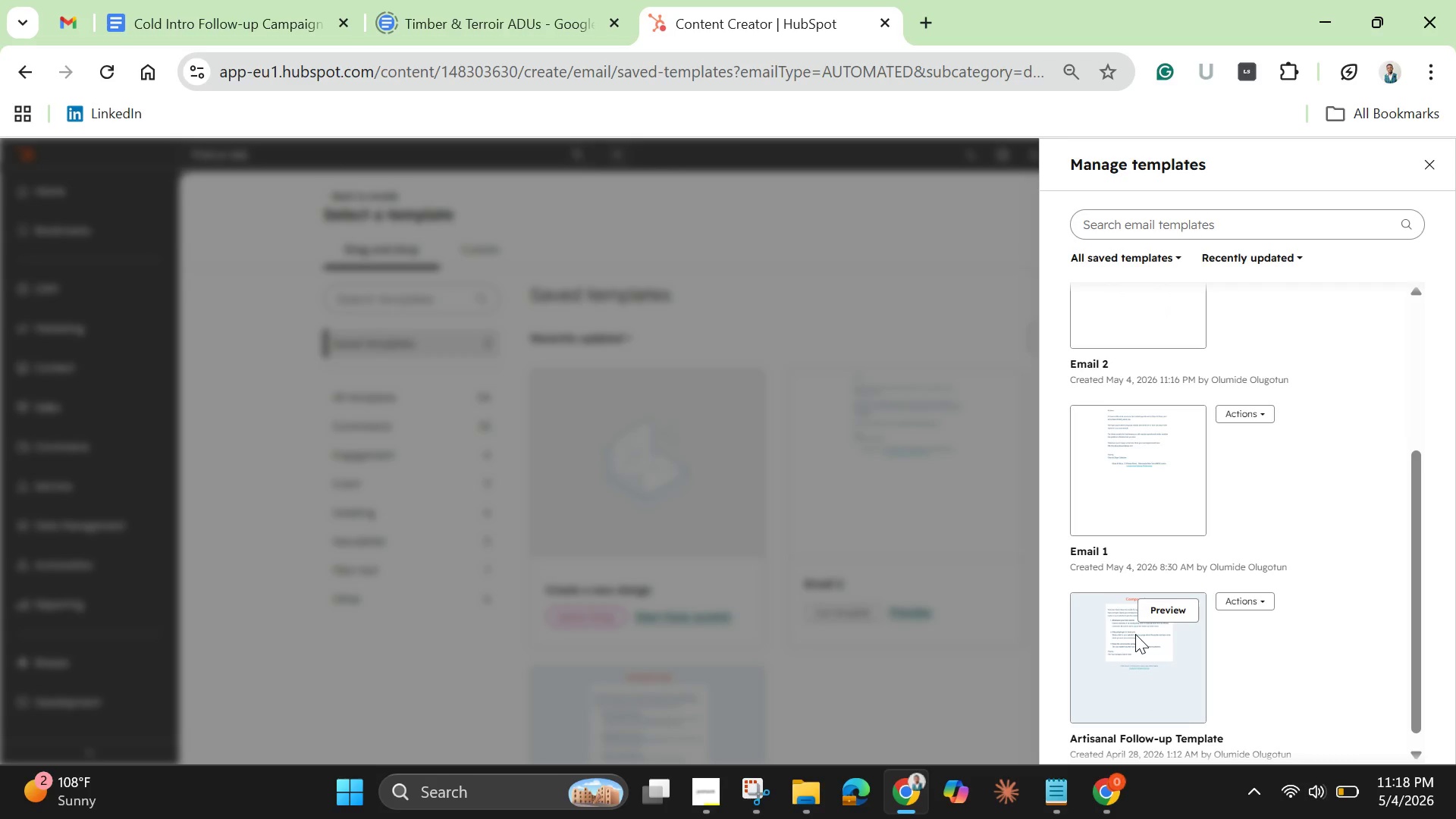 
left_click([1135, 634])
 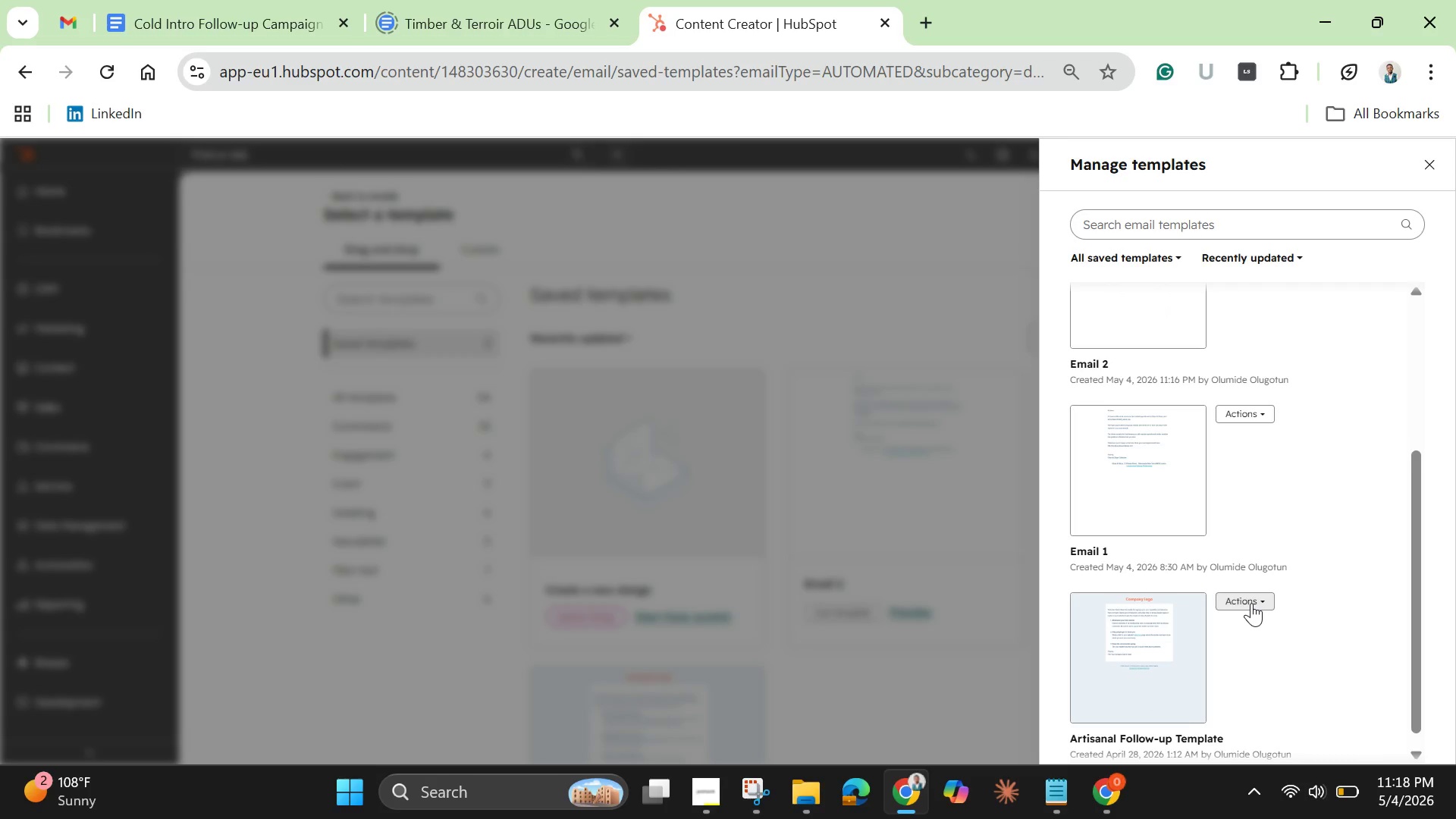 
left_click([1251, 603])
 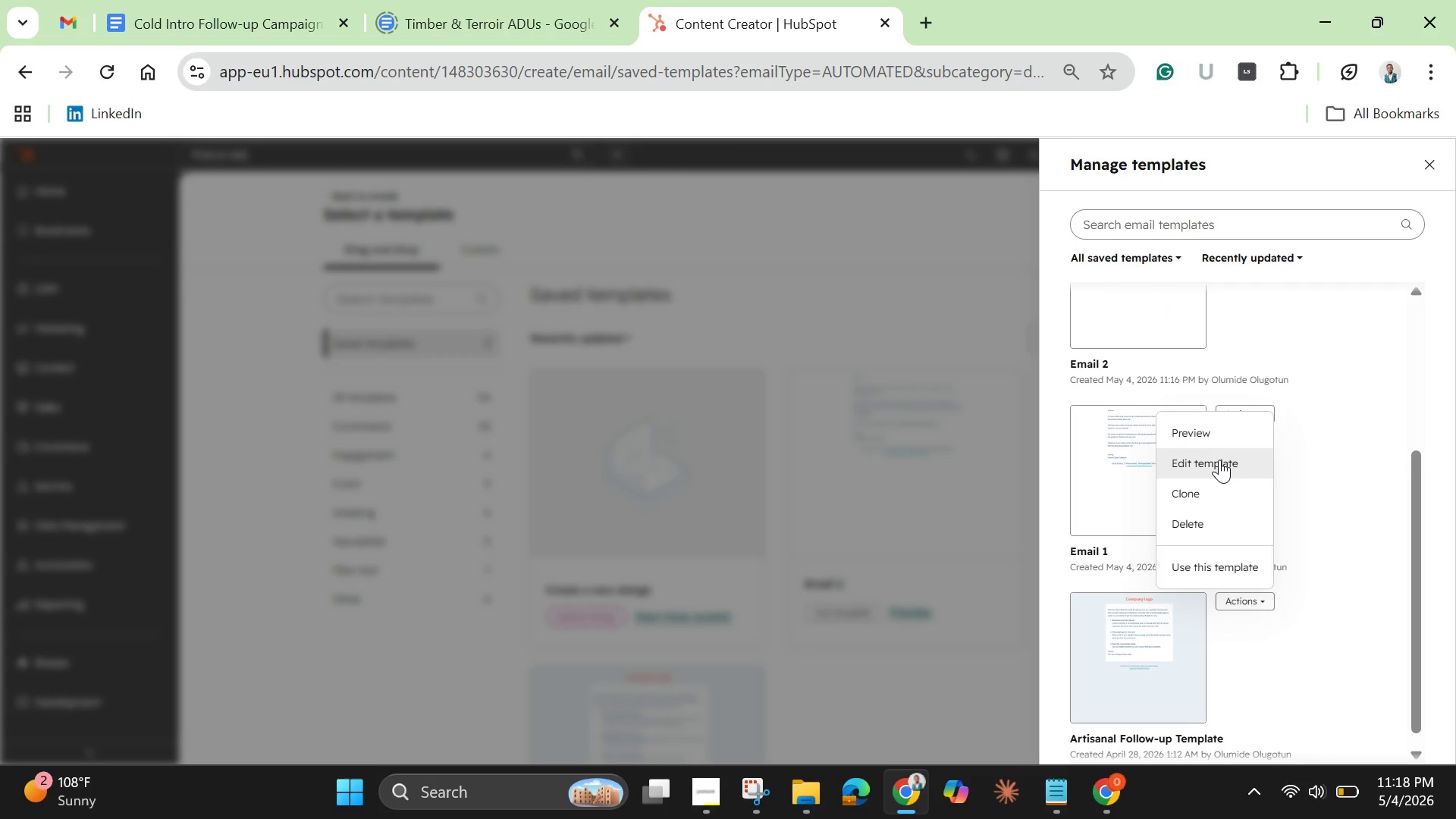 
left_click([1219, 460])
 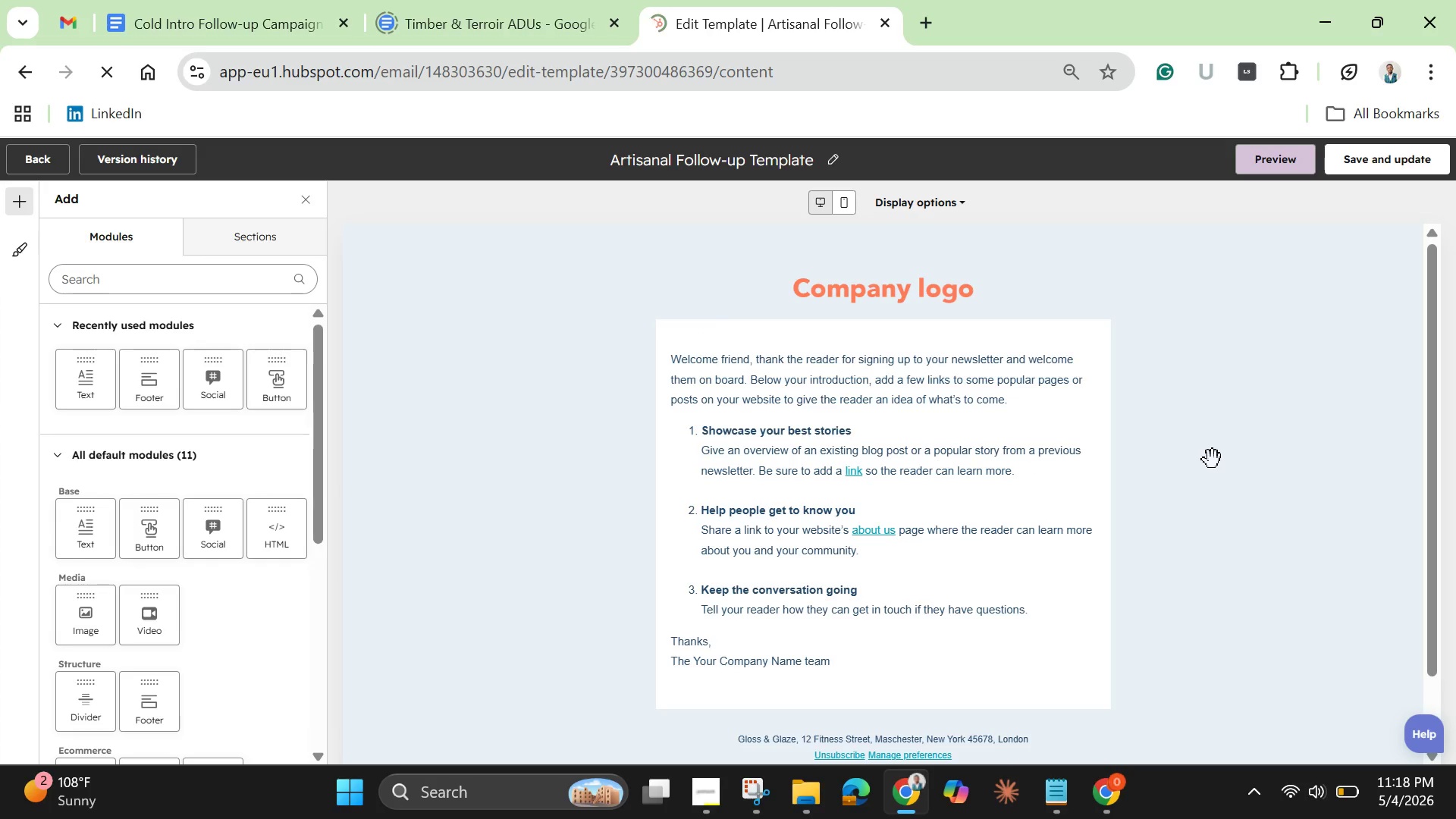 
wait(15.27)
 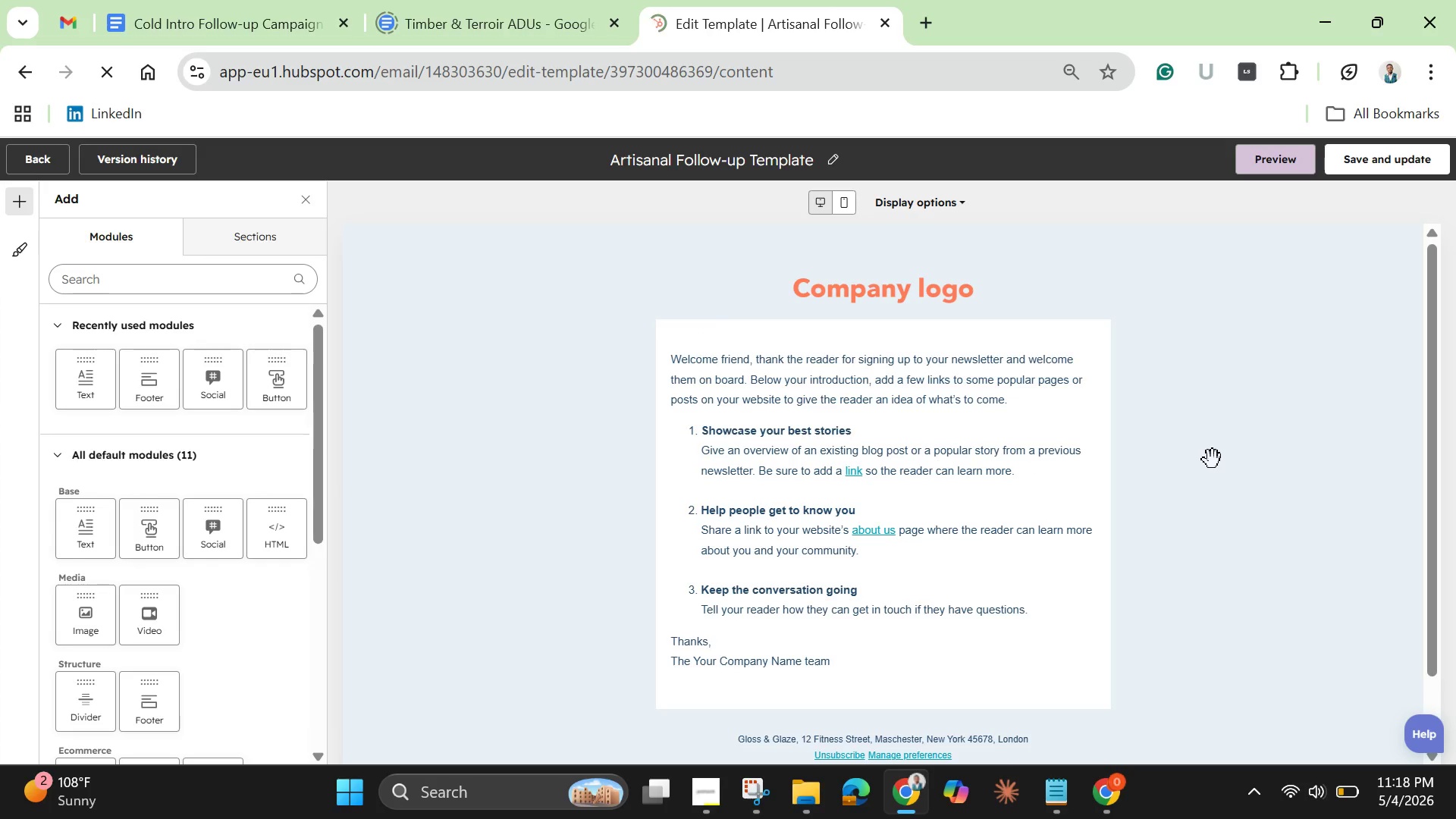 
left_click([19, 76])
 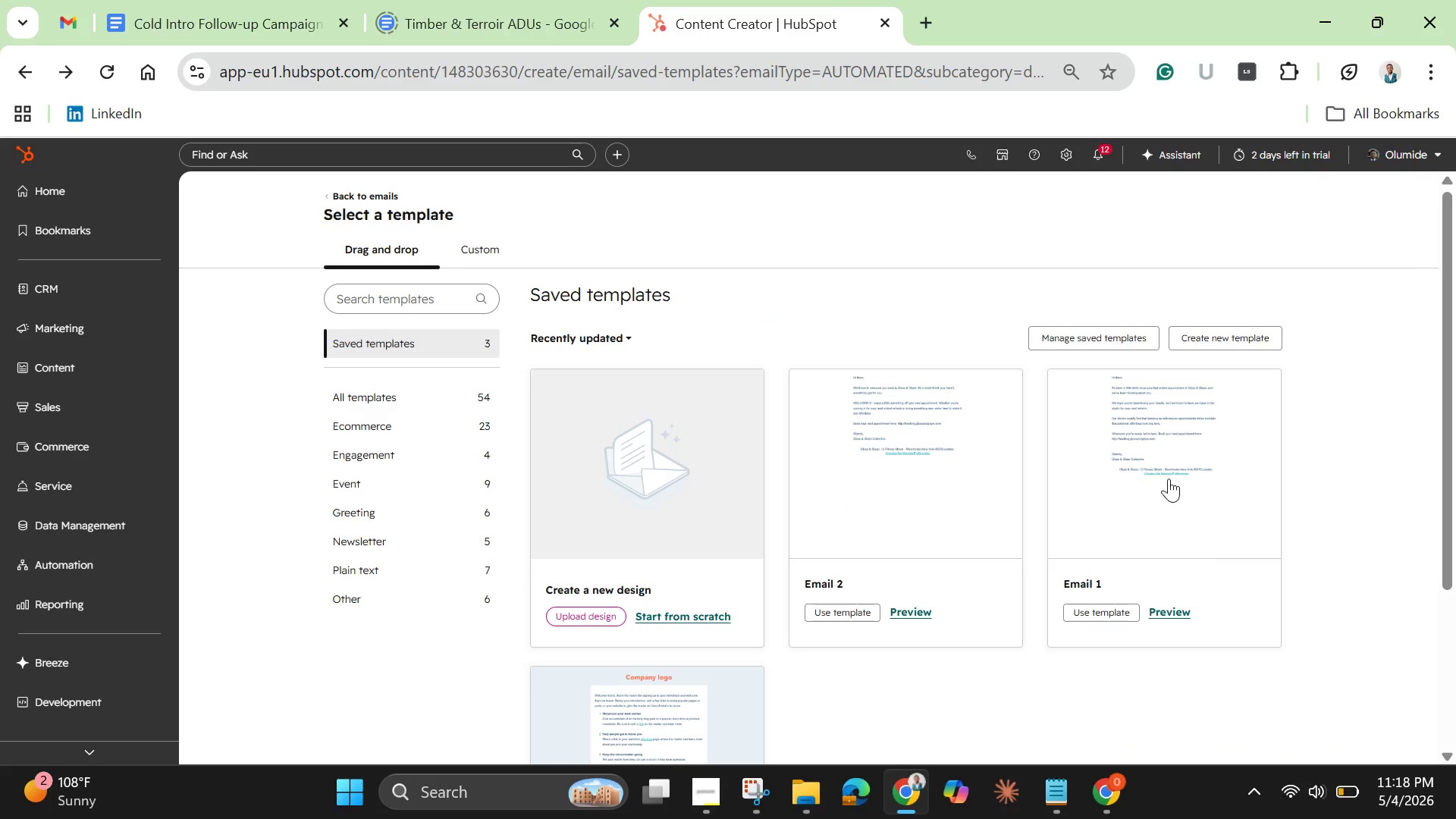 
wait(9.05)
 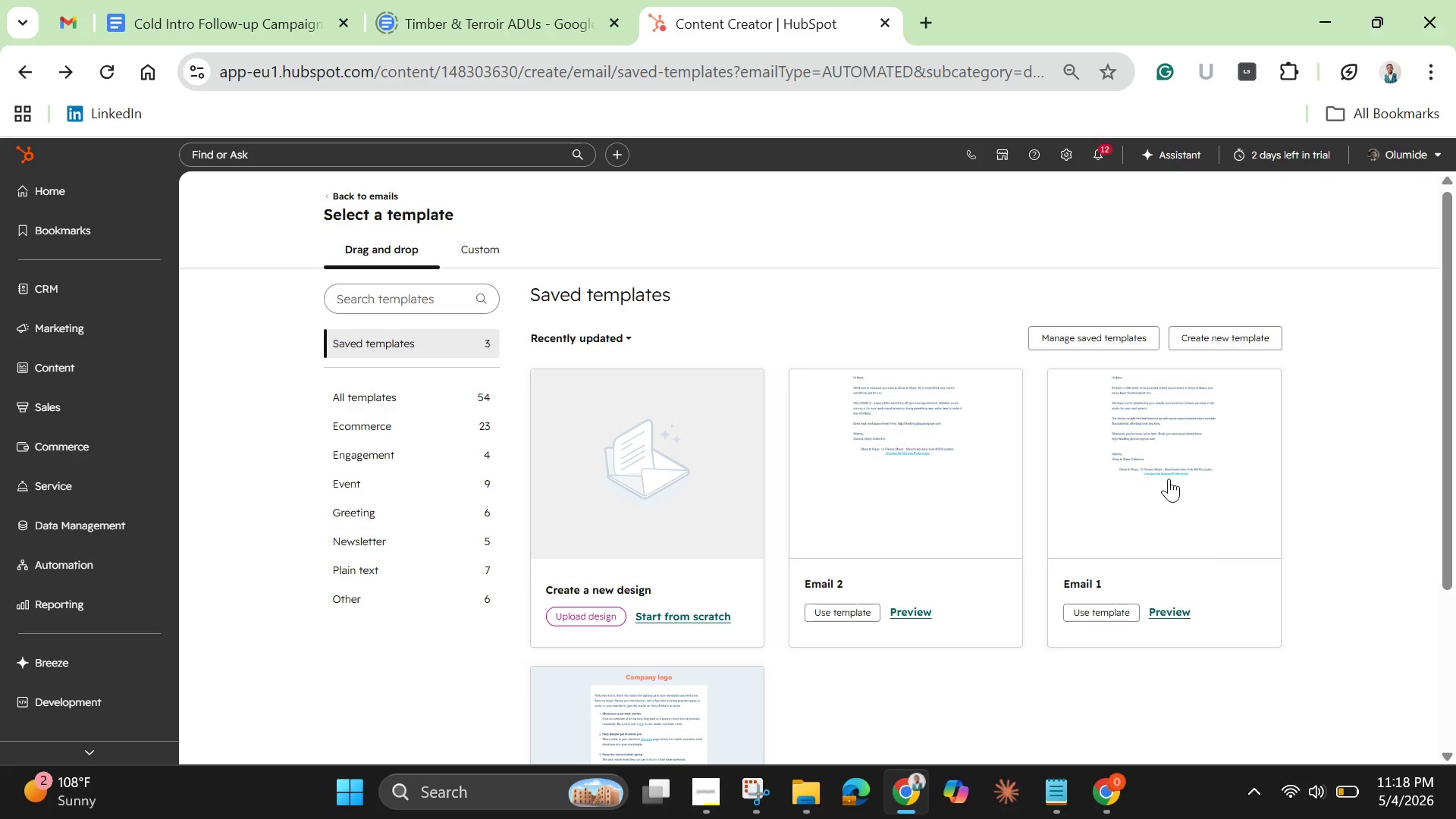 
left_click([1110, 608])
 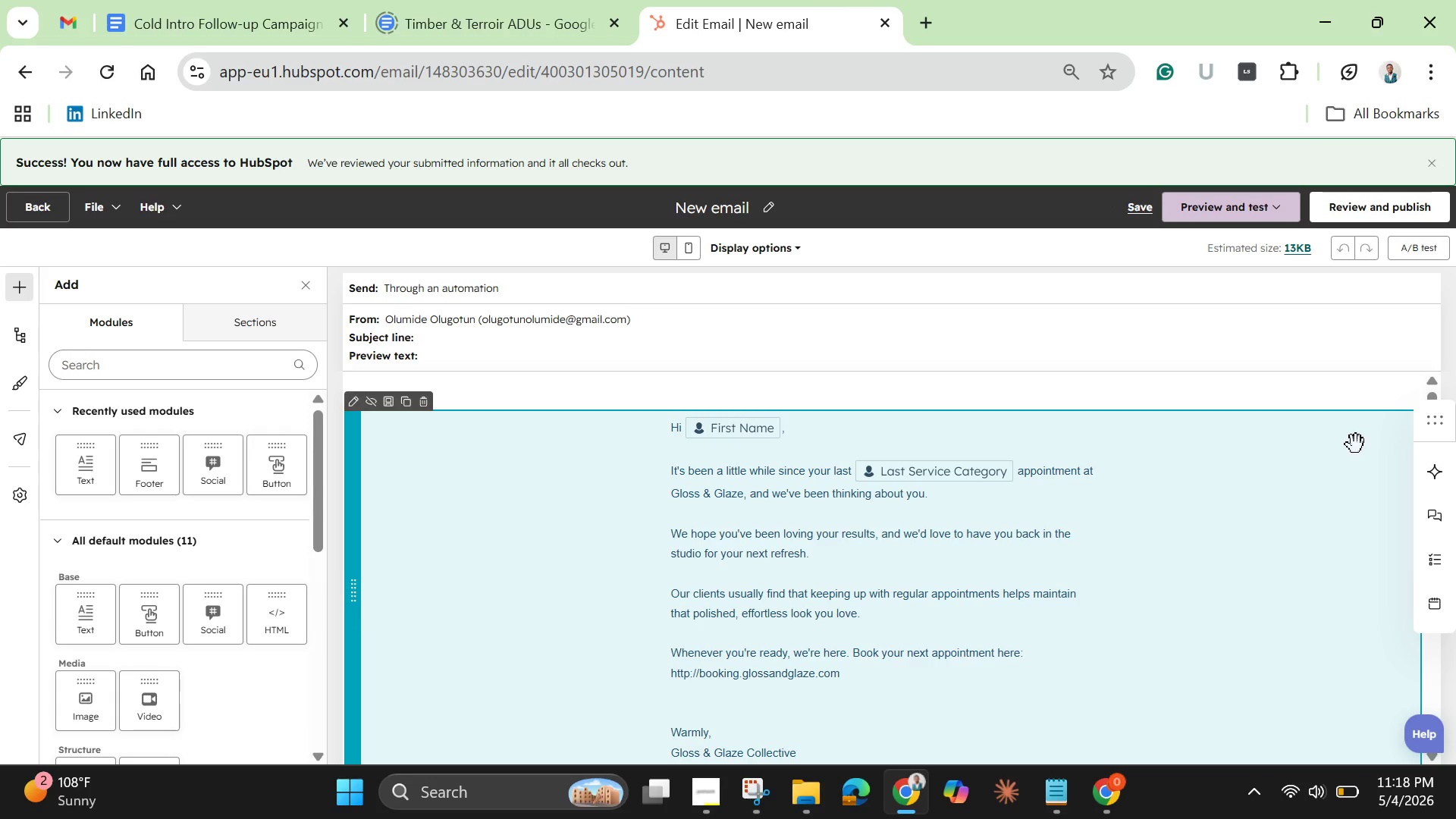 
wait(25.03)
 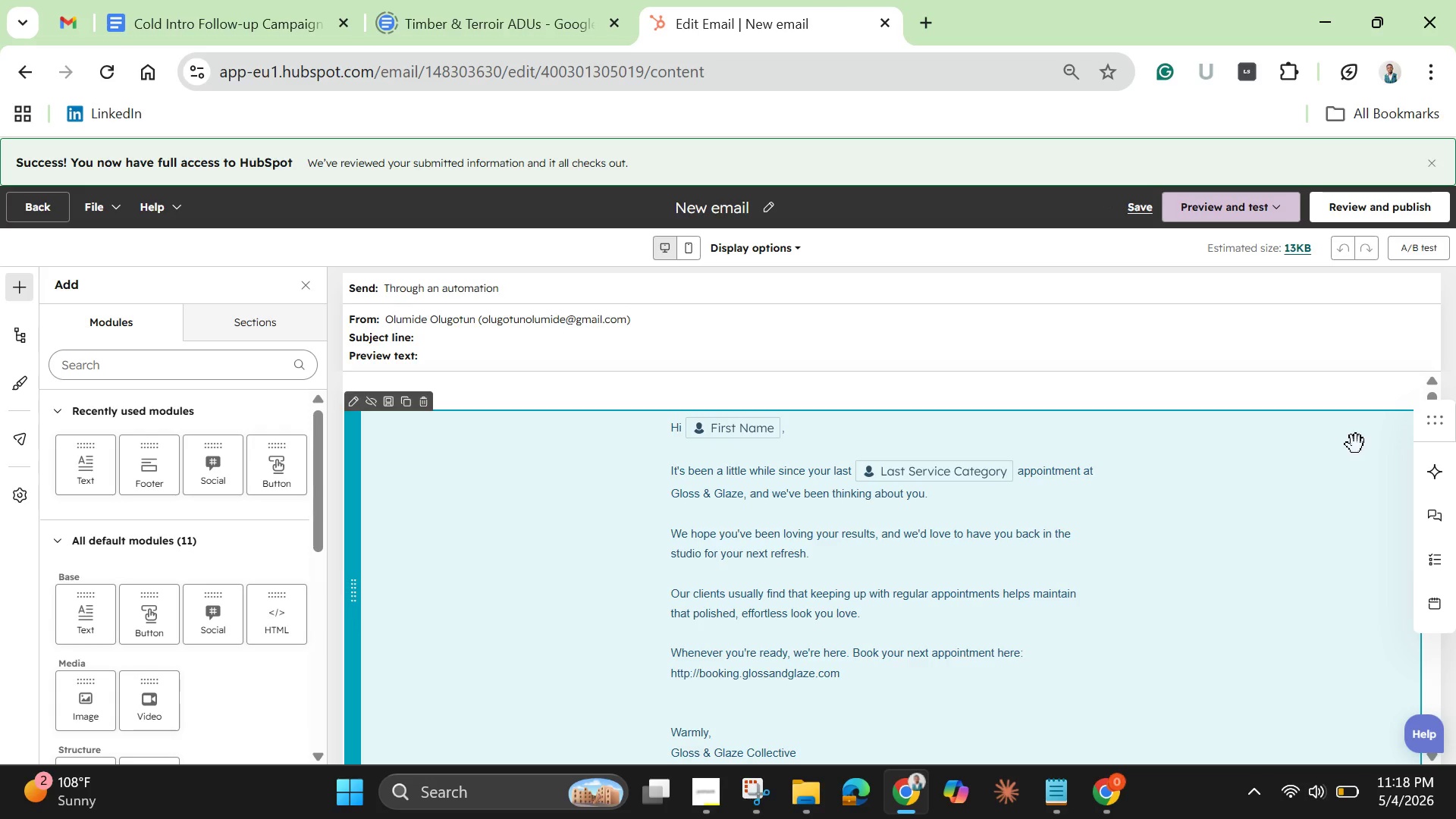 
left_click([444, 344])
 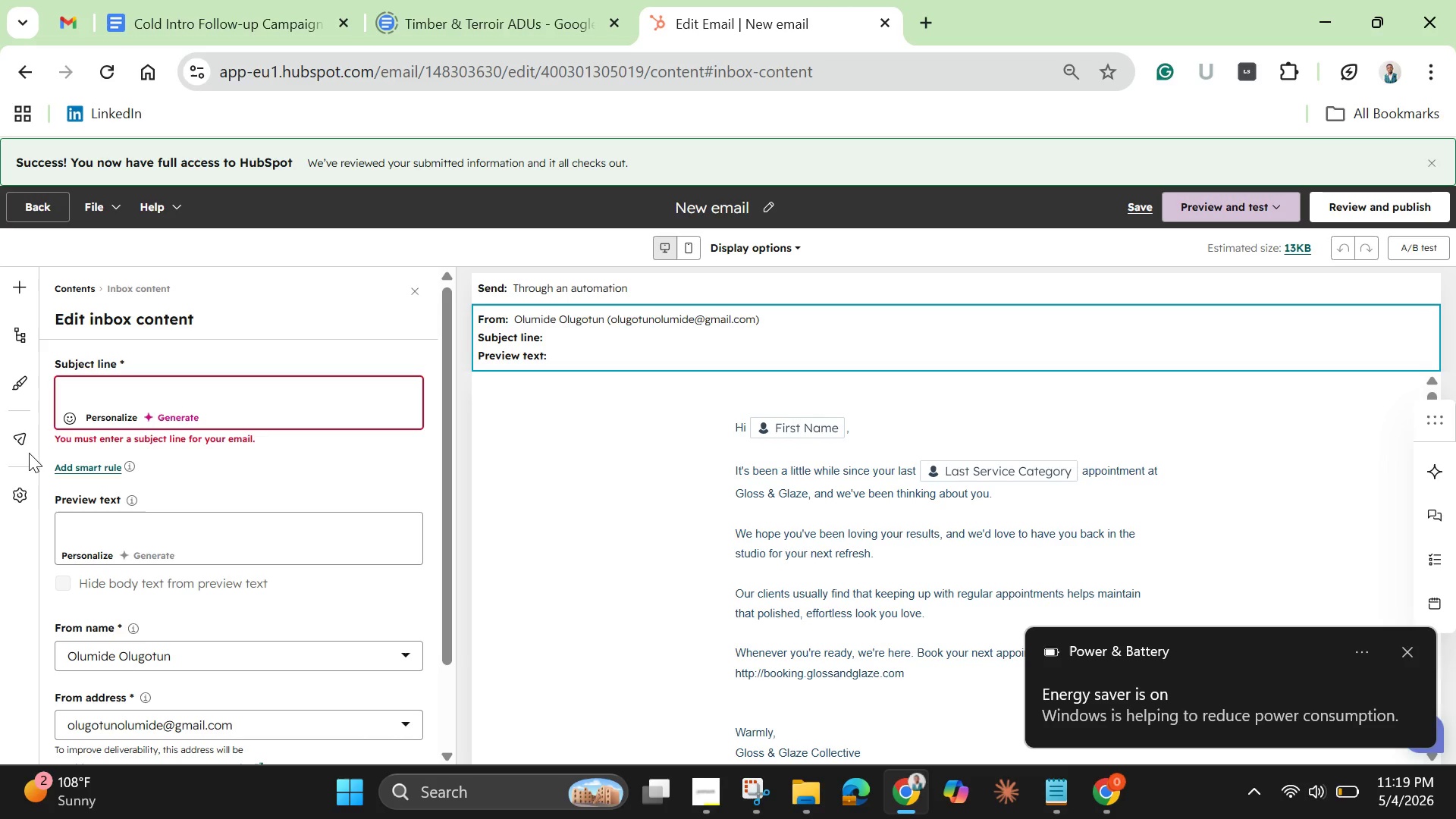 
wait(16.23)
 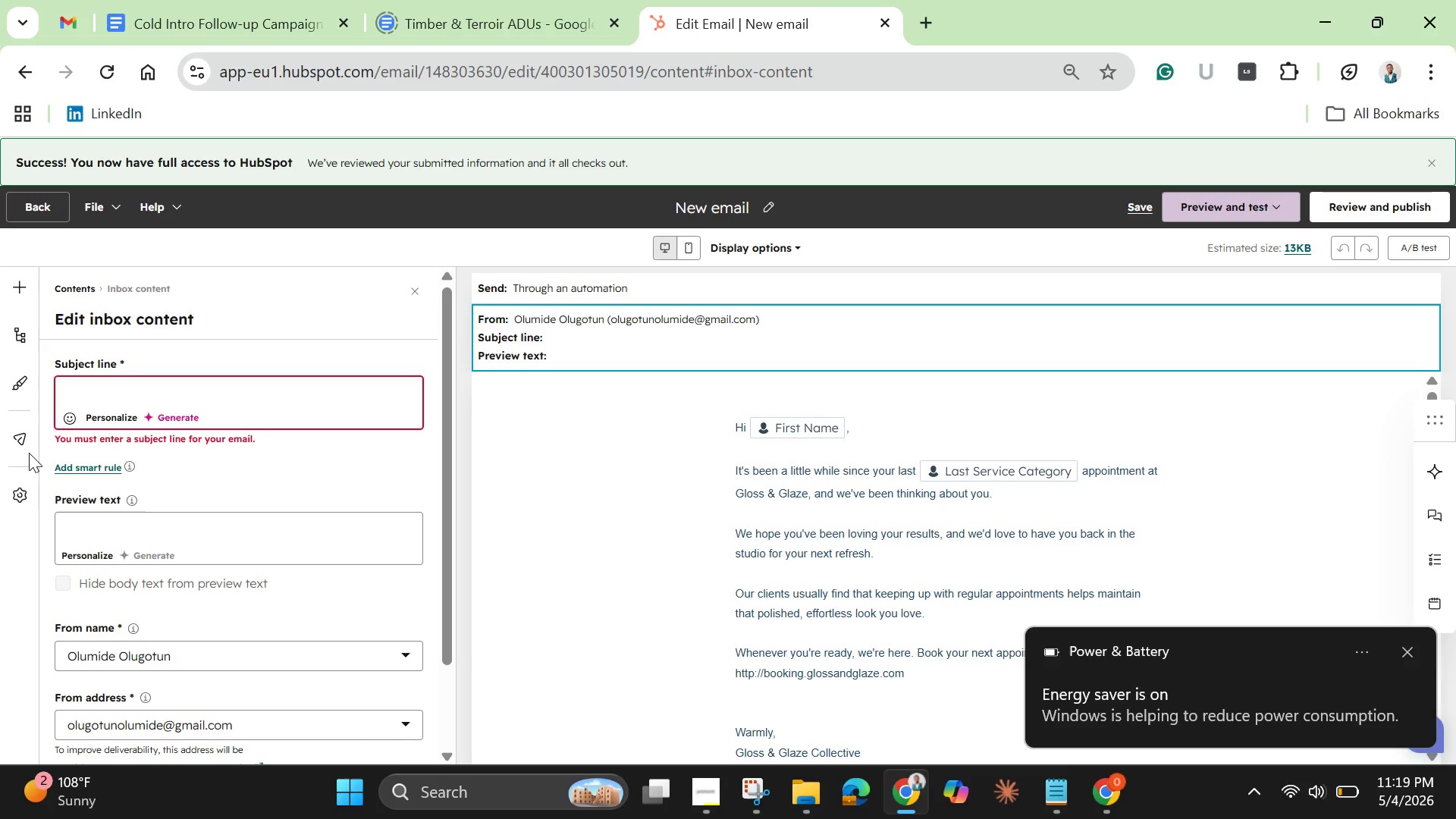 
left_click([127, 397])
 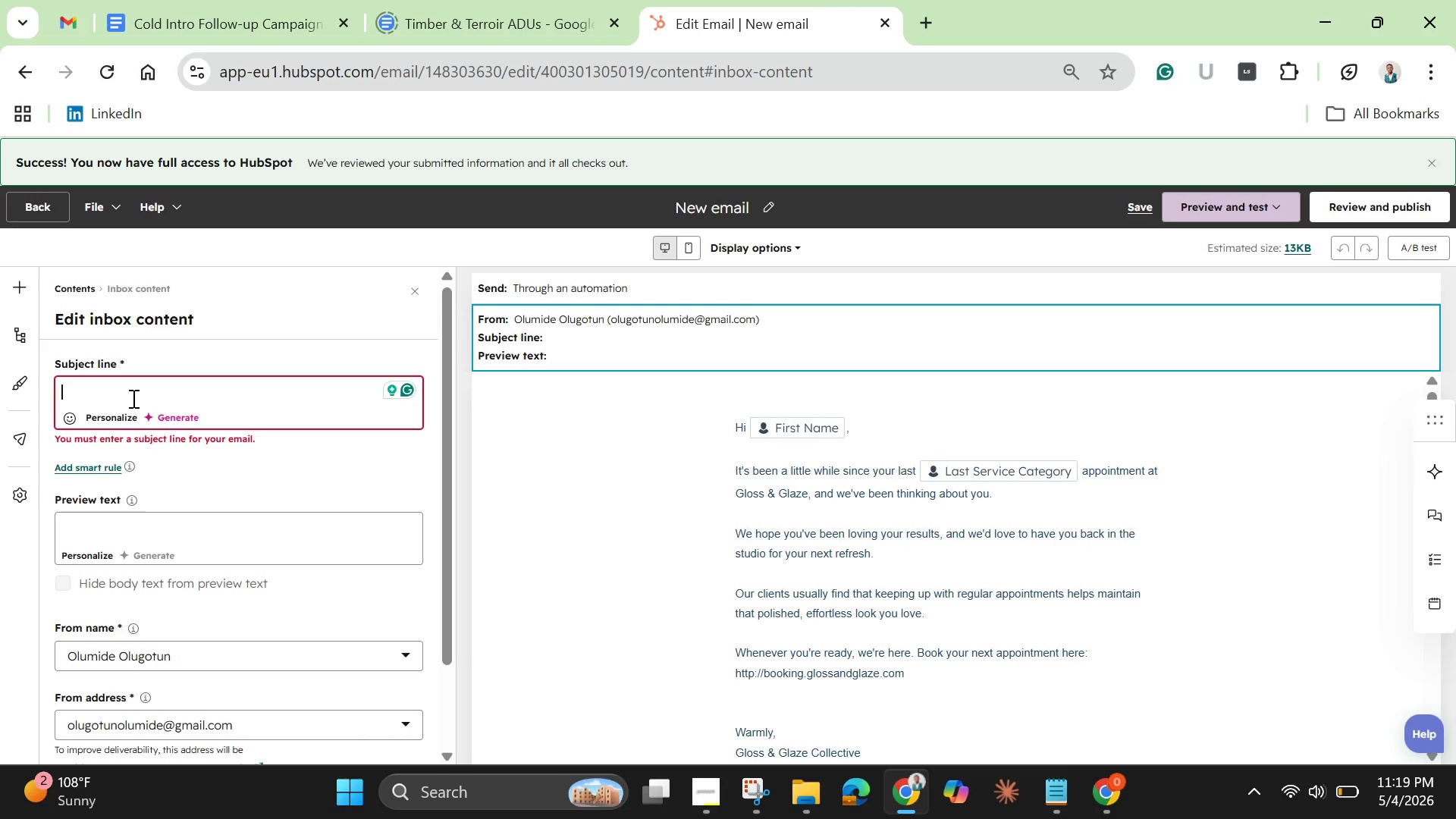 
wait(21.23)
 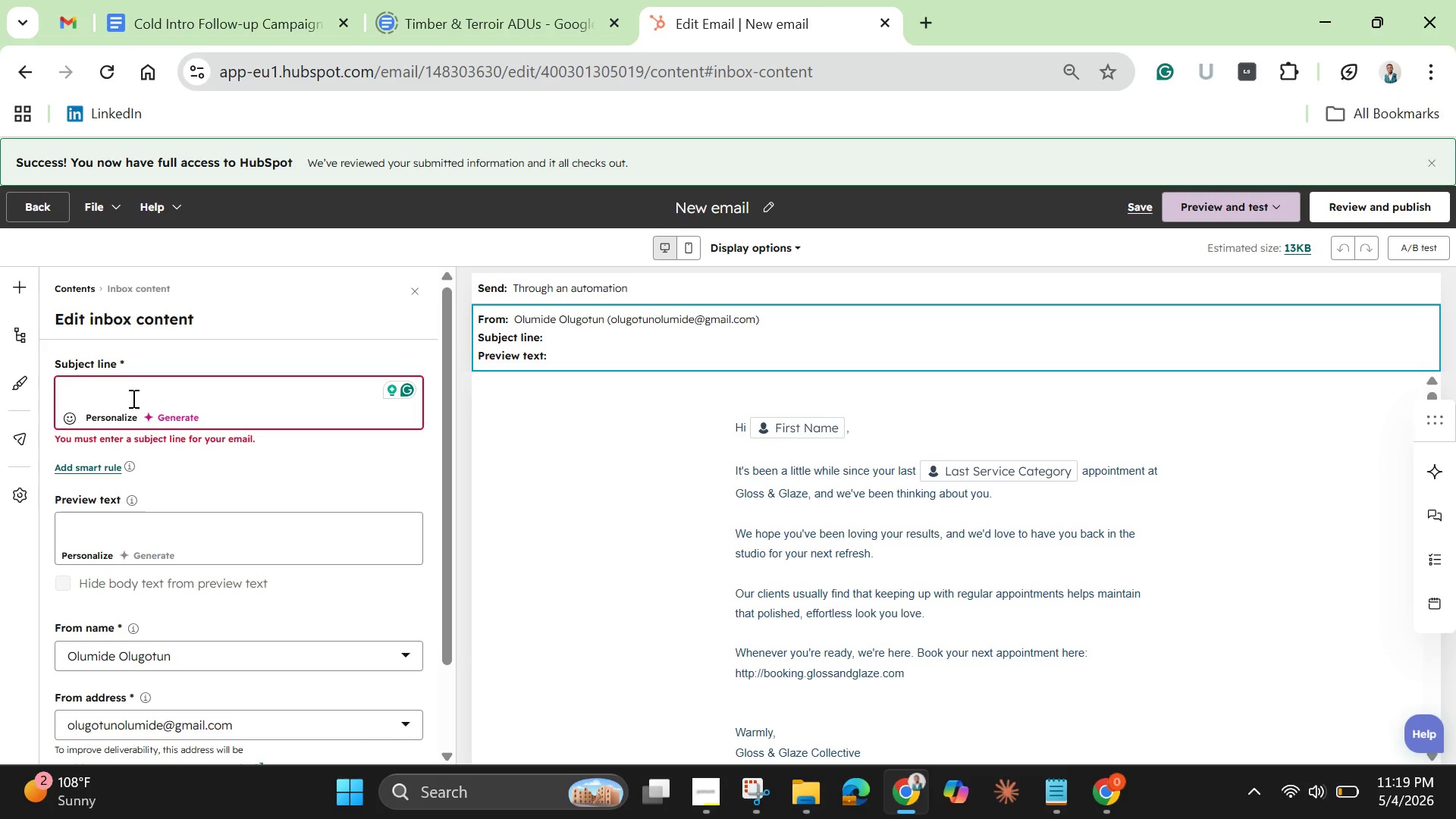 
type(WE)
key(Backspace)
type(e've missed yoy )
key(Backspace)
type(o)
key(Backspace)
key(Backspace)
type(u )
 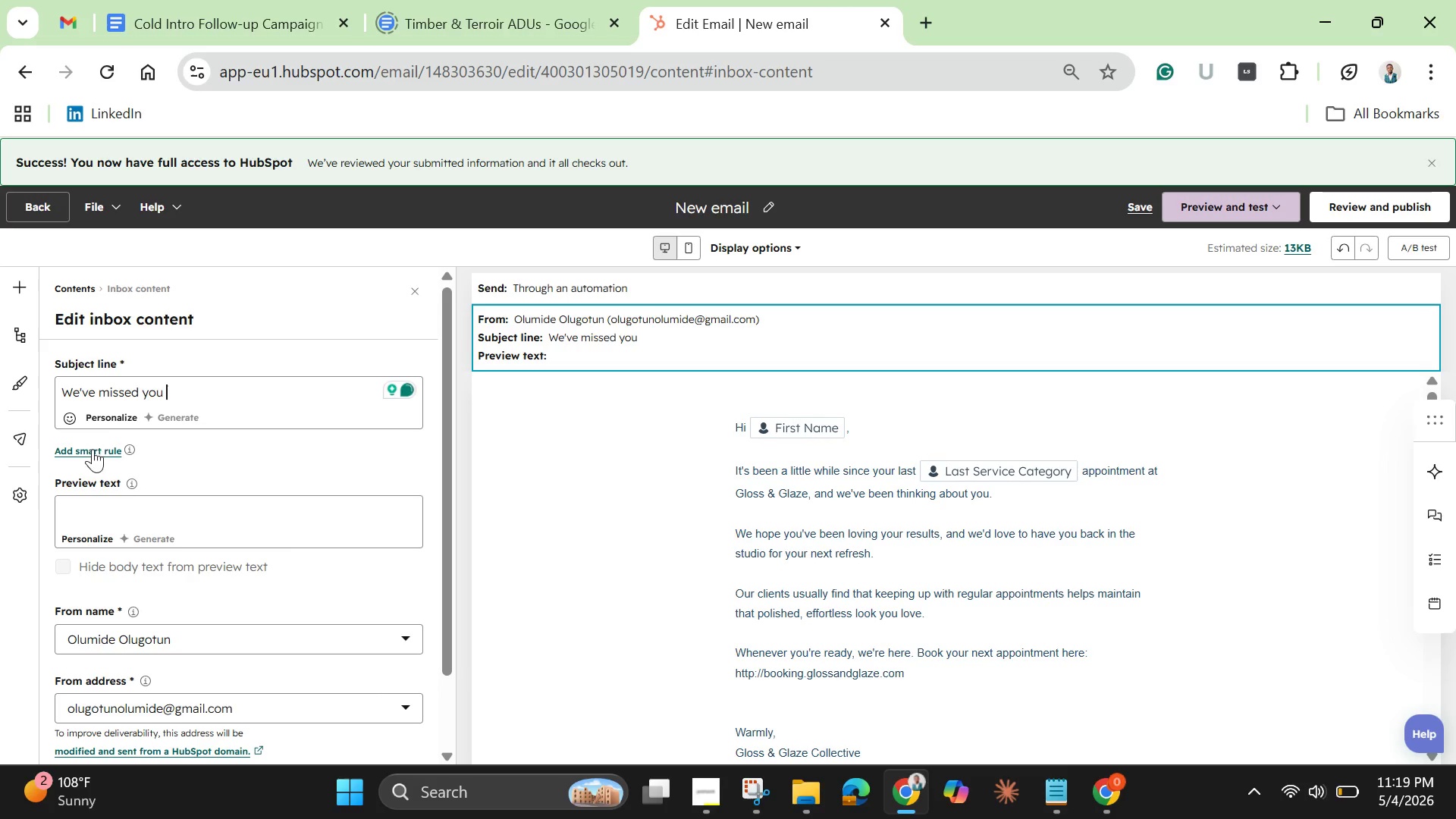 
left_click([118, 413])
 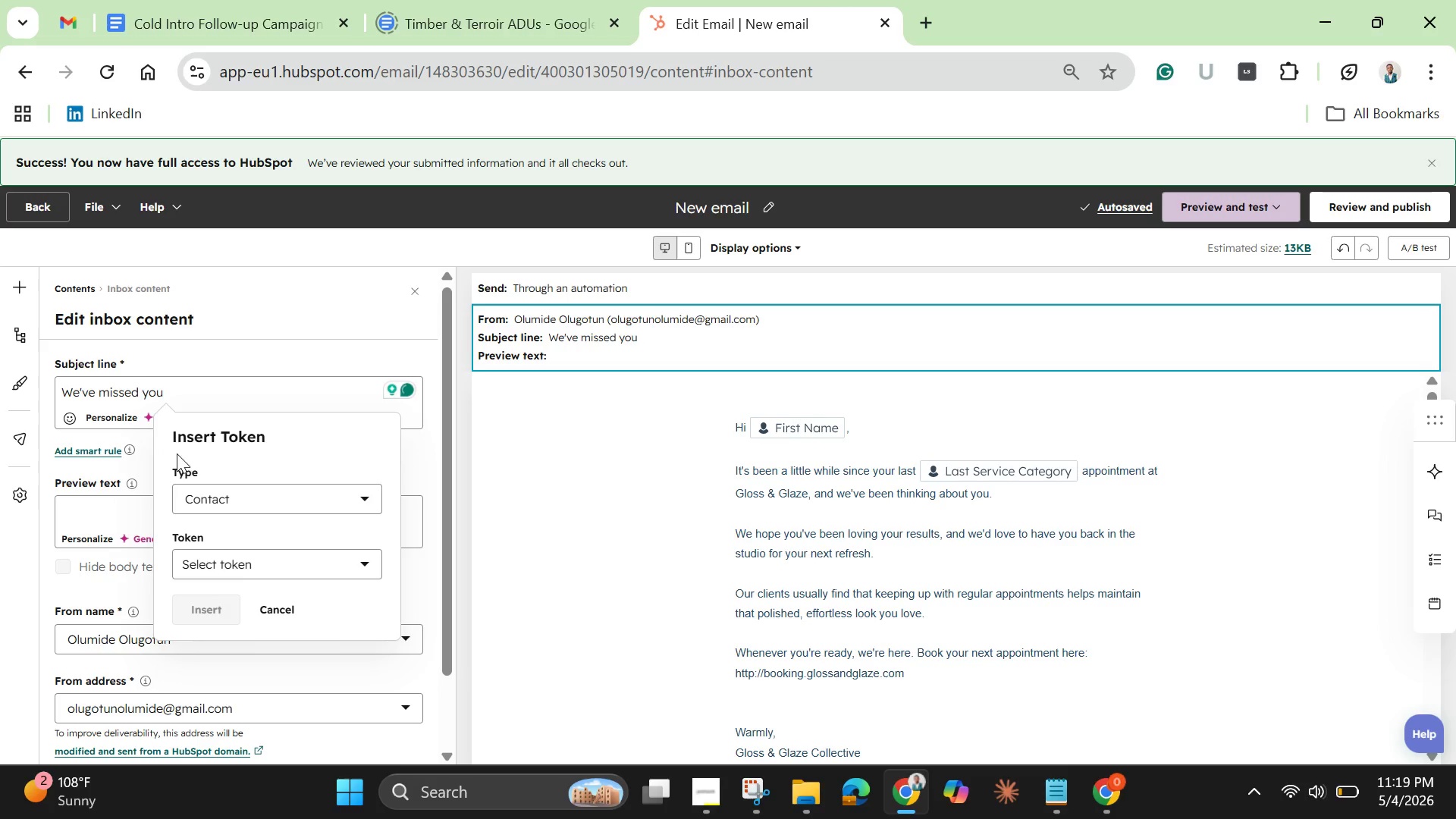 
mouse_move([229, 538])
 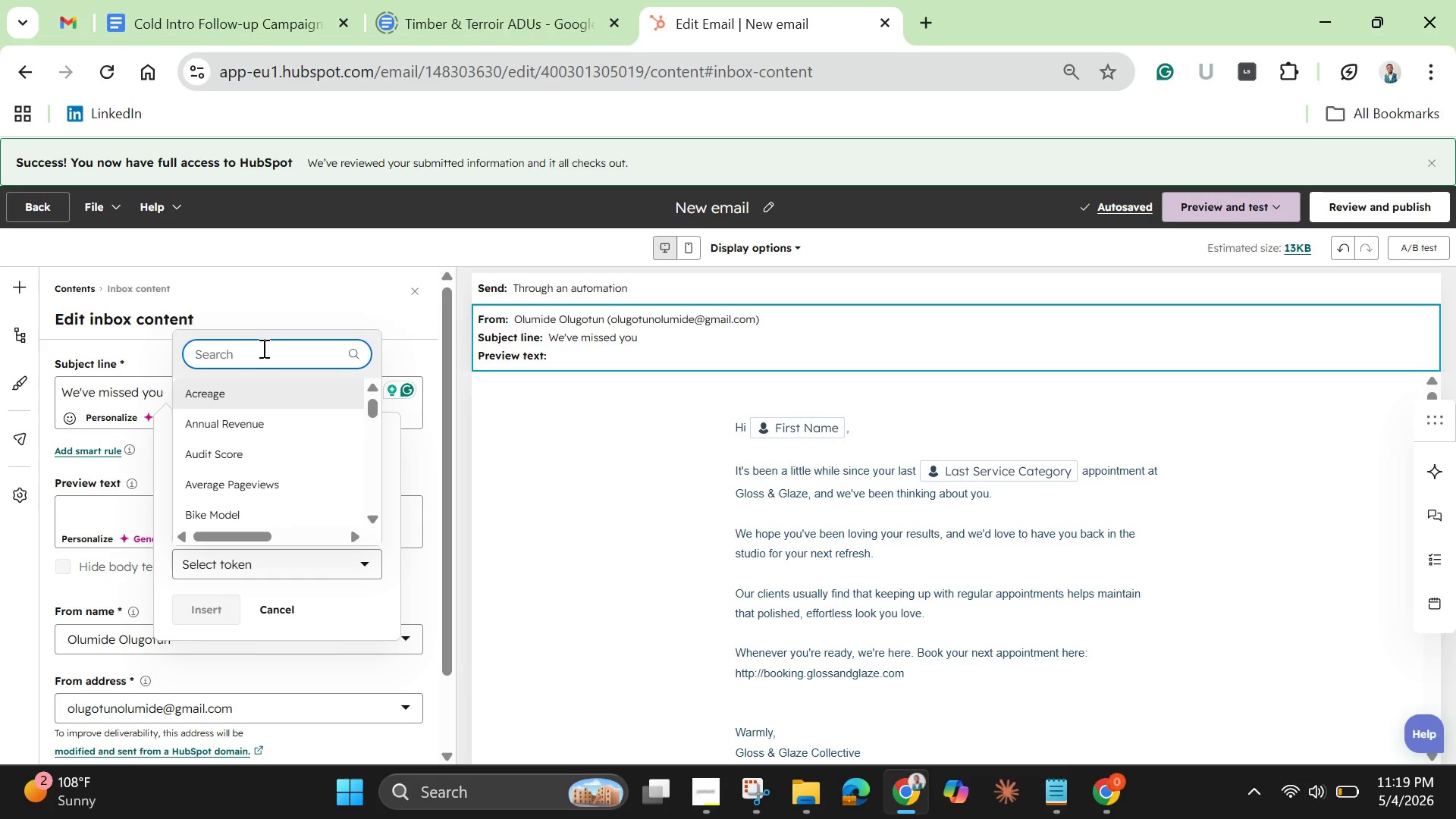 
type(first)
 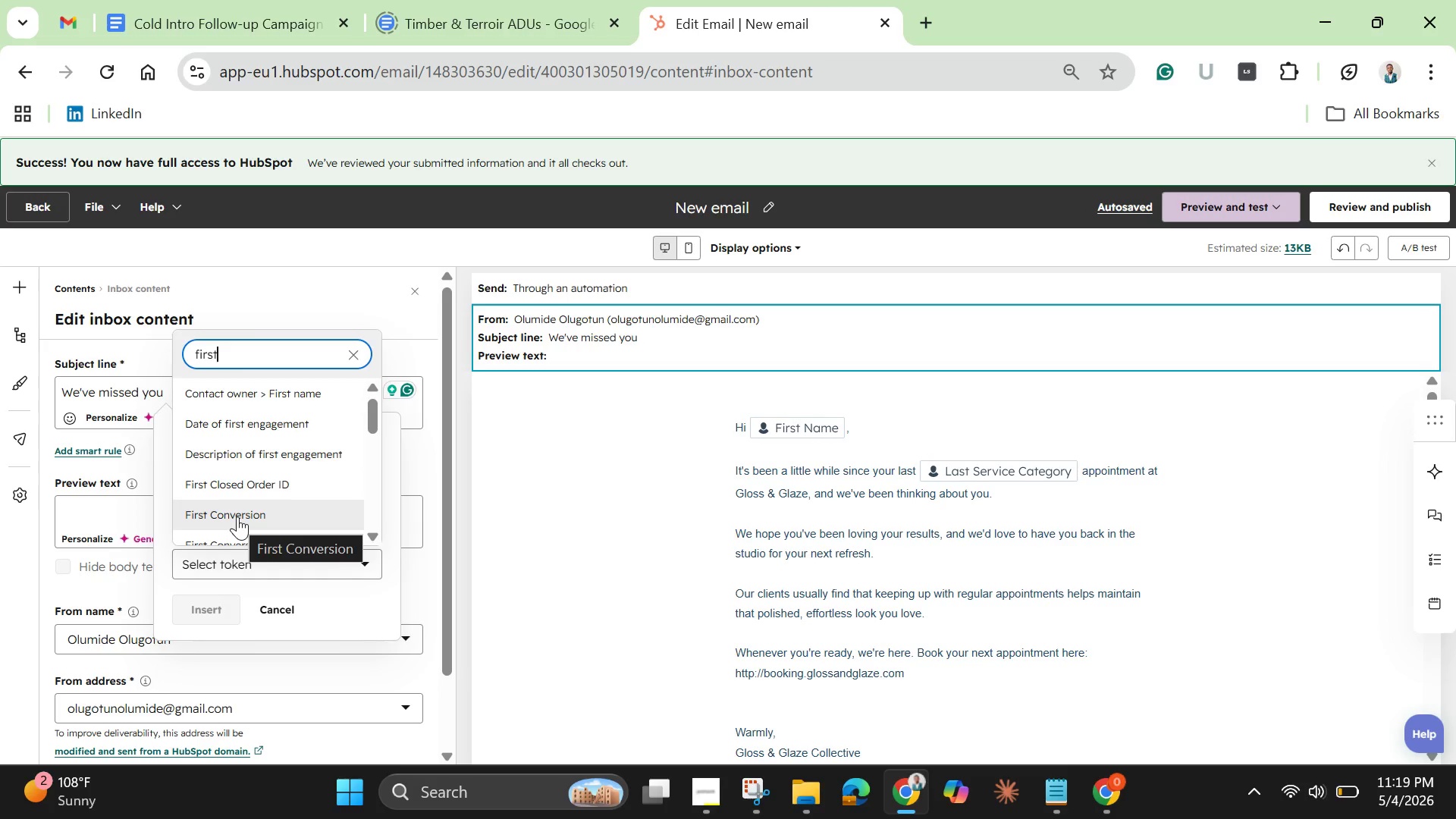 
type( nae)
 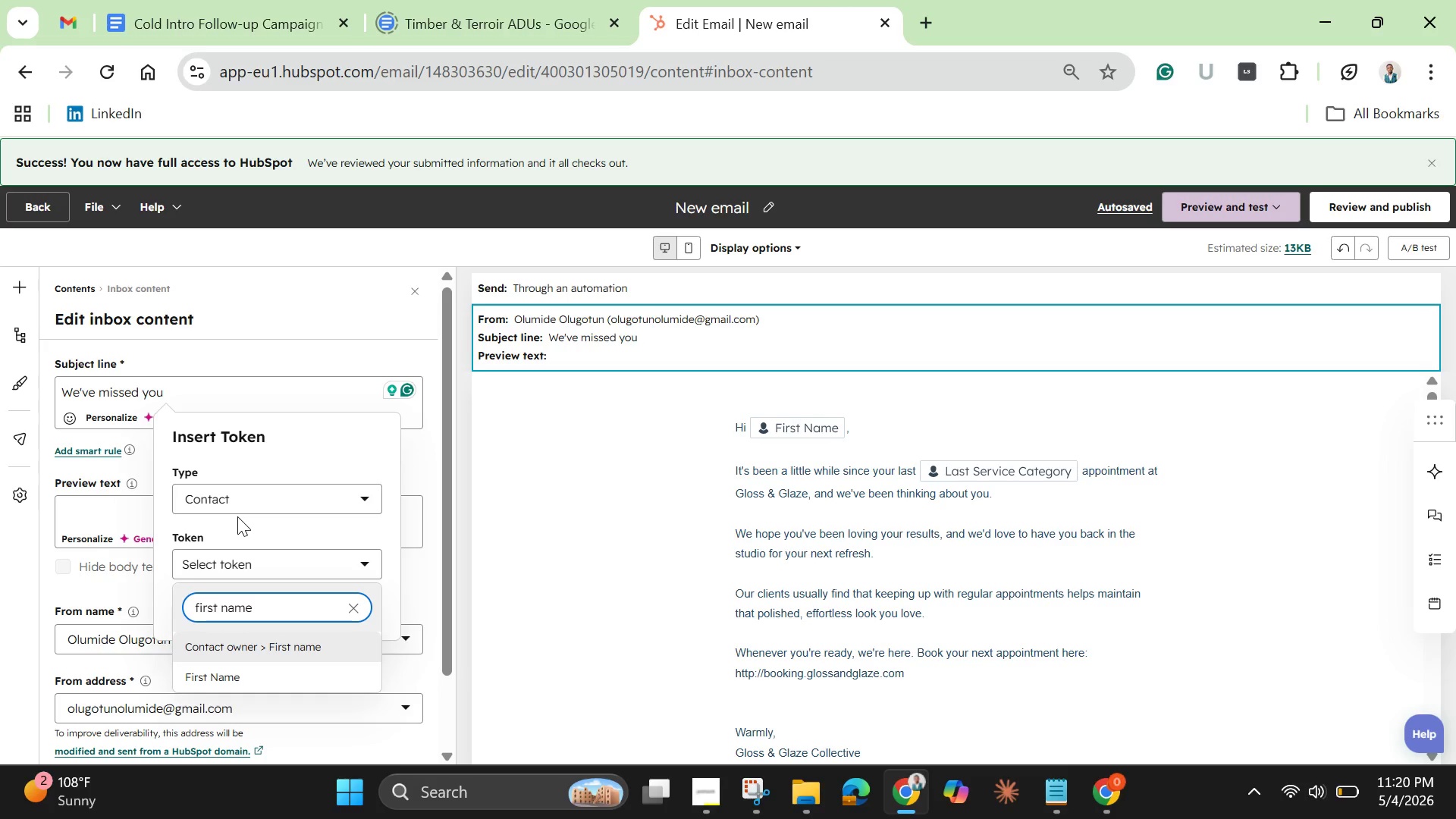 
hold_key(key=M, duration=0.31)
 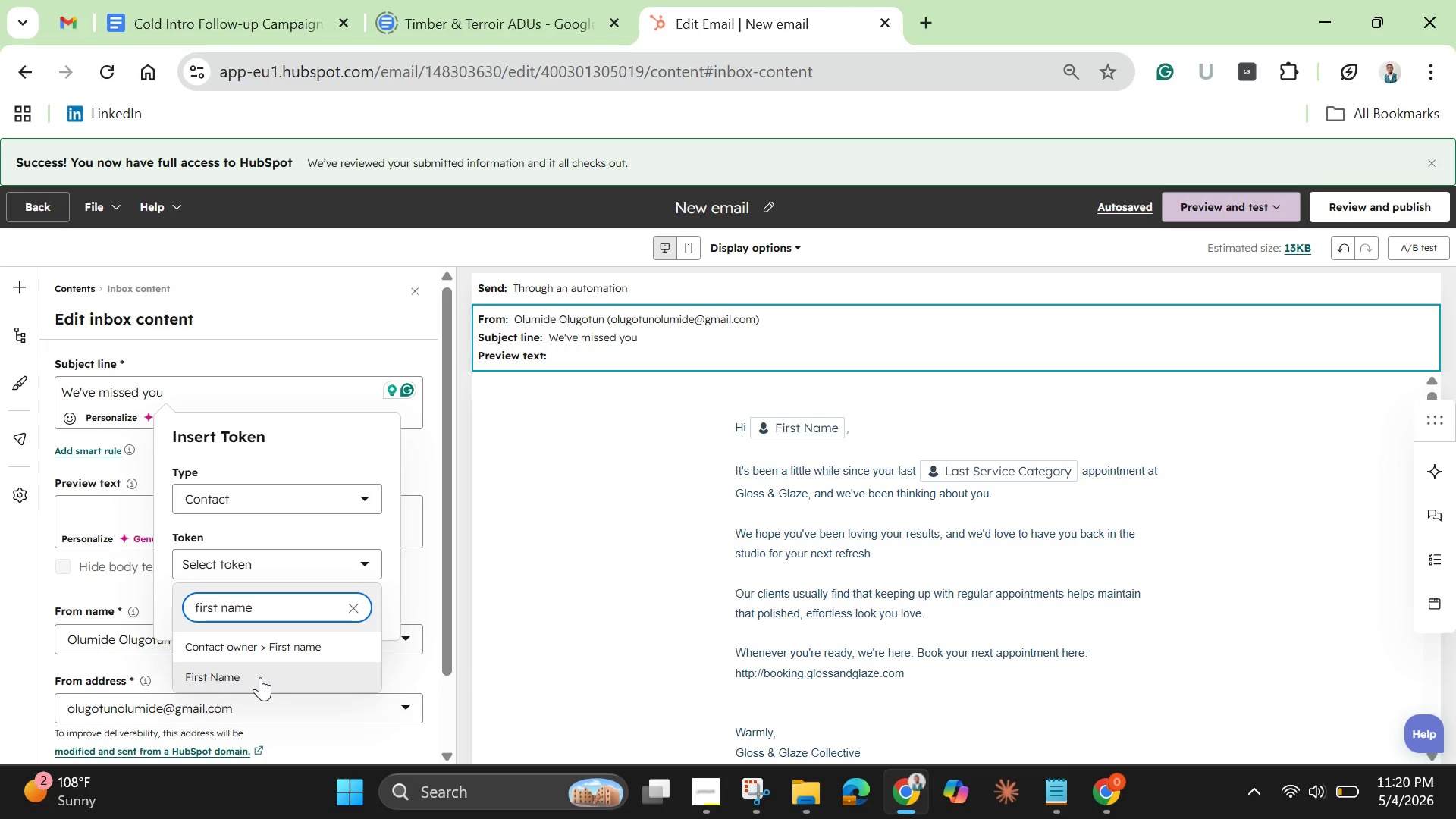 
left_click([254, 679])
 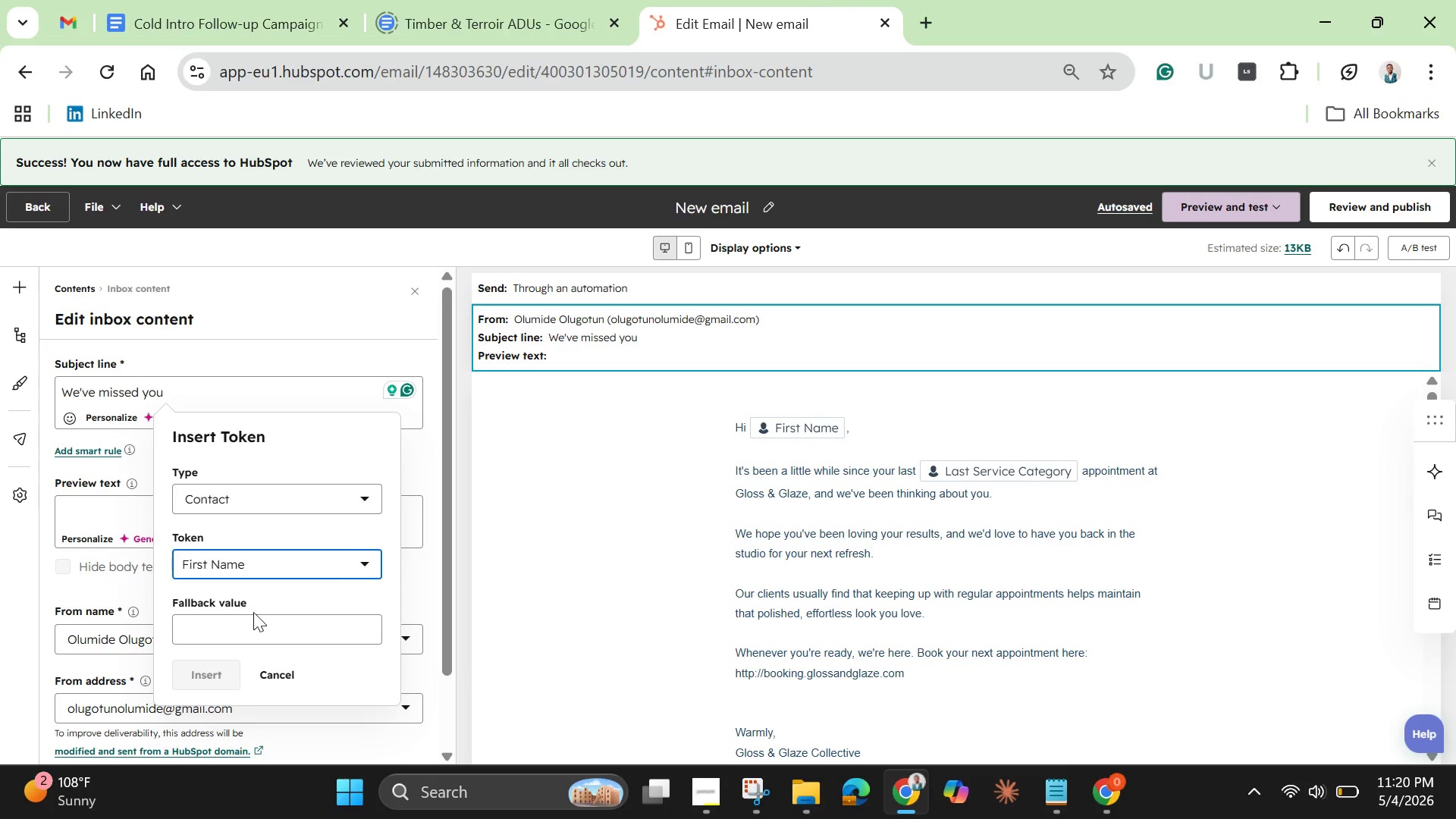 
left_click([254, 626])
 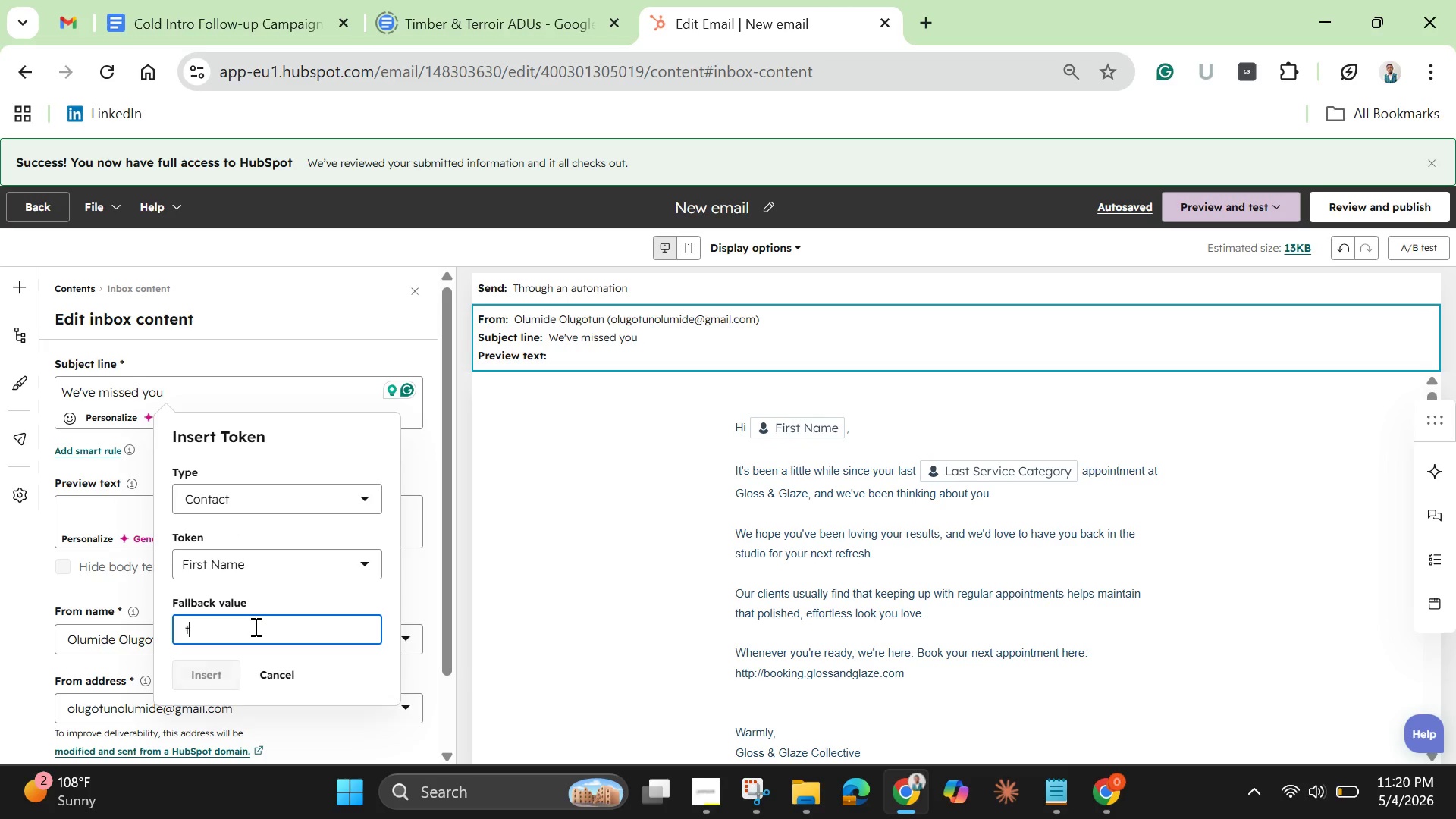 
type(there)
 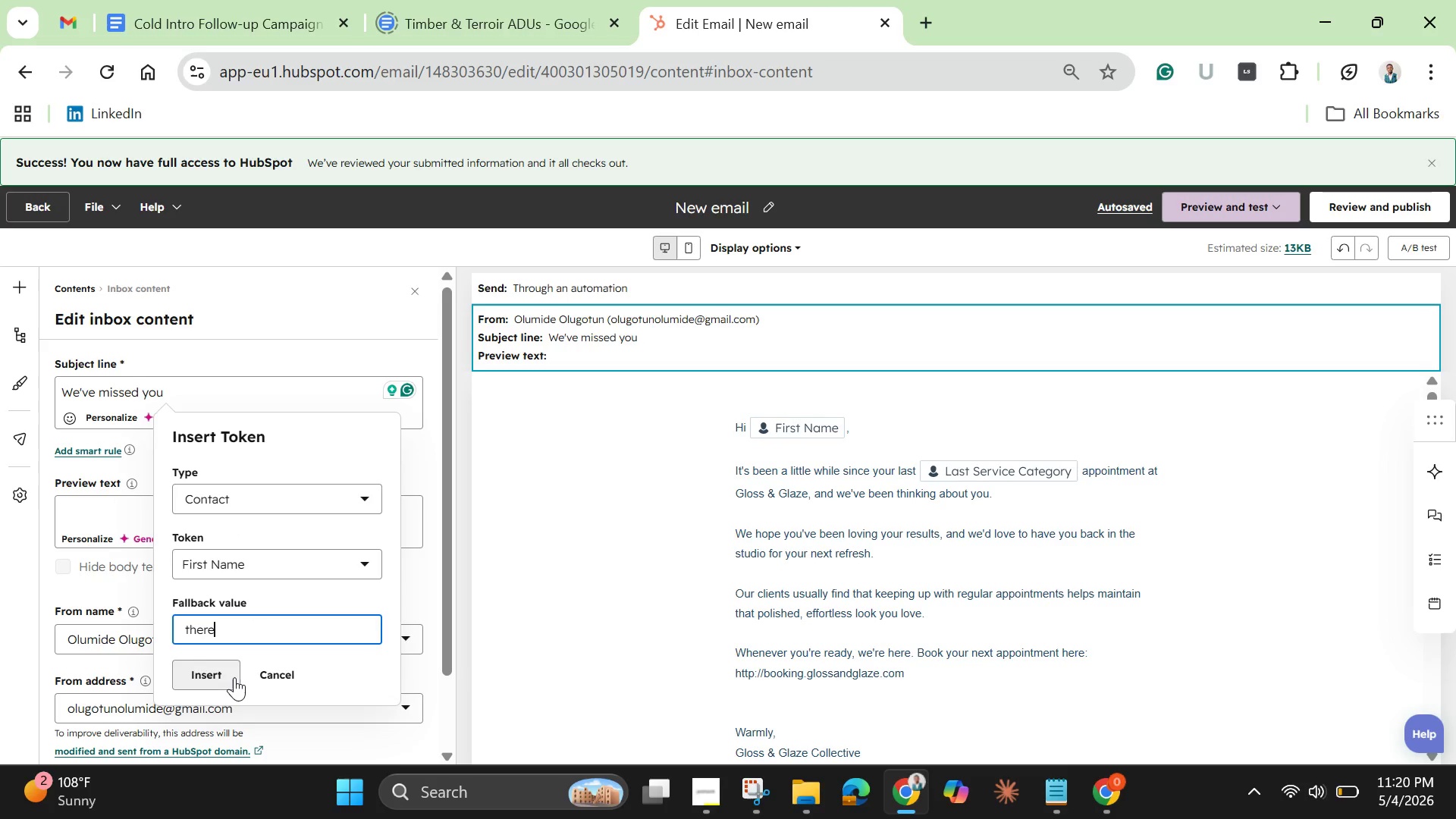 
left_click([234, 677])
 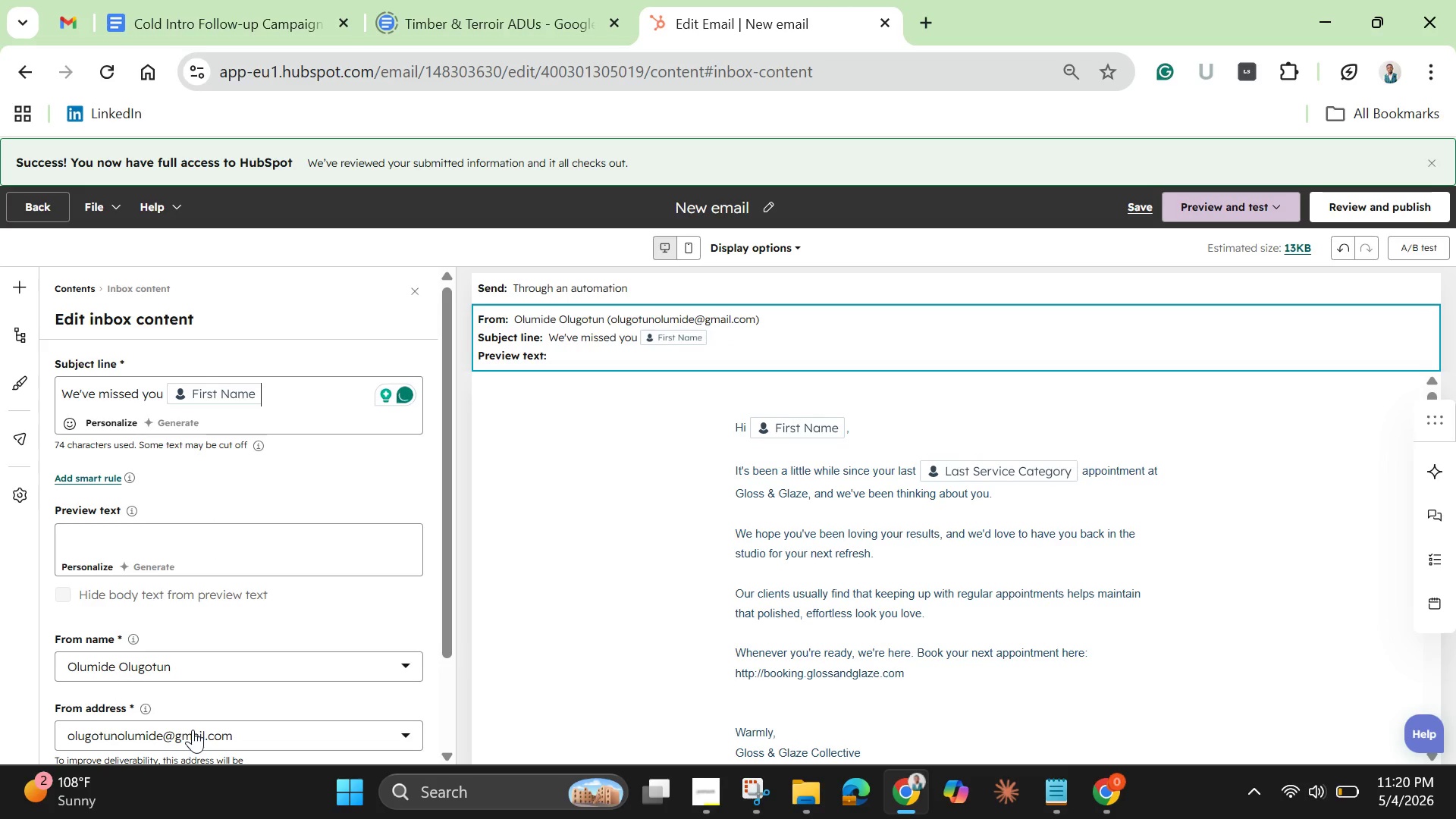 
mouse_move([171, 785])
 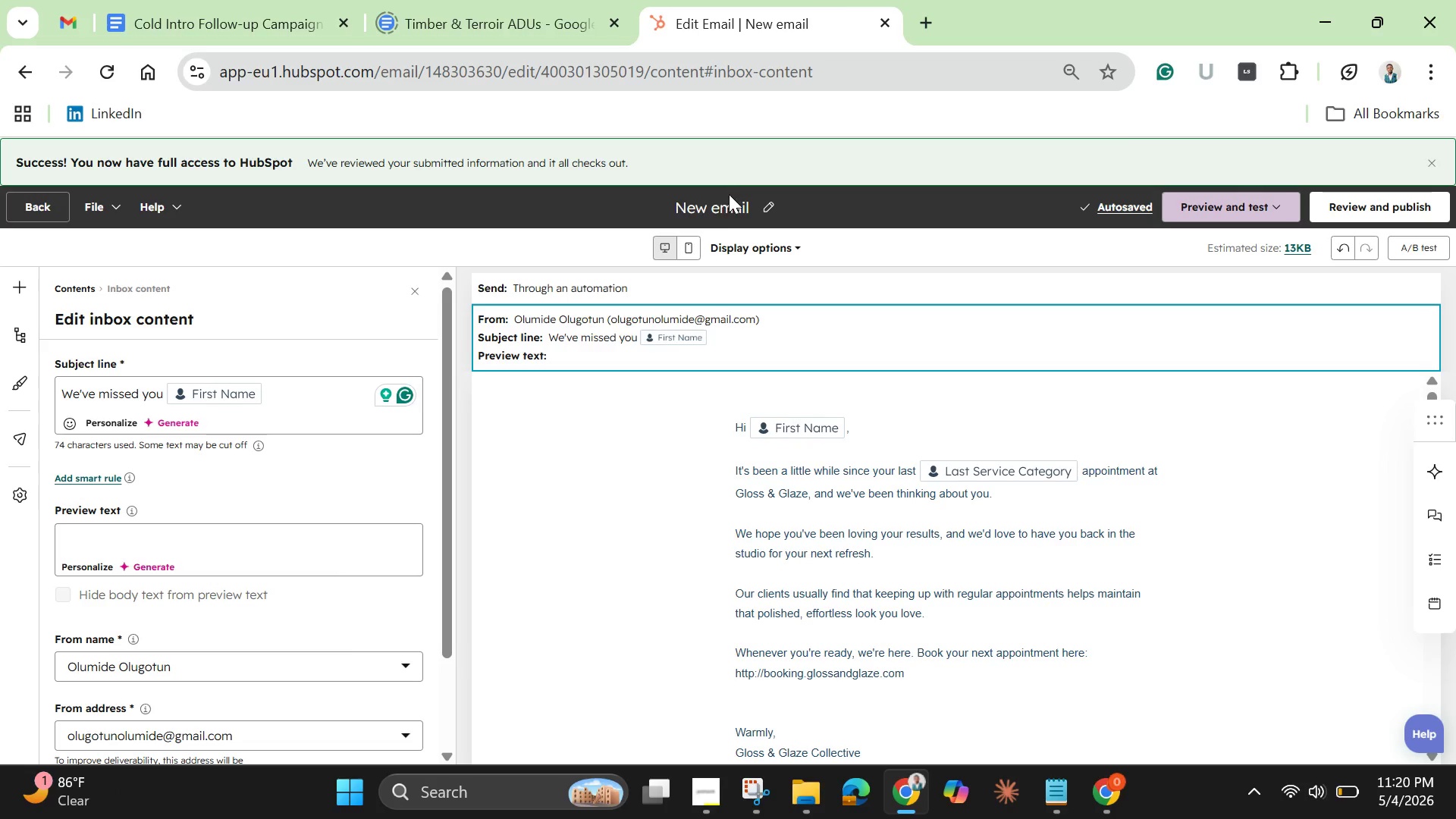 
left_click([719, 209])
 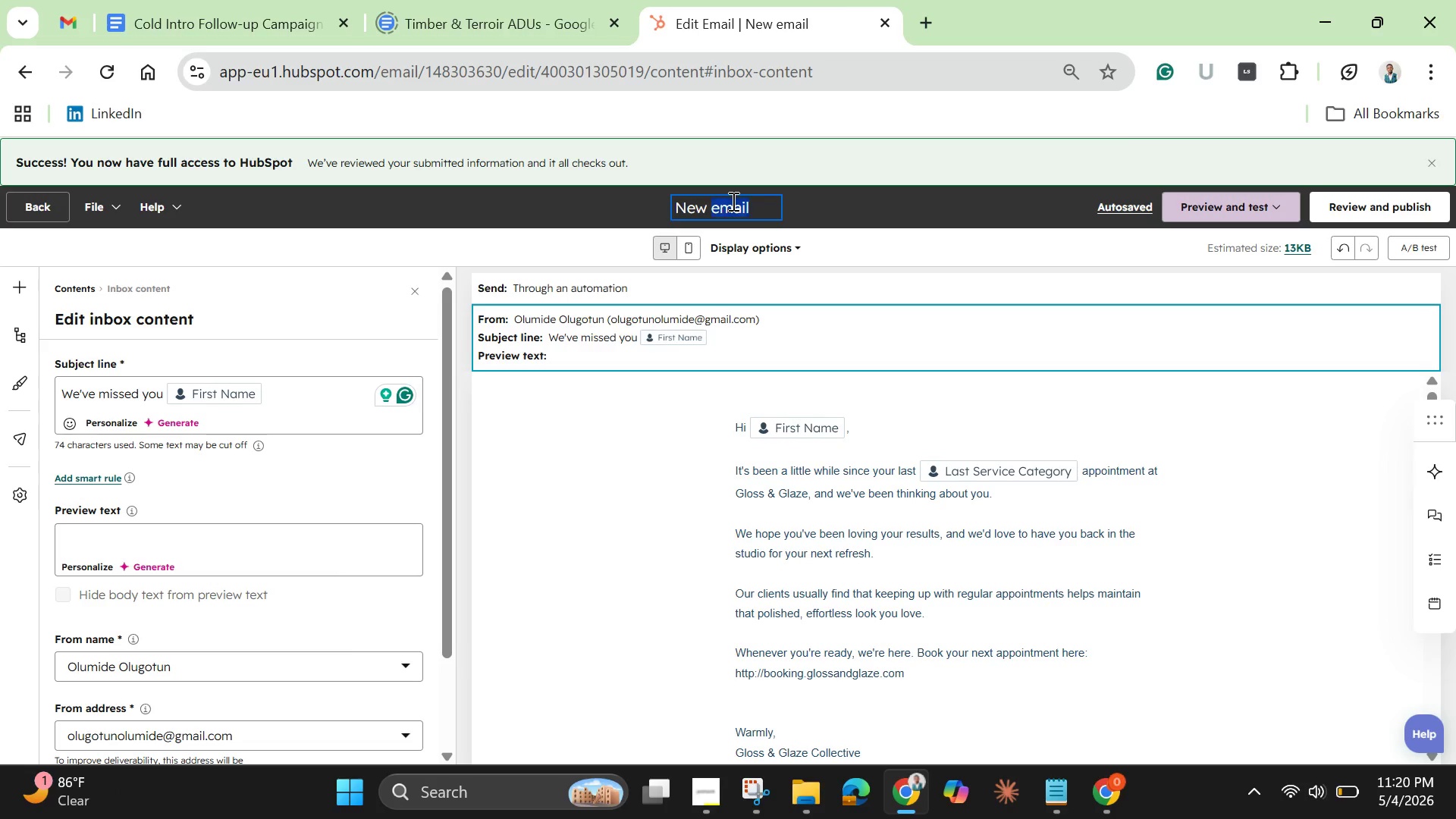 
double_click([732, 201])
 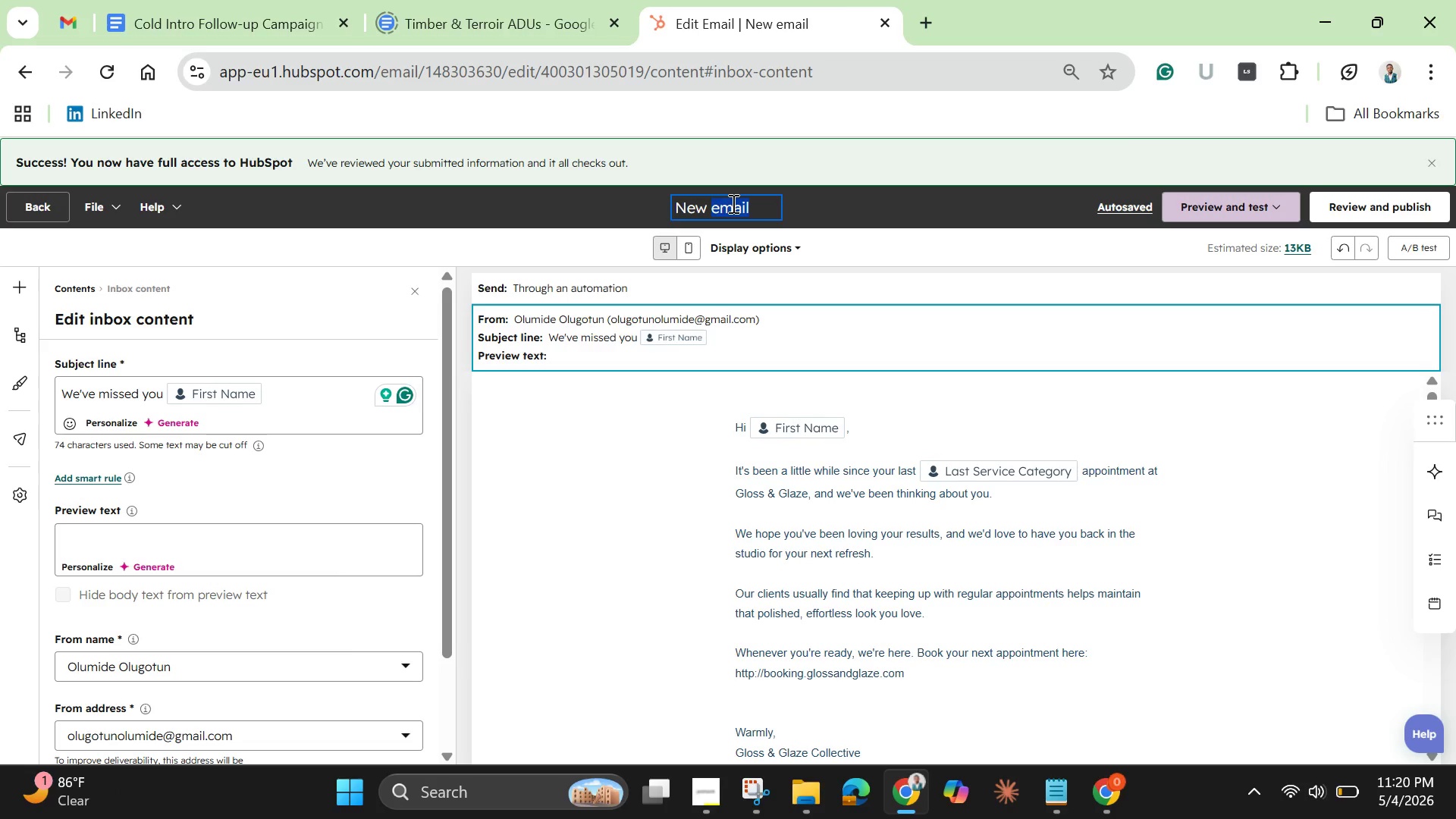 
hold_key(key=Backspace, duration=1.5)
 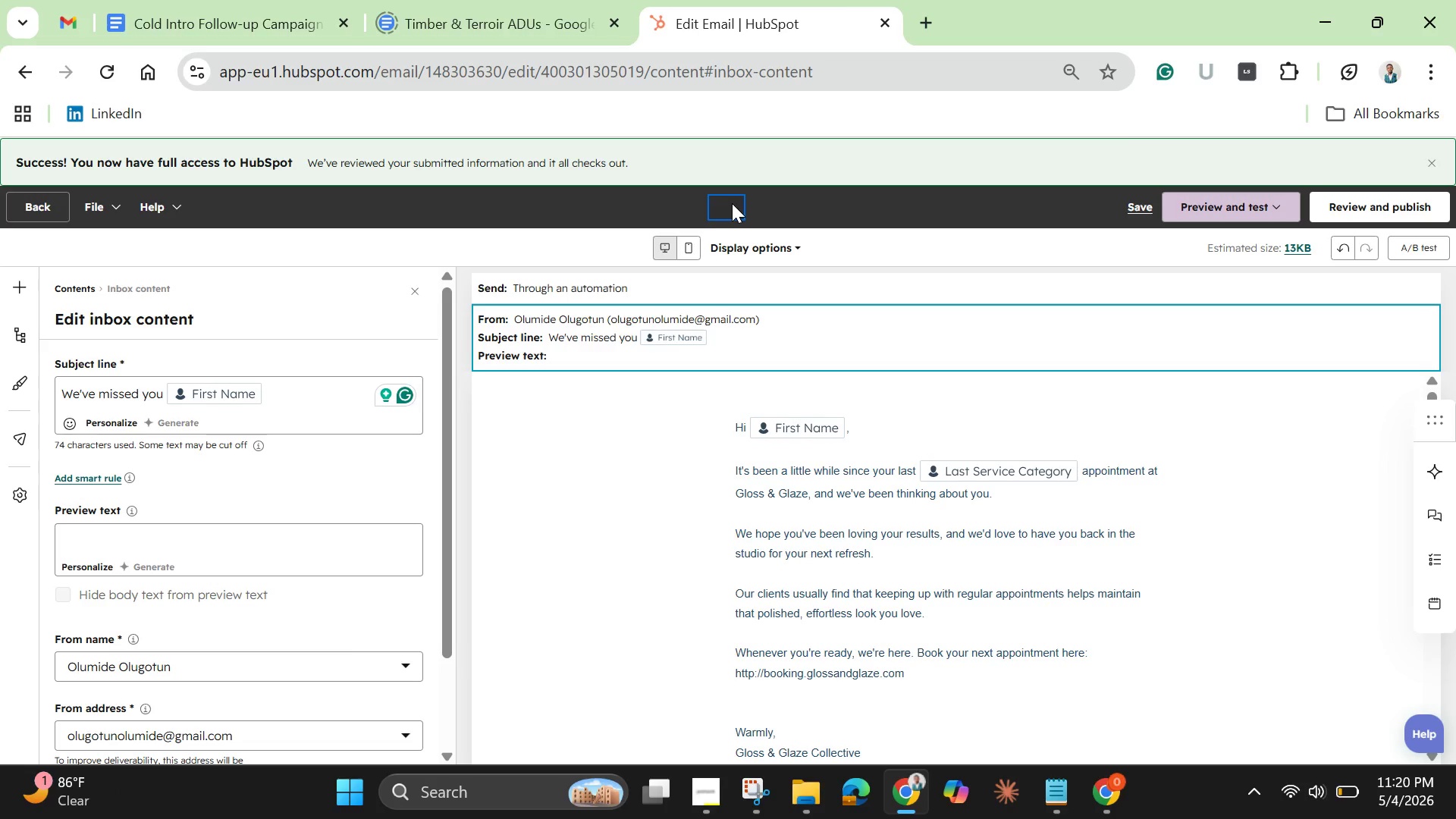 
hold_key(key=Backspace, duration=1.42)
 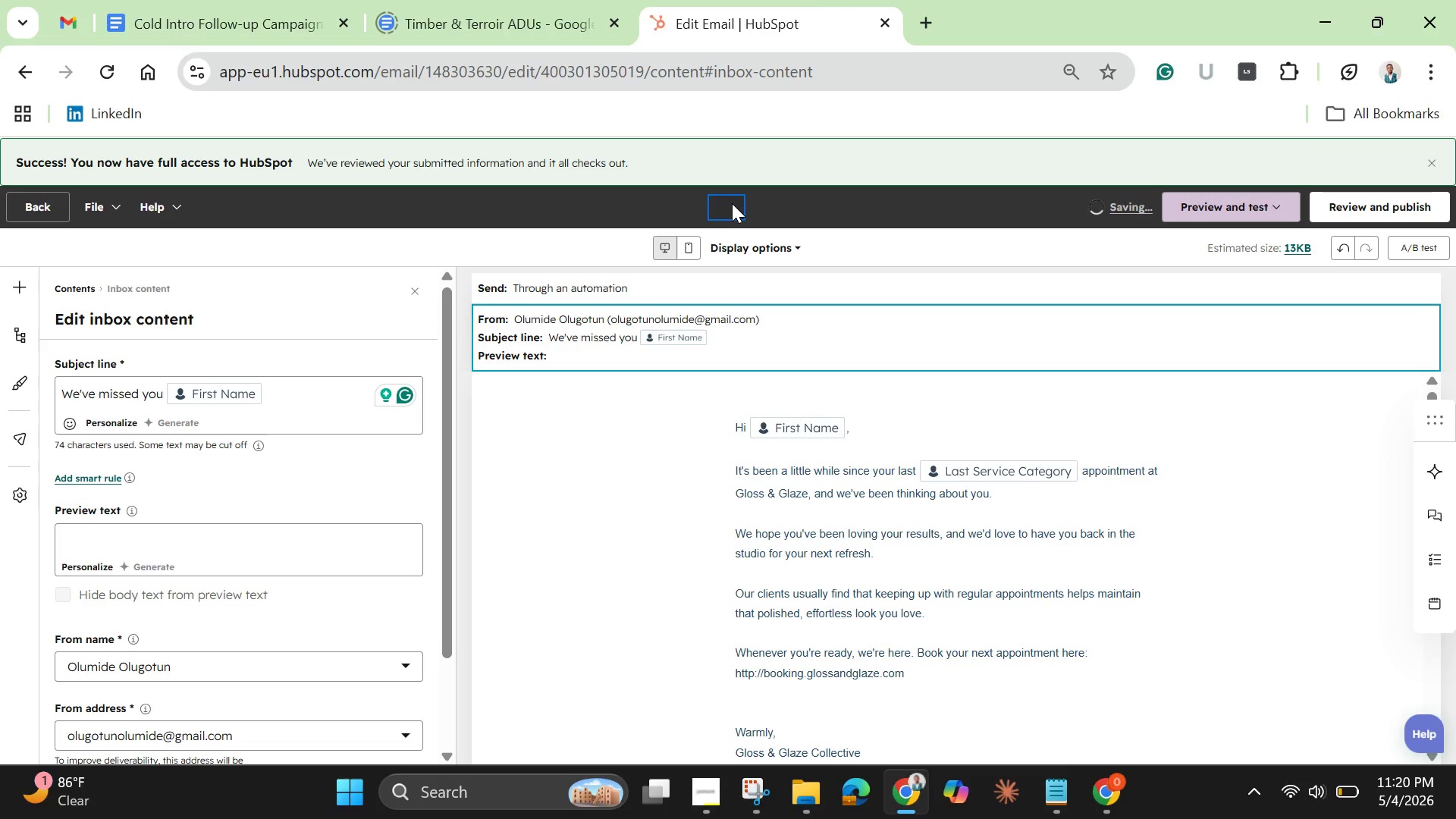 
type(Glo)
 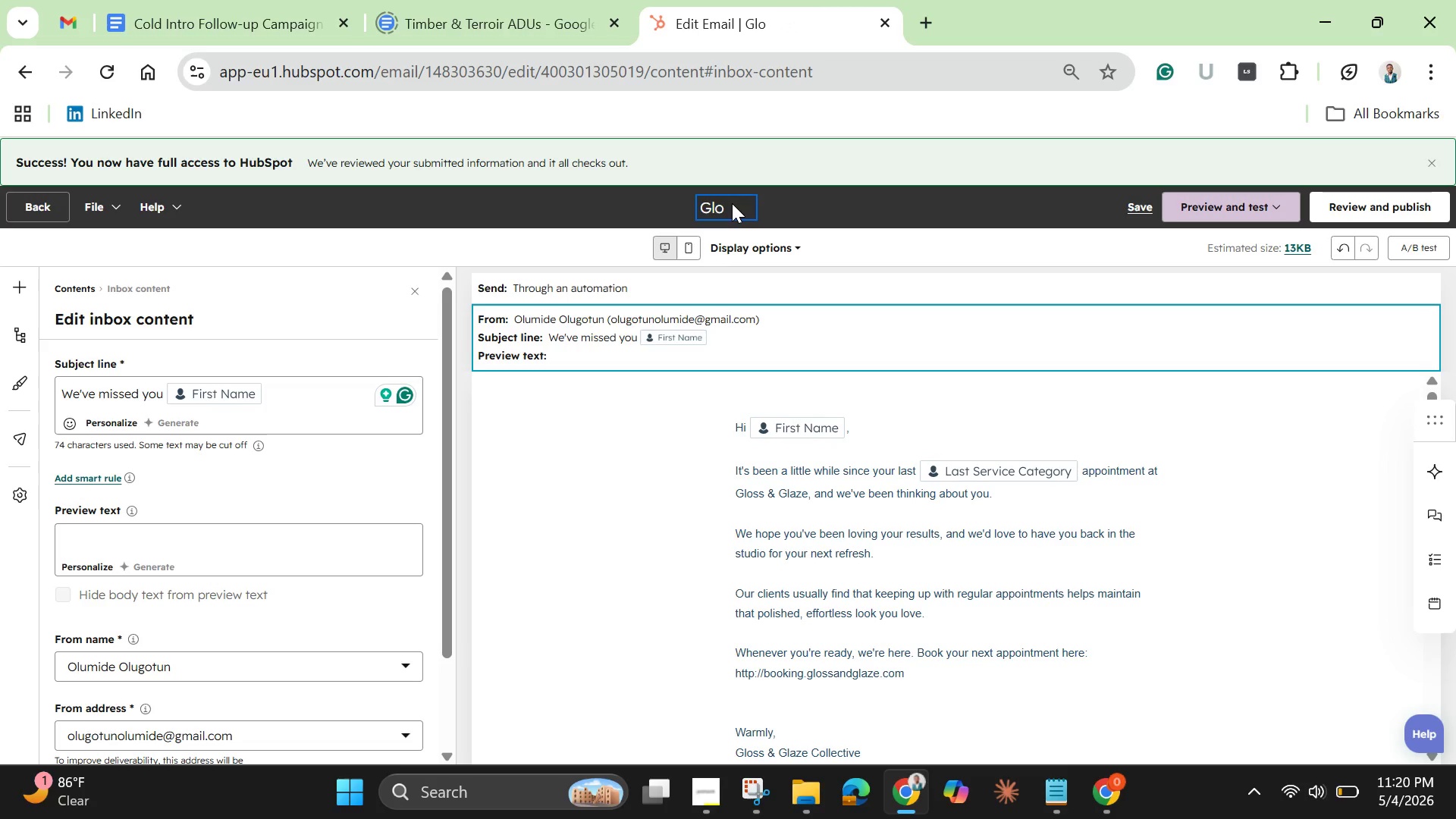 
type(ss & GLaze )
 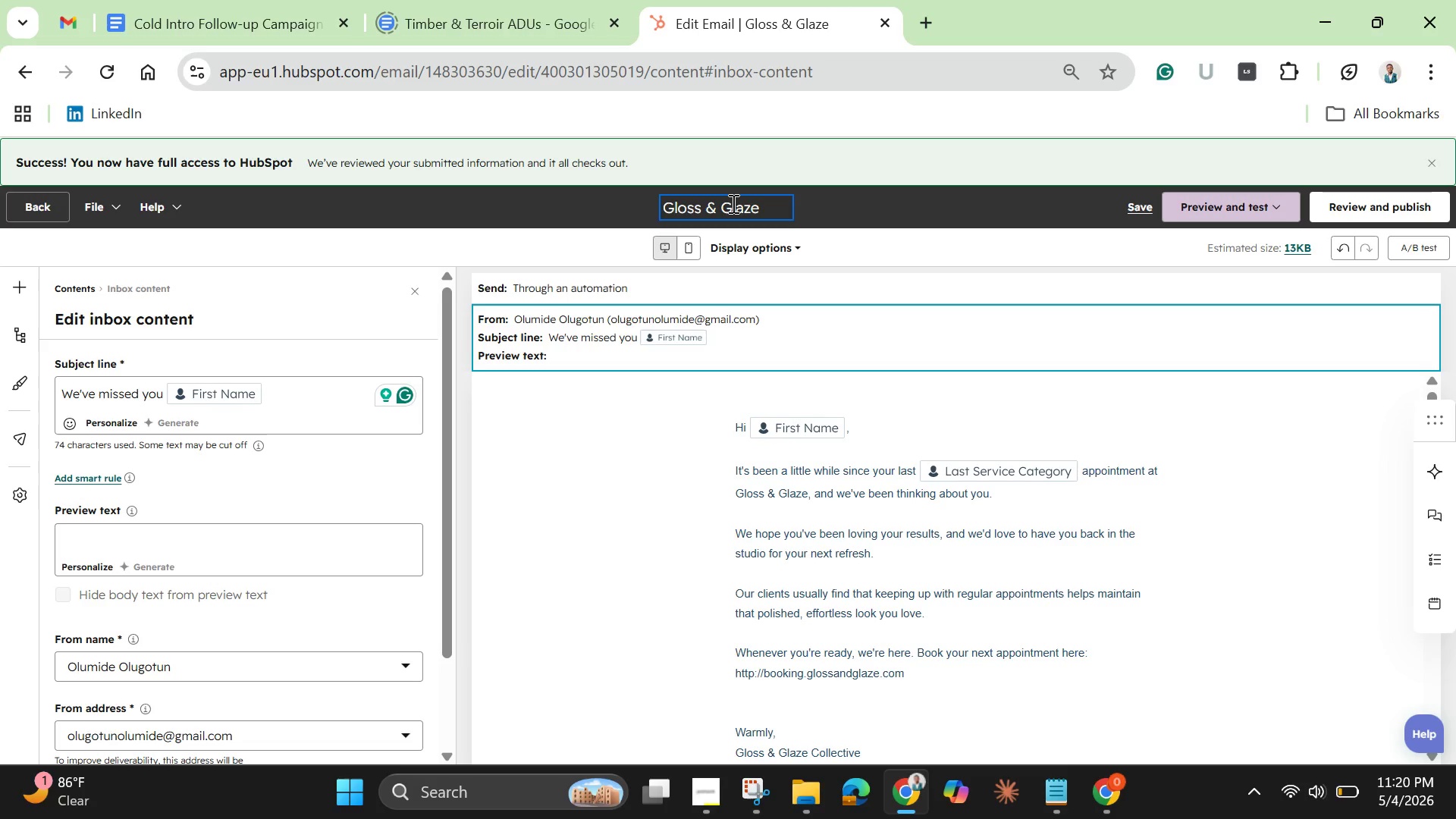 
wait(5.64)
 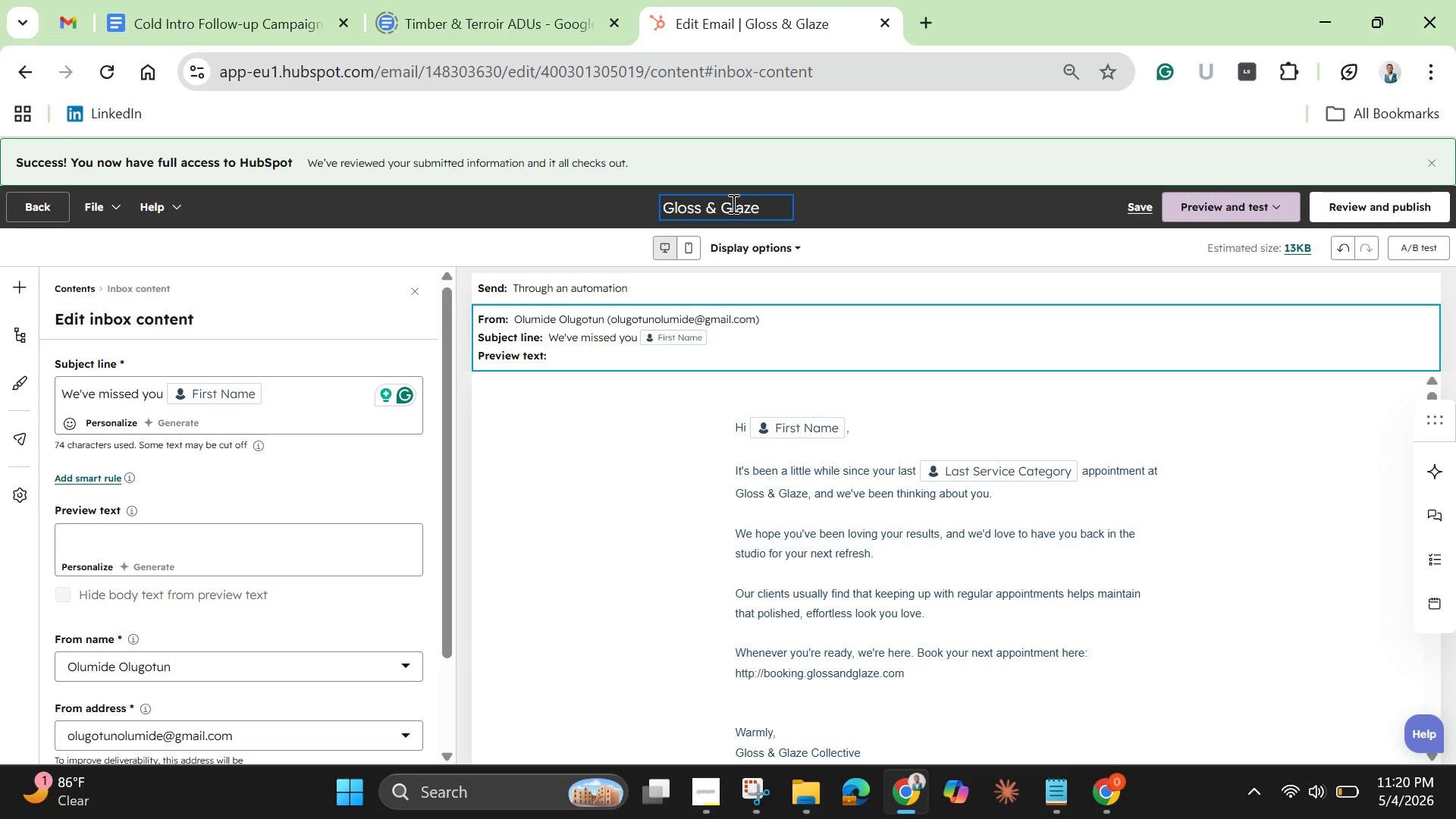 
type(- Email 1)
 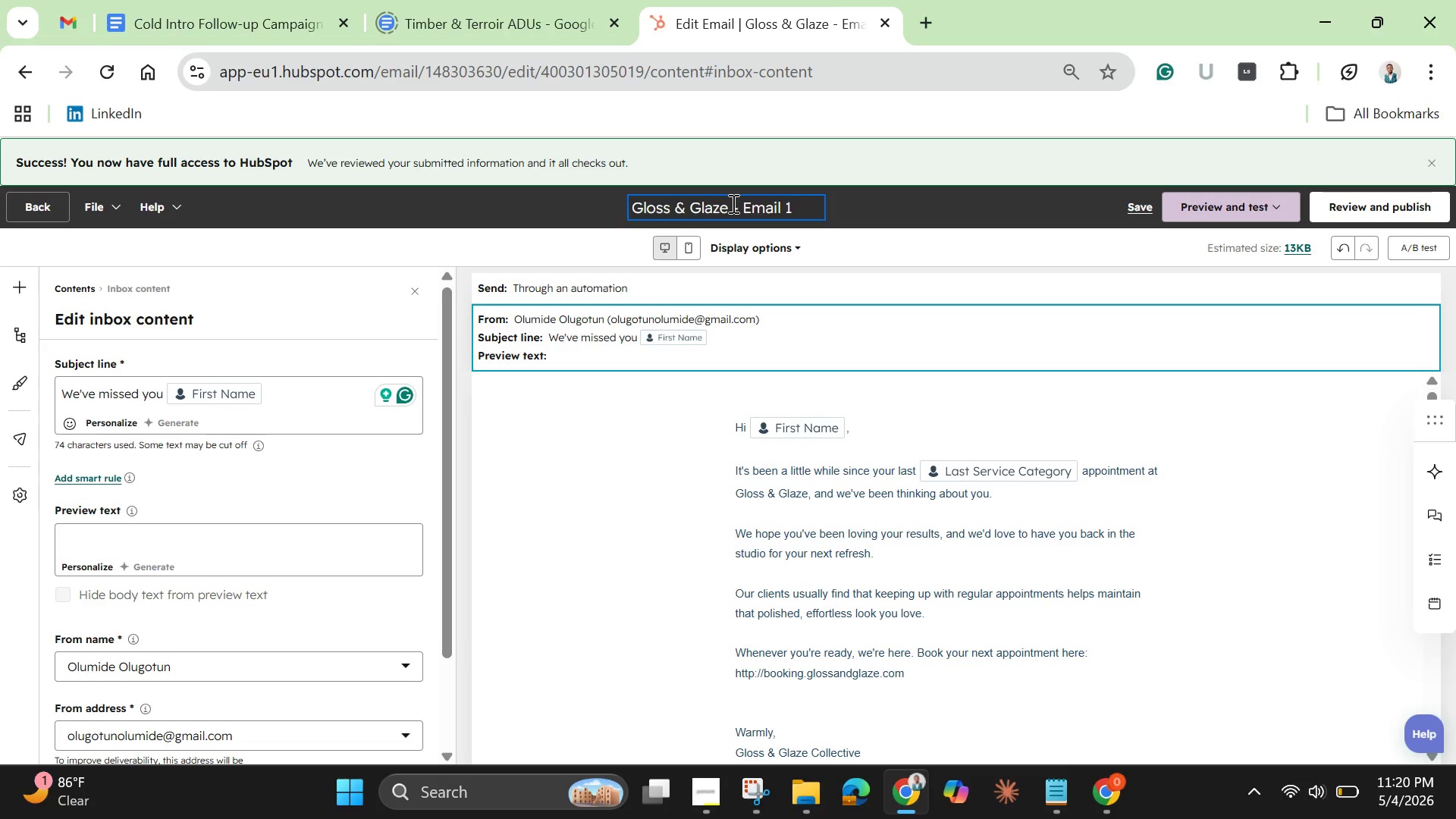 
key(Enter)
 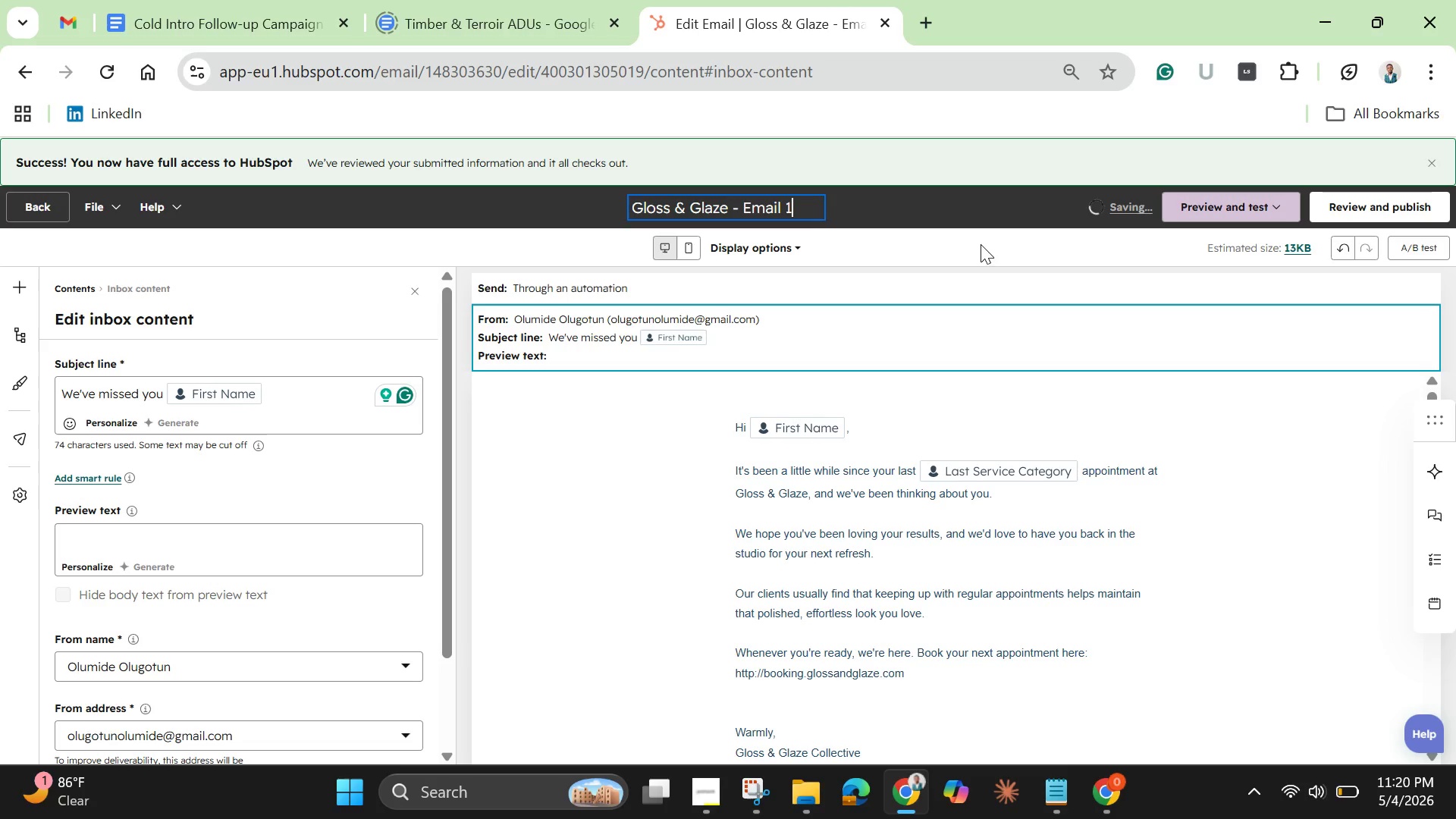 
left_click([990, 216])
 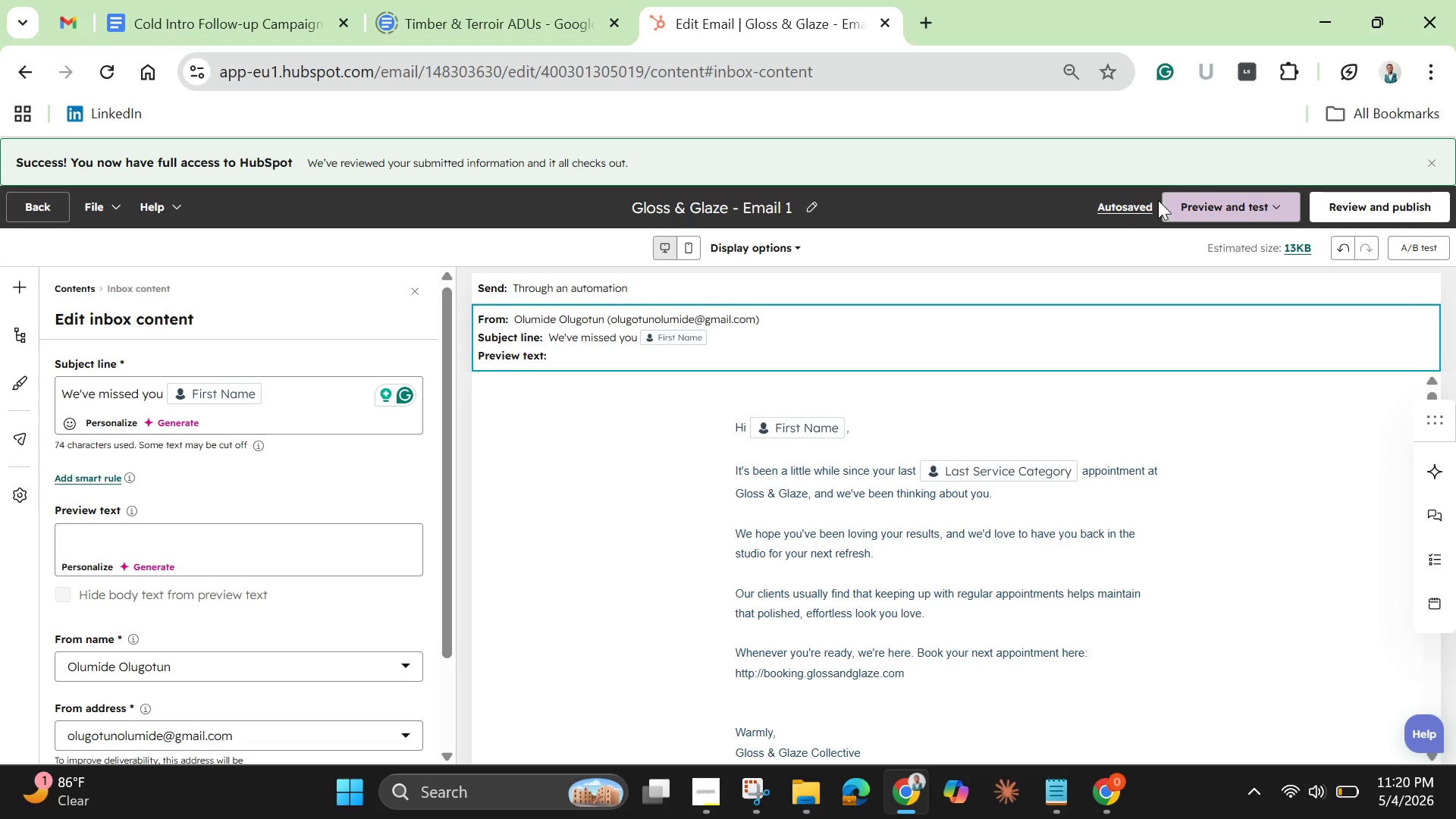 
wait(5.72)
 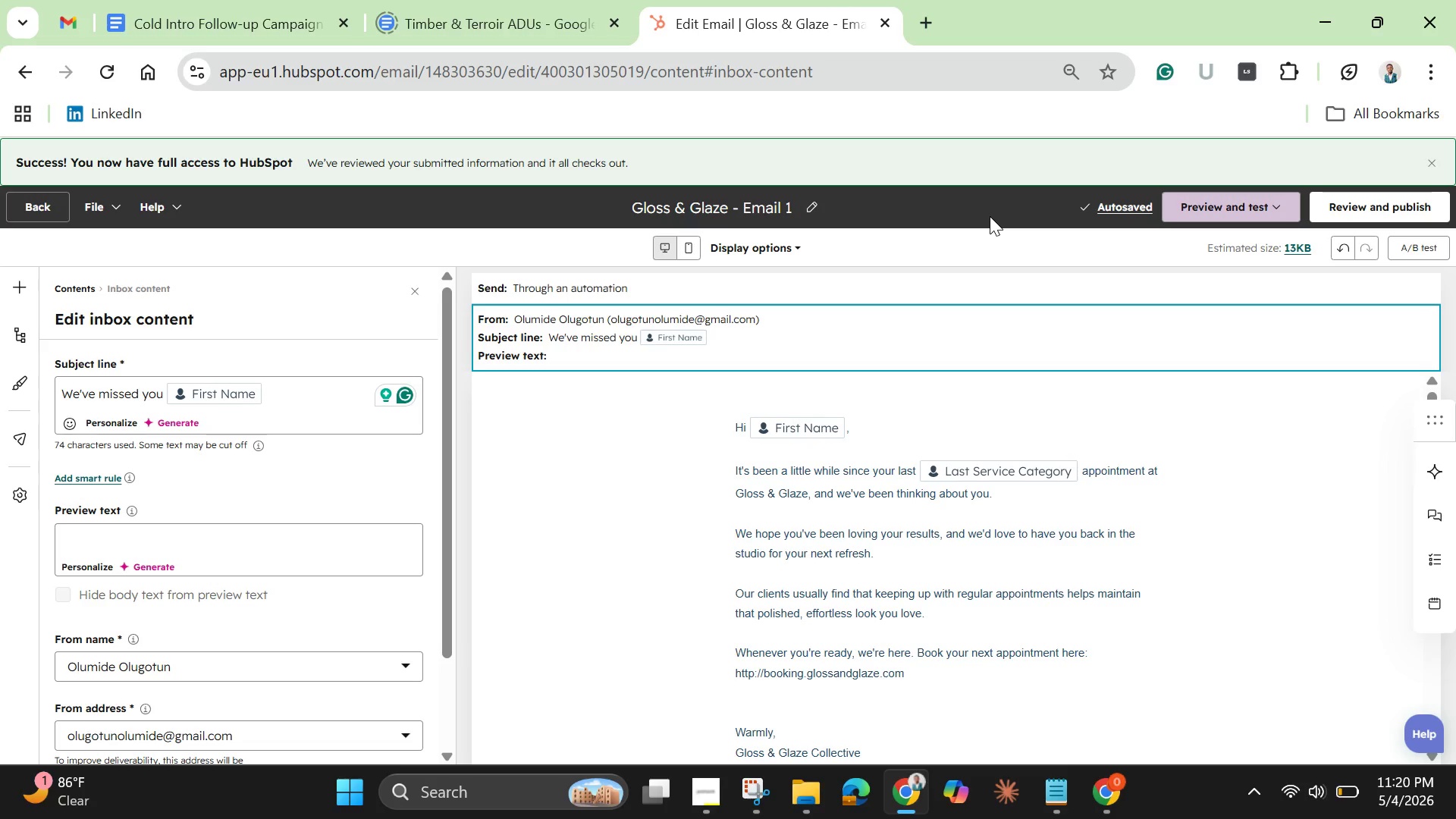 
left_click([1122, 201])
 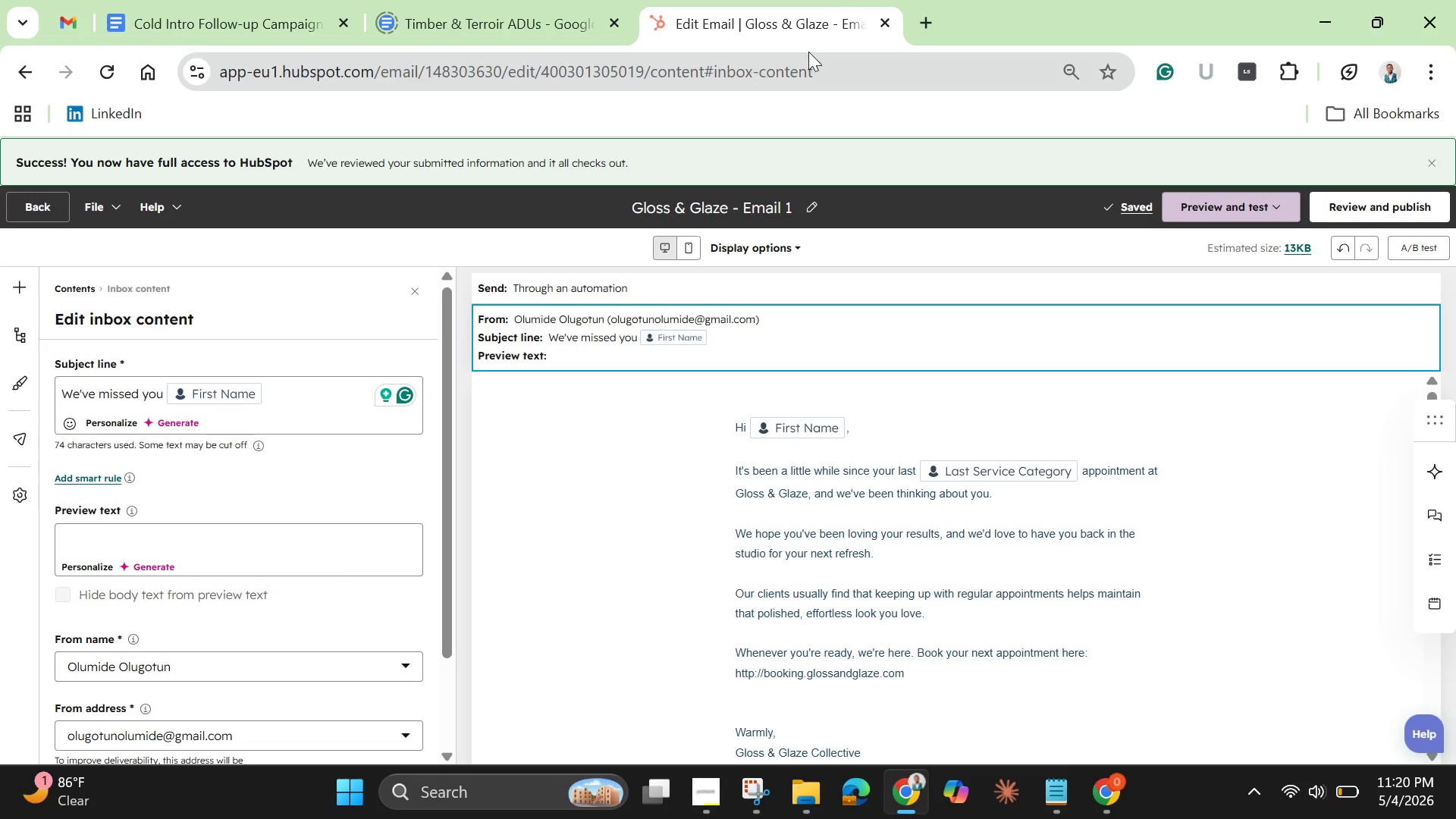 
right_click([805, 14])
 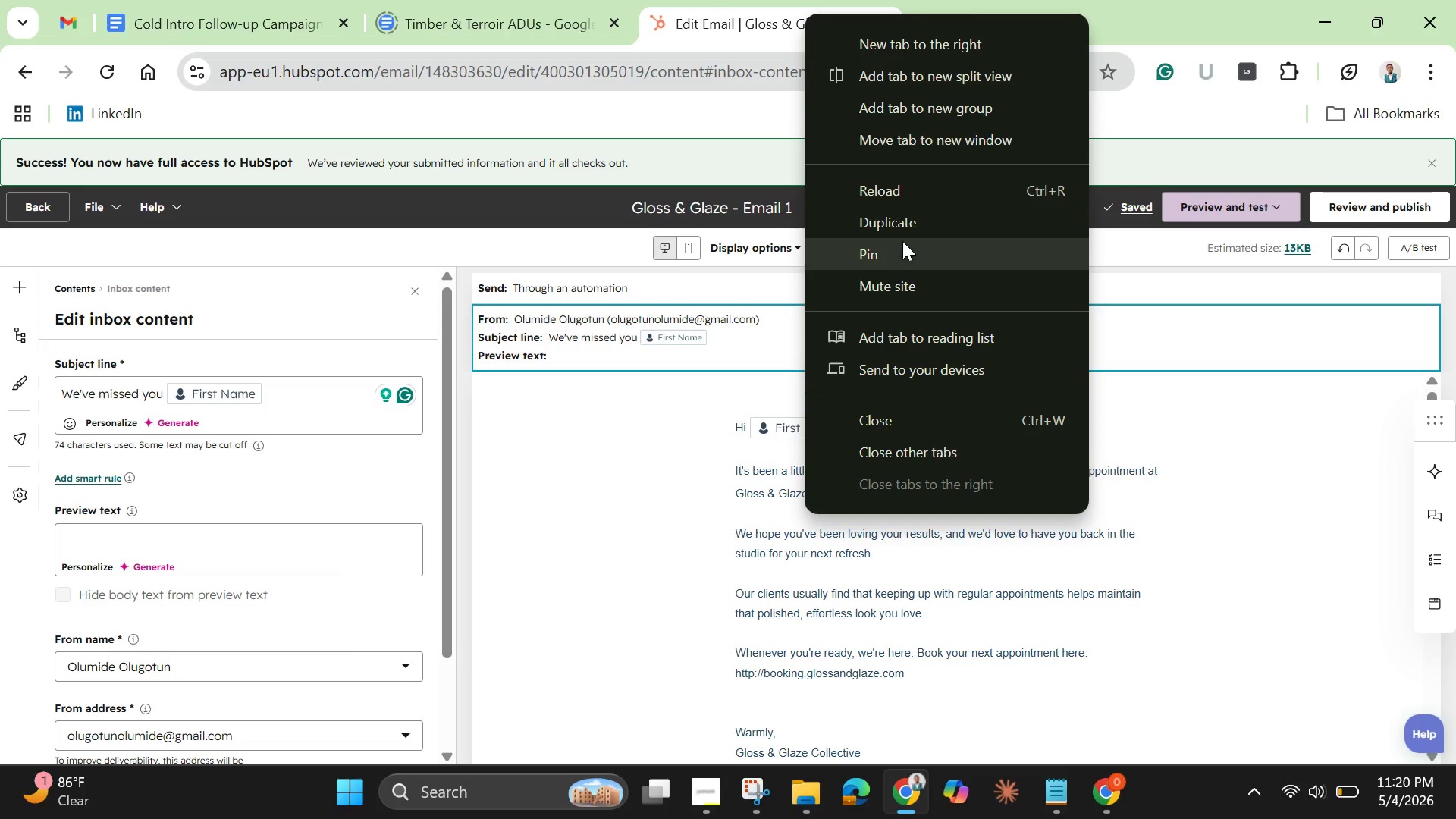 
left_click([902, 220])
 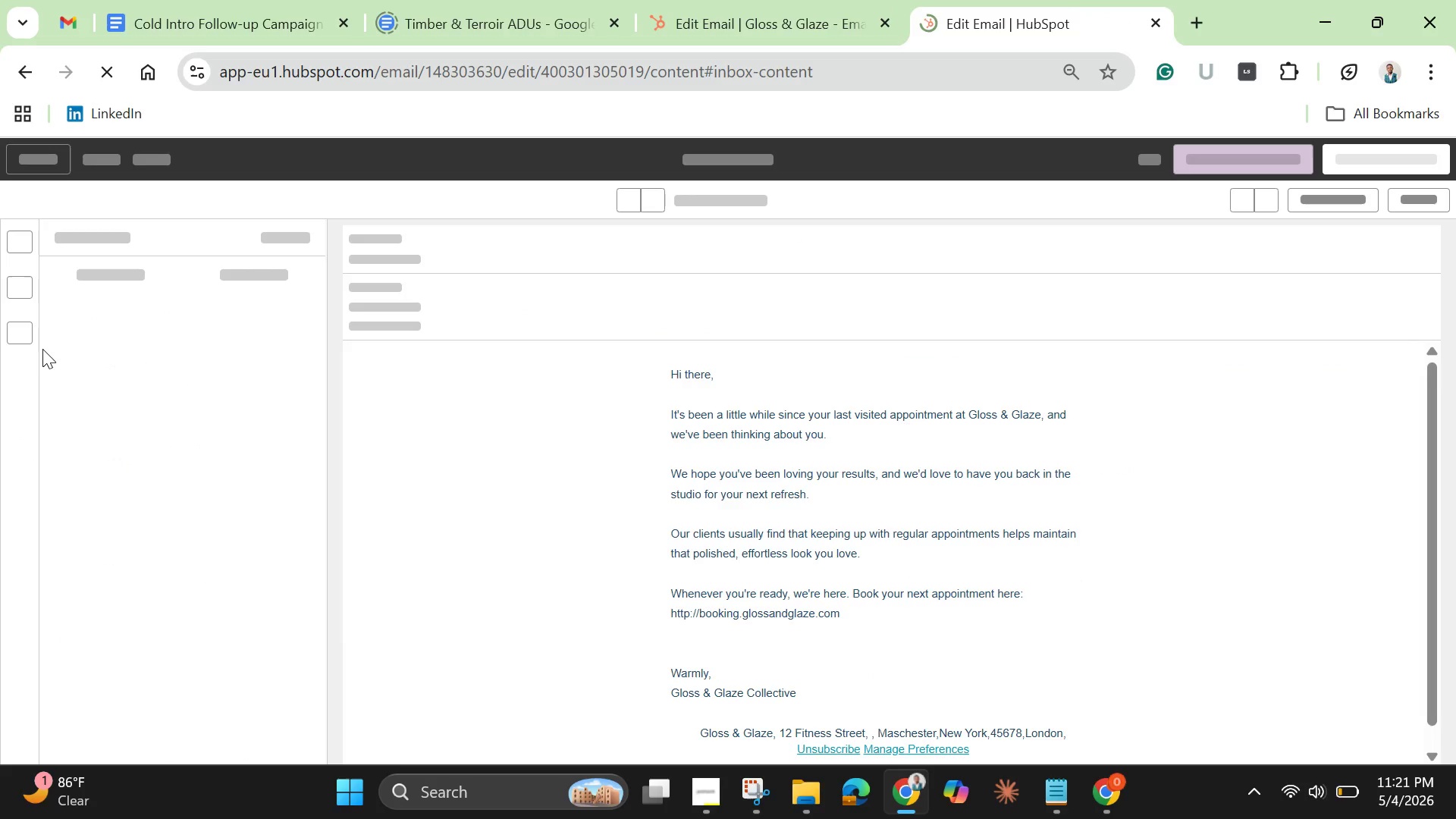 
mouse_move([83, 162])
 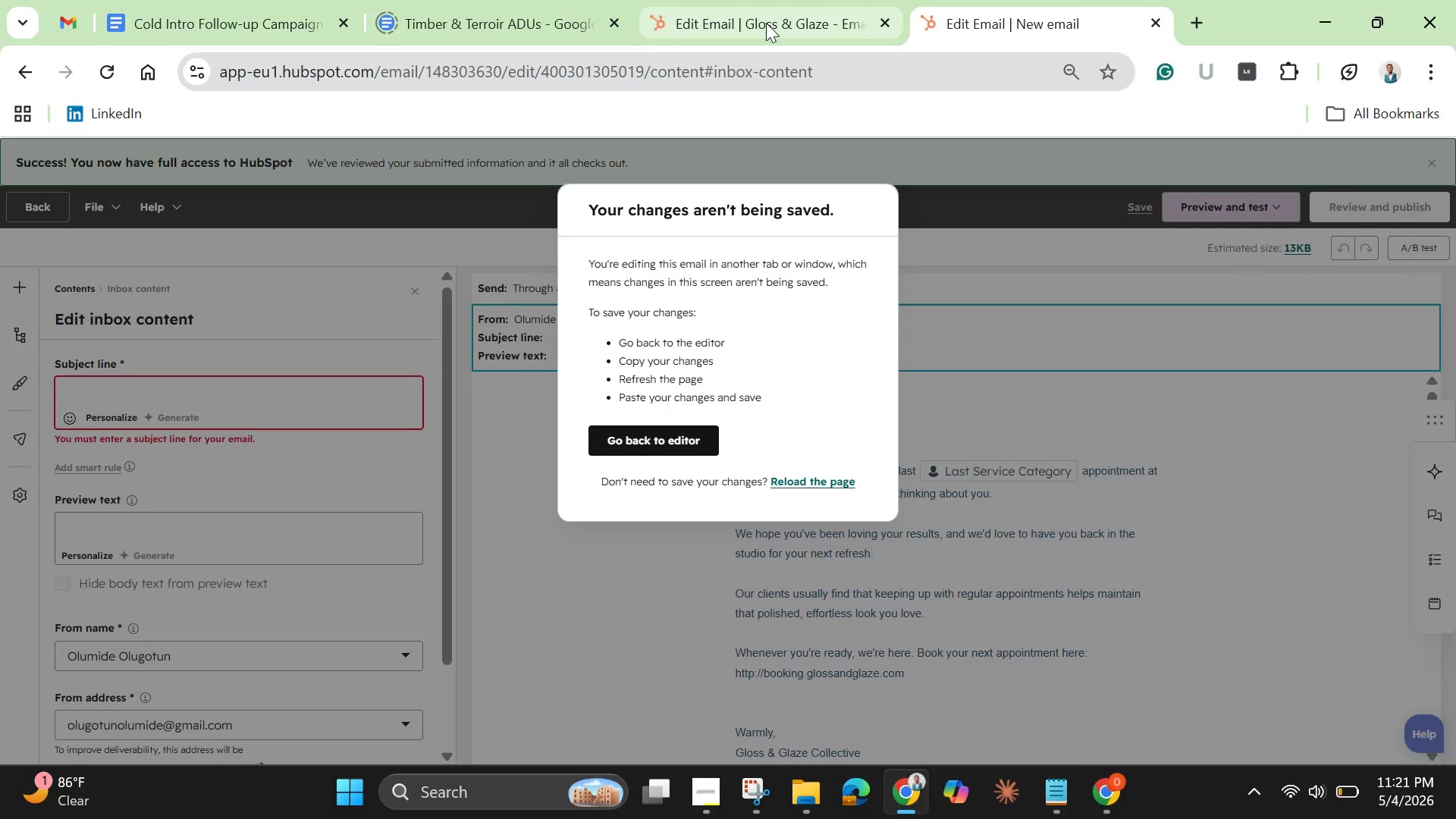 
left_click([766, 23])
 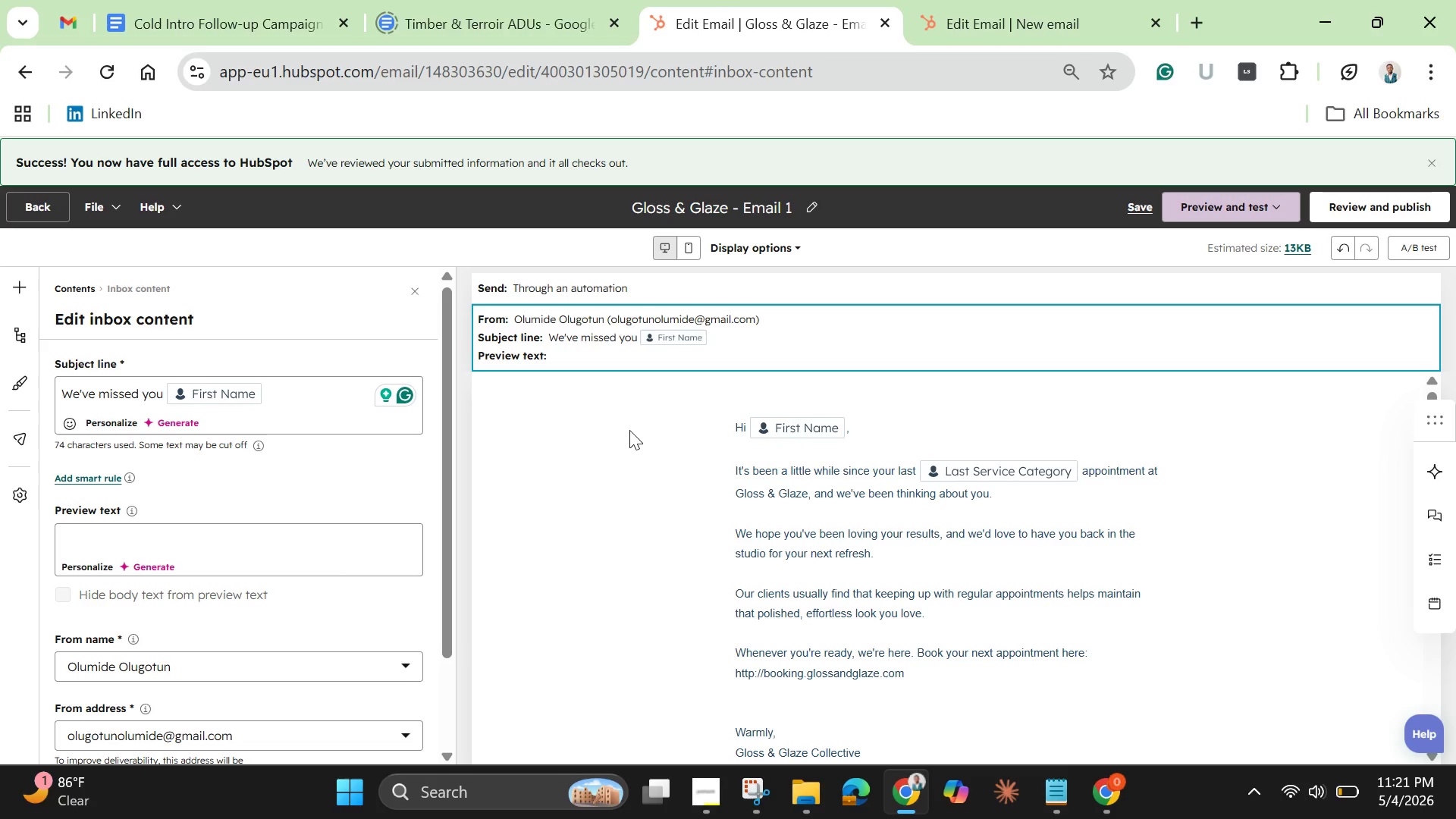 
left_click([629, 430])
 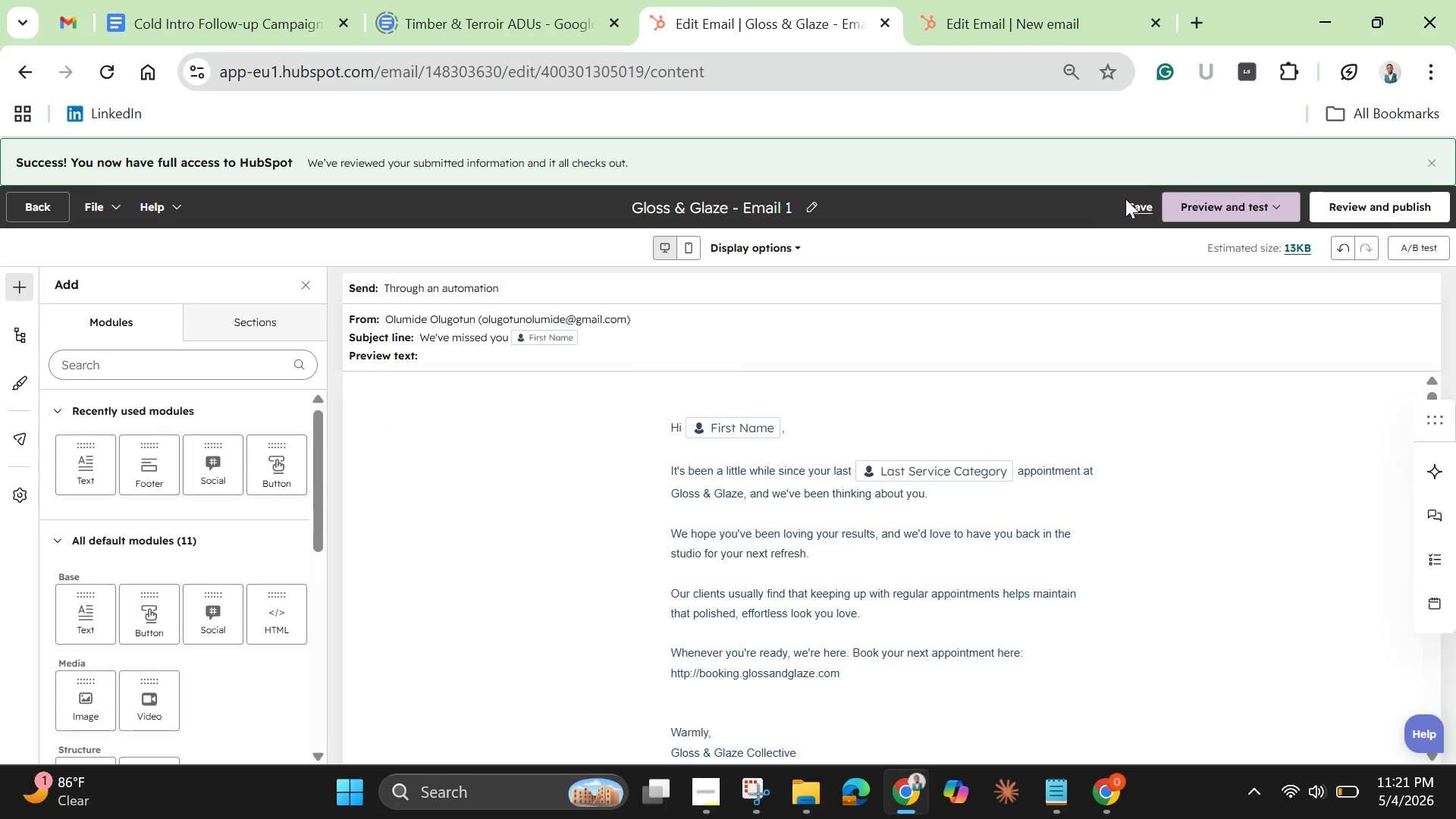 
left_click([1141, 207])
 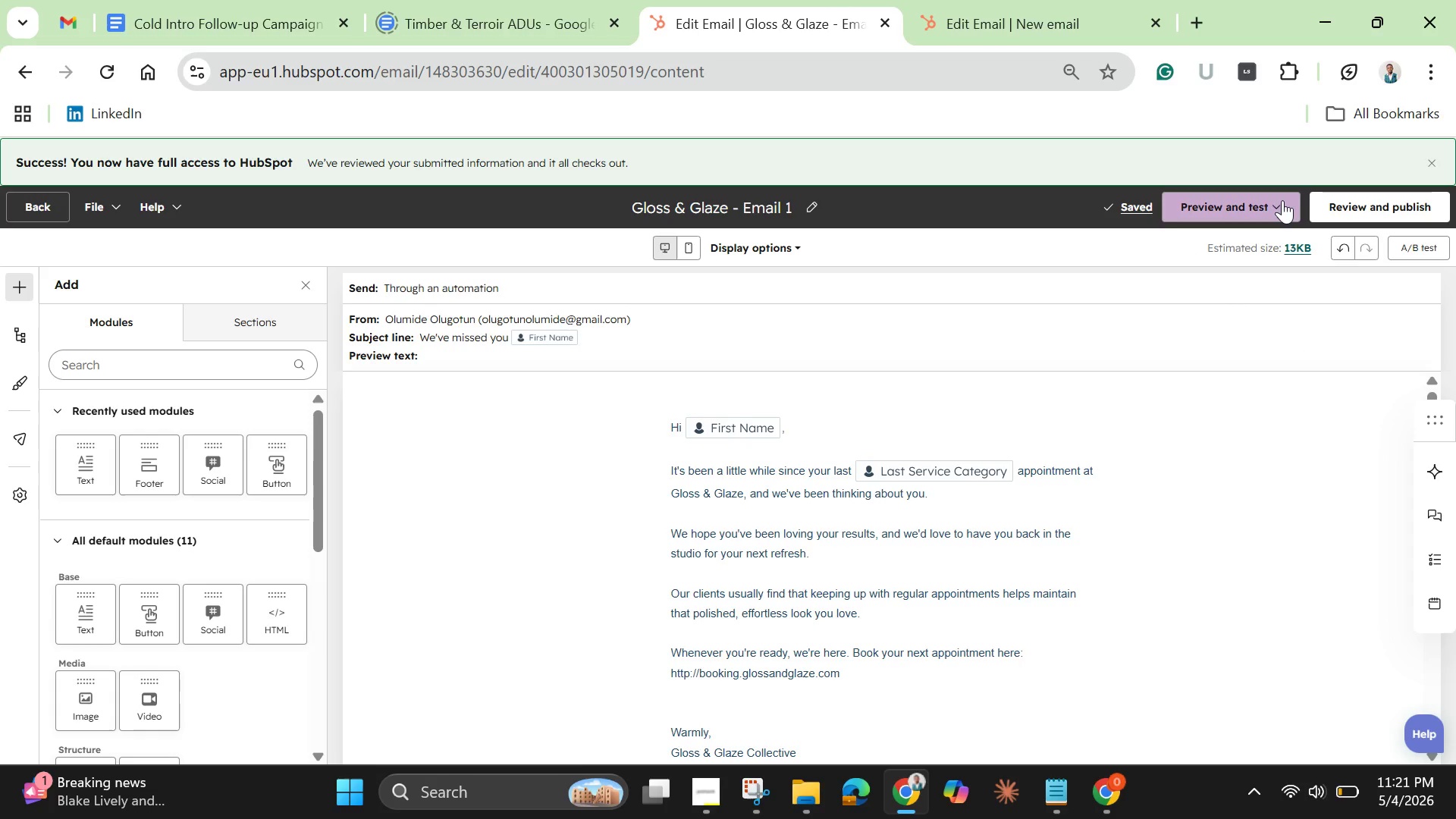 
left_click([1281, 200])
 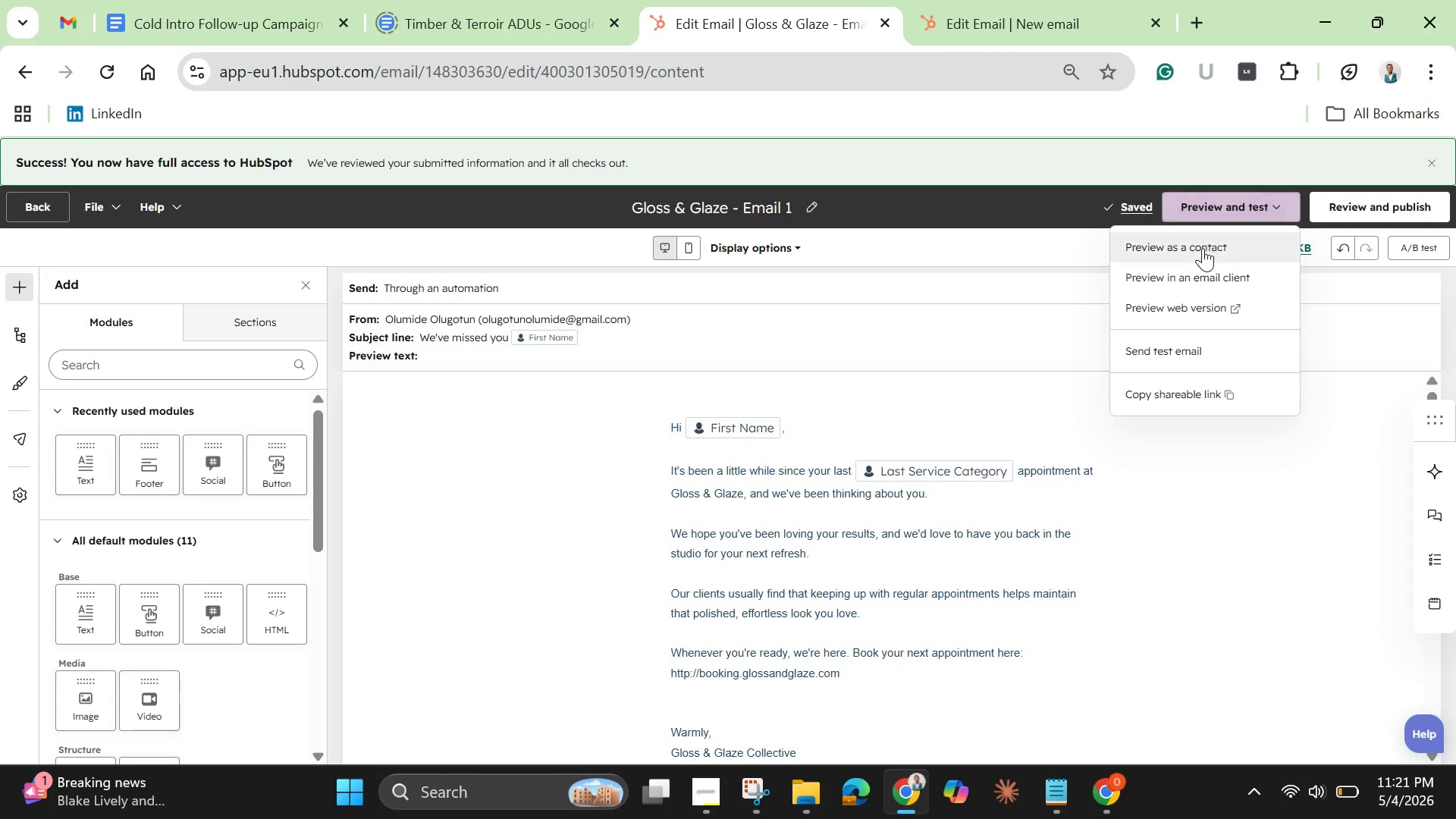 
left_click([1189, 253])
 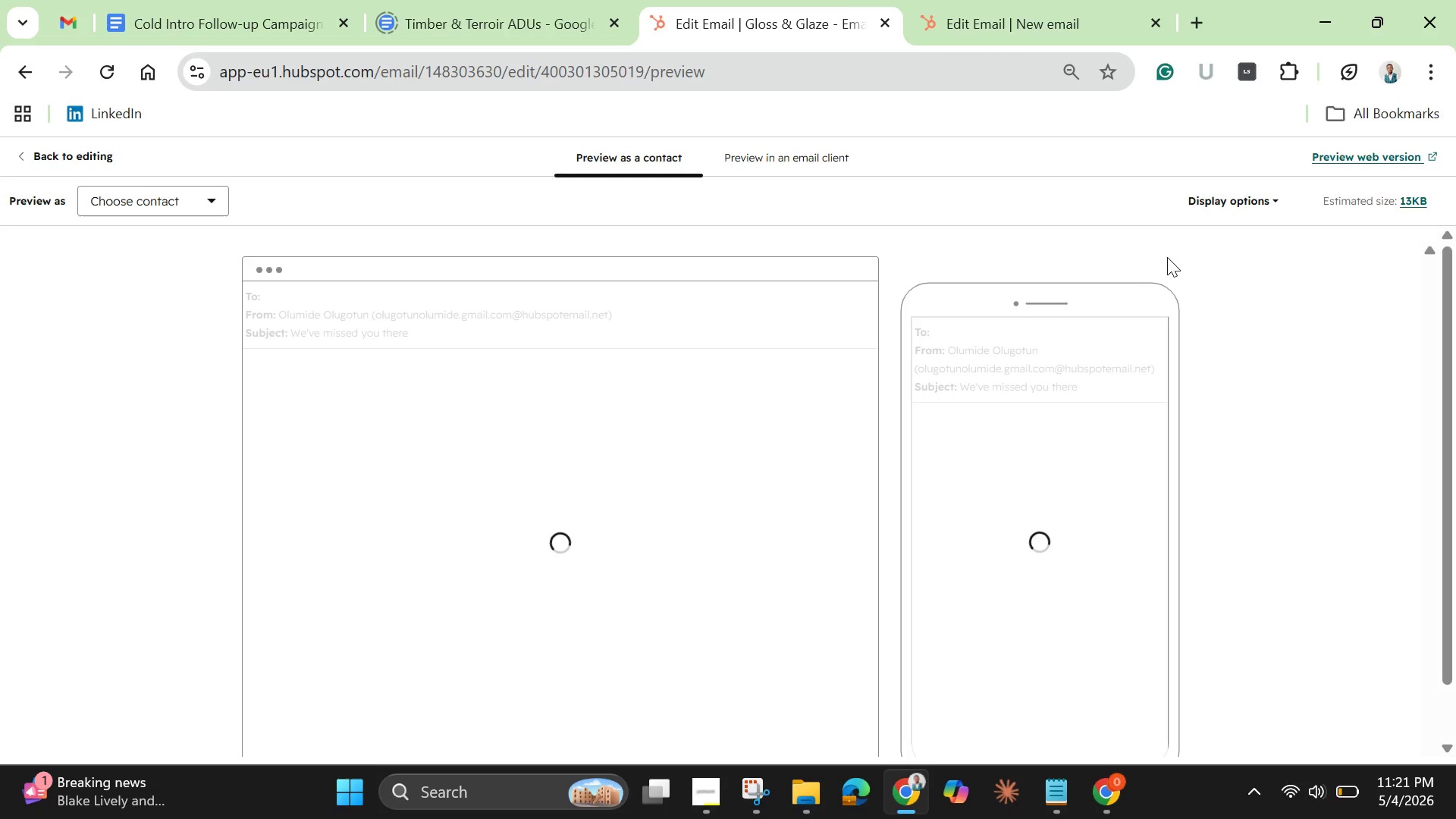 
left_click([977, 16])
 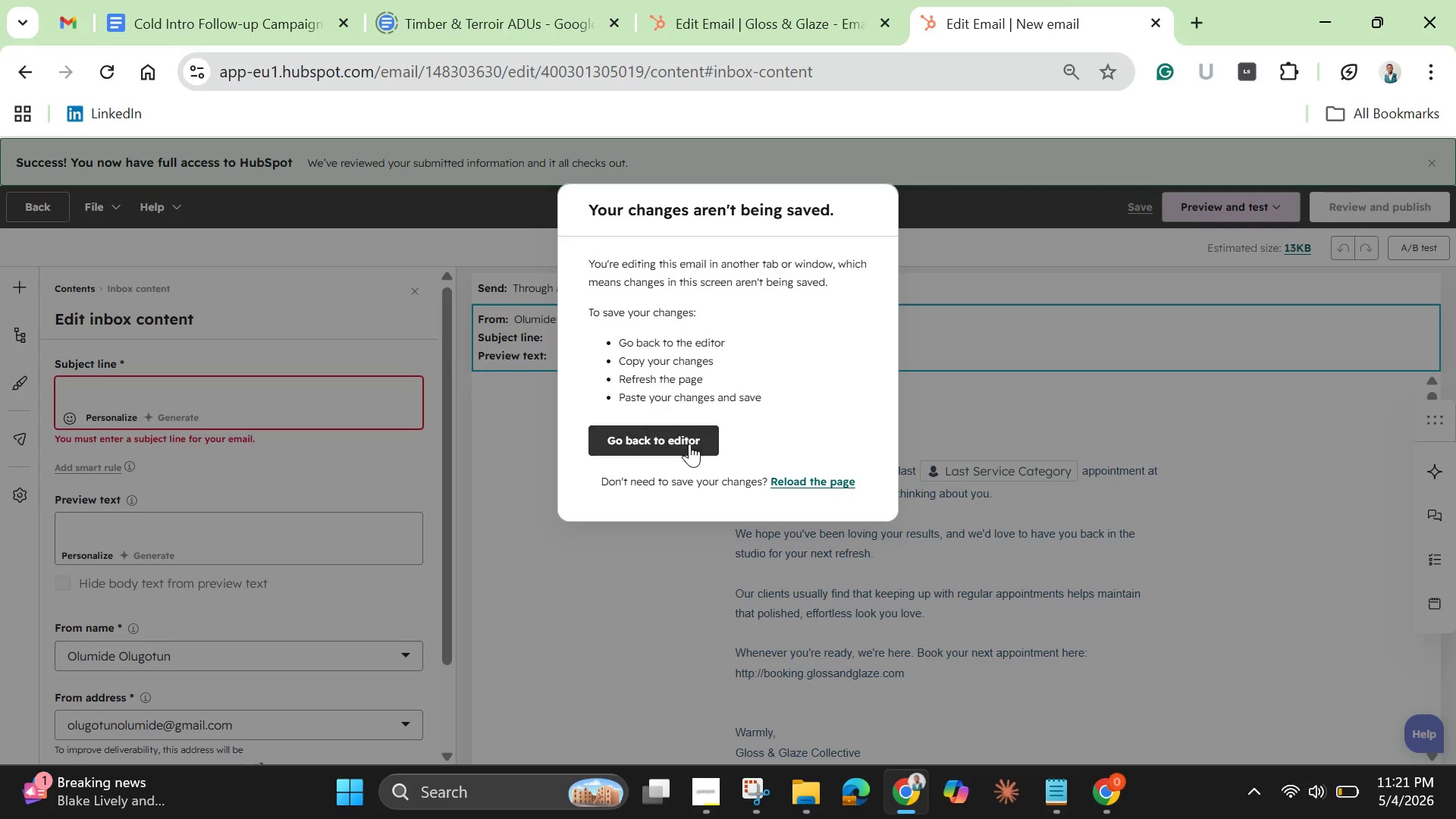 
left_click([689, 444])
 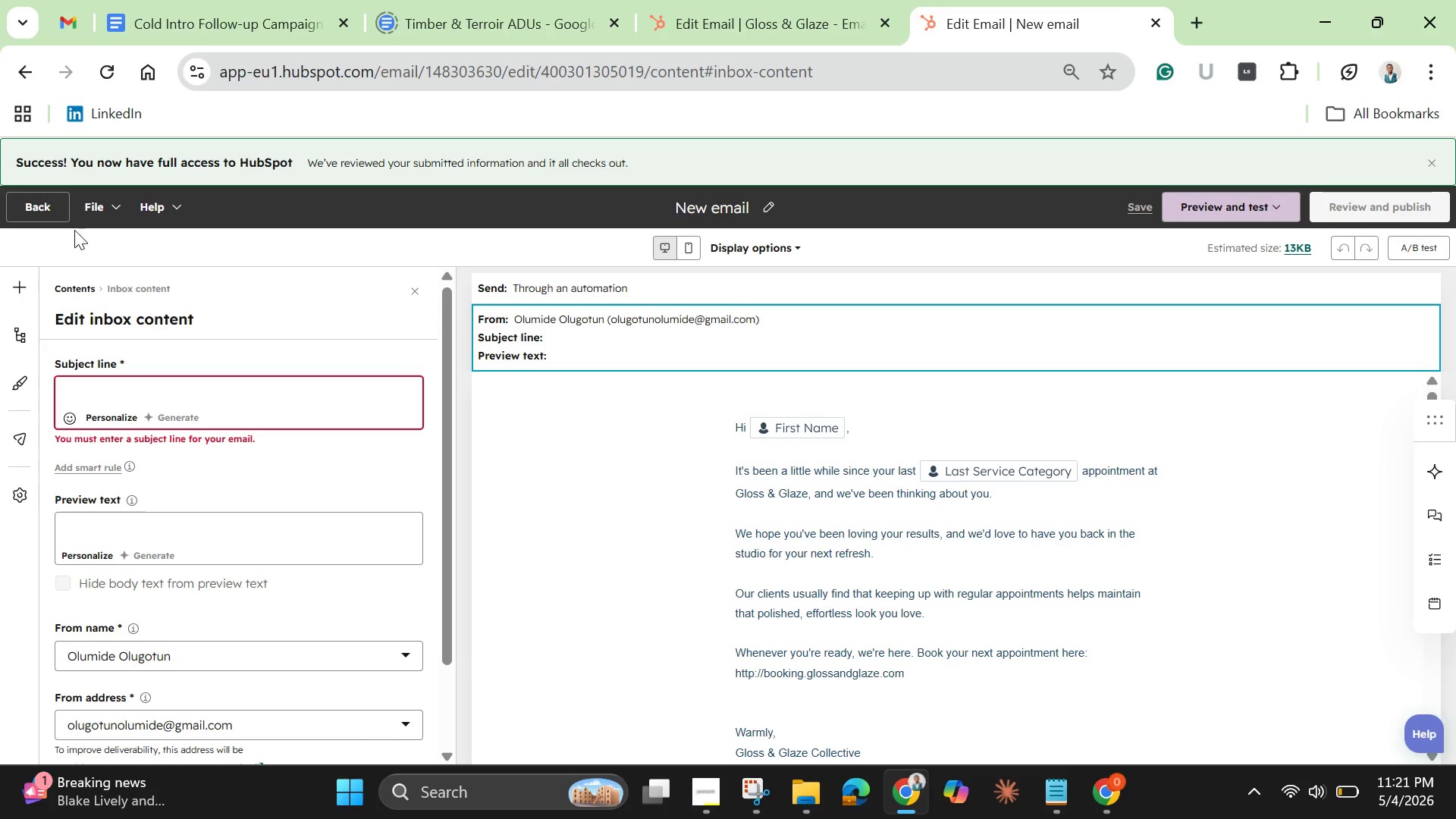 
wait(5.77)
 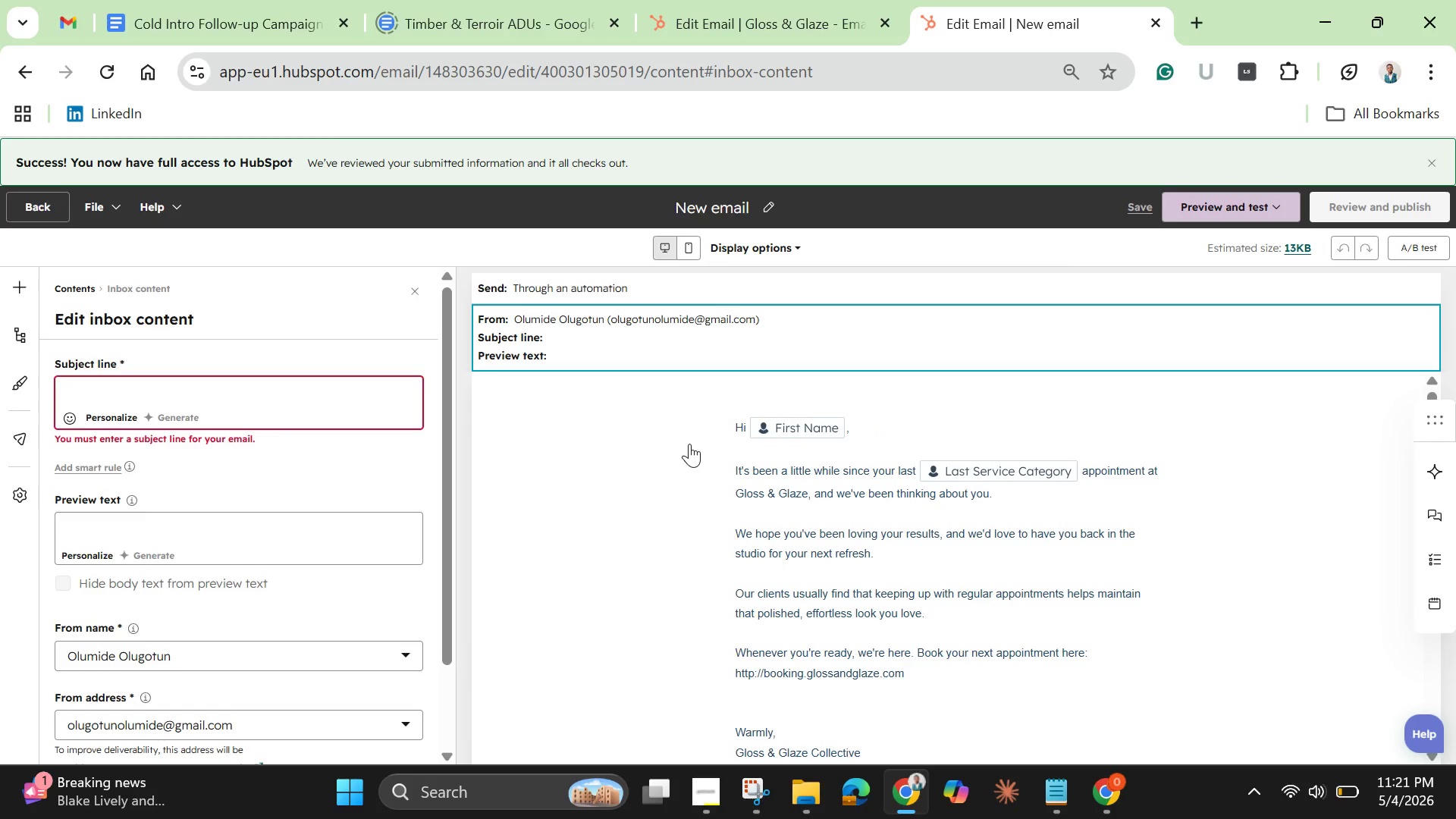 
left_click([54, 209])
 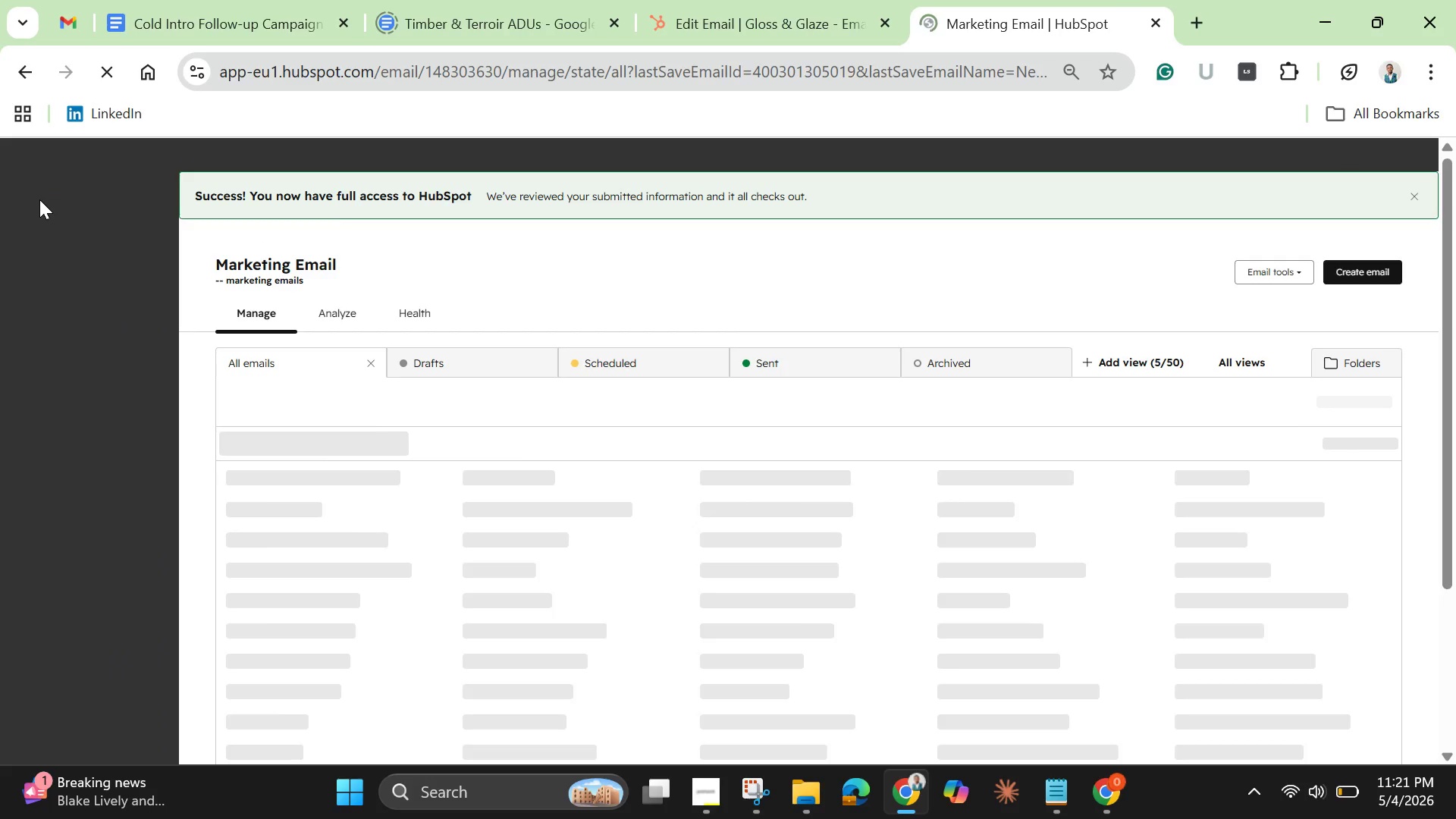 
wait(7.87)
 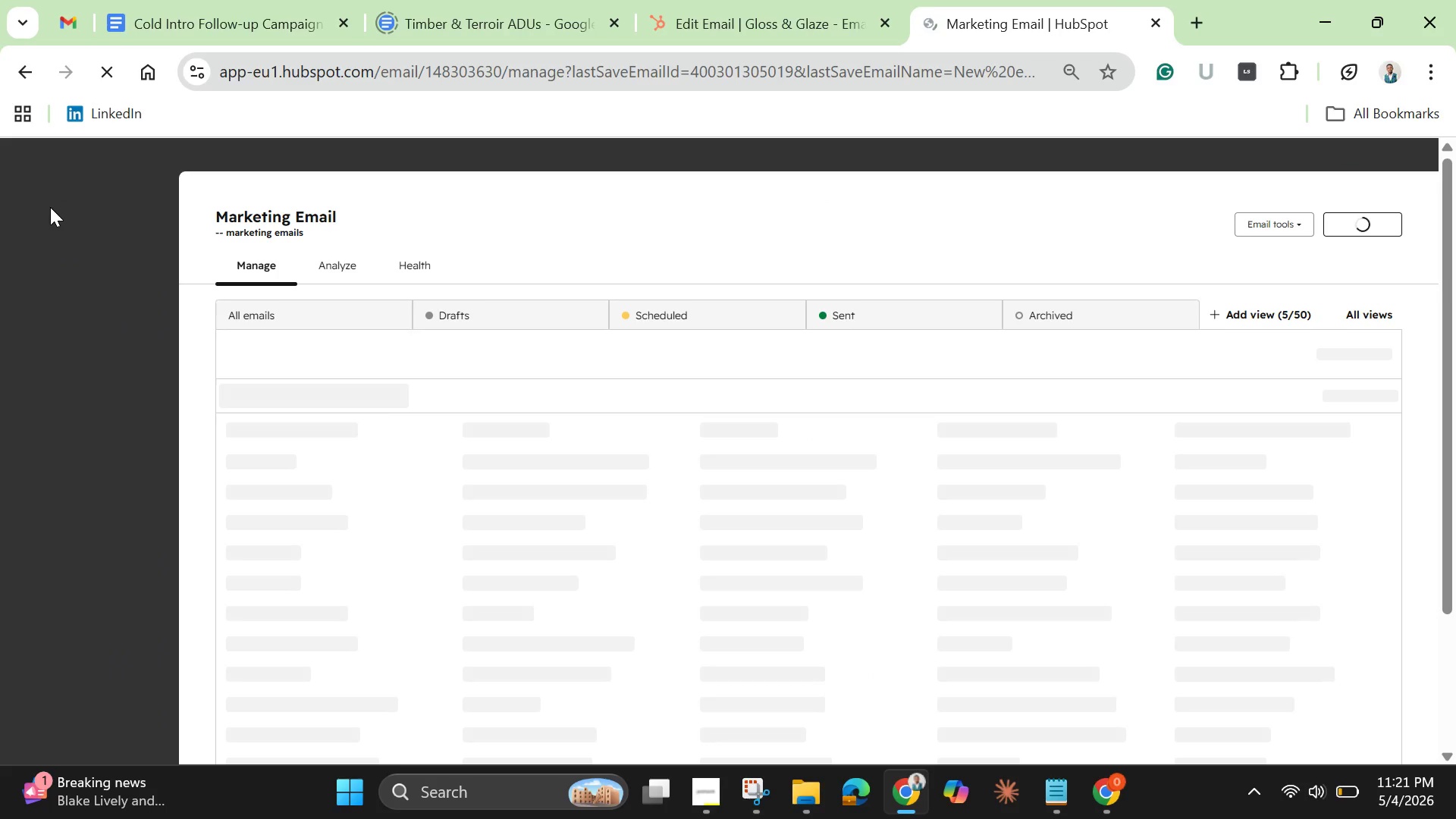 
mouse_move([399, 598])
 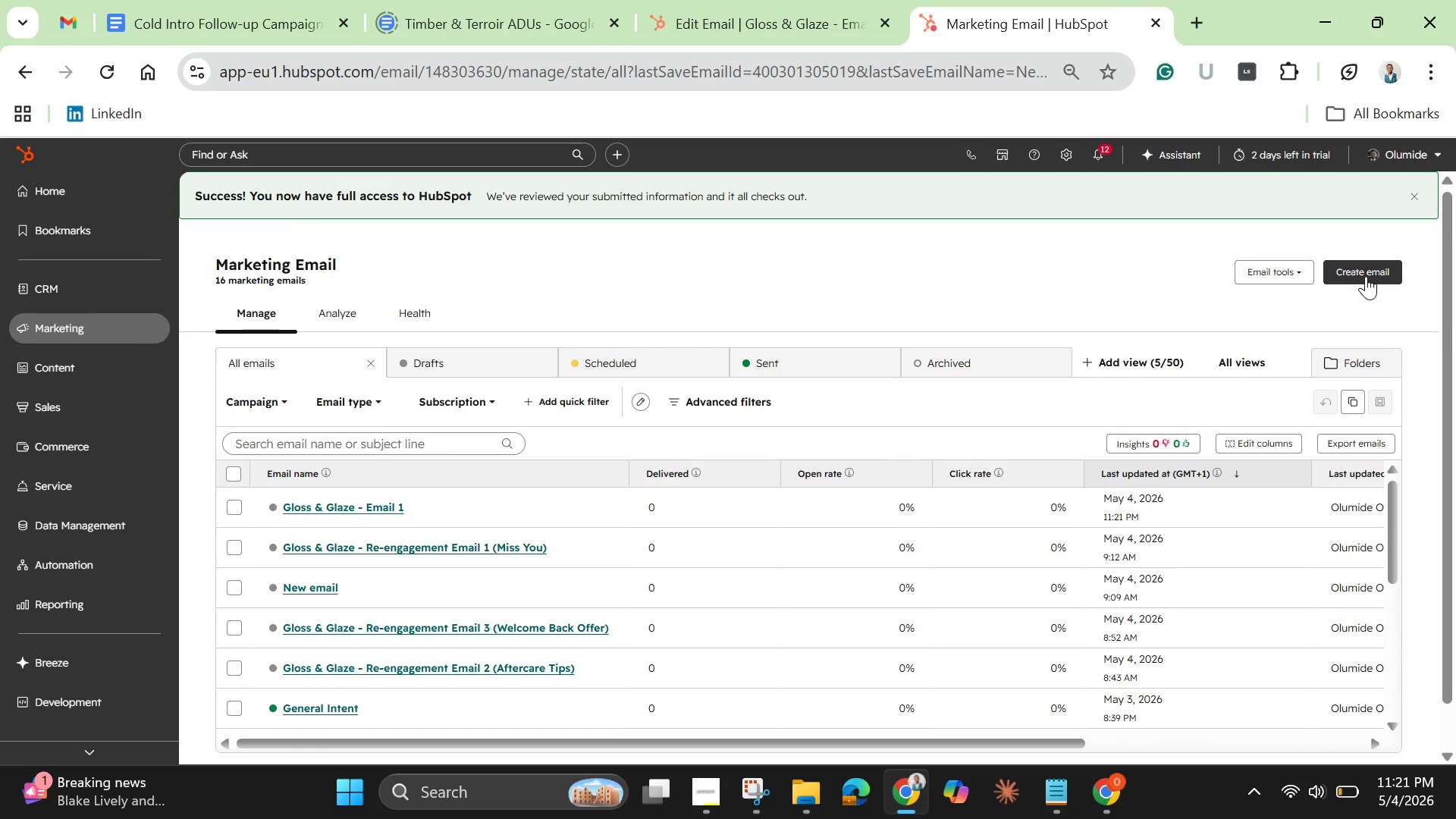 
left_click([1366, 276])
 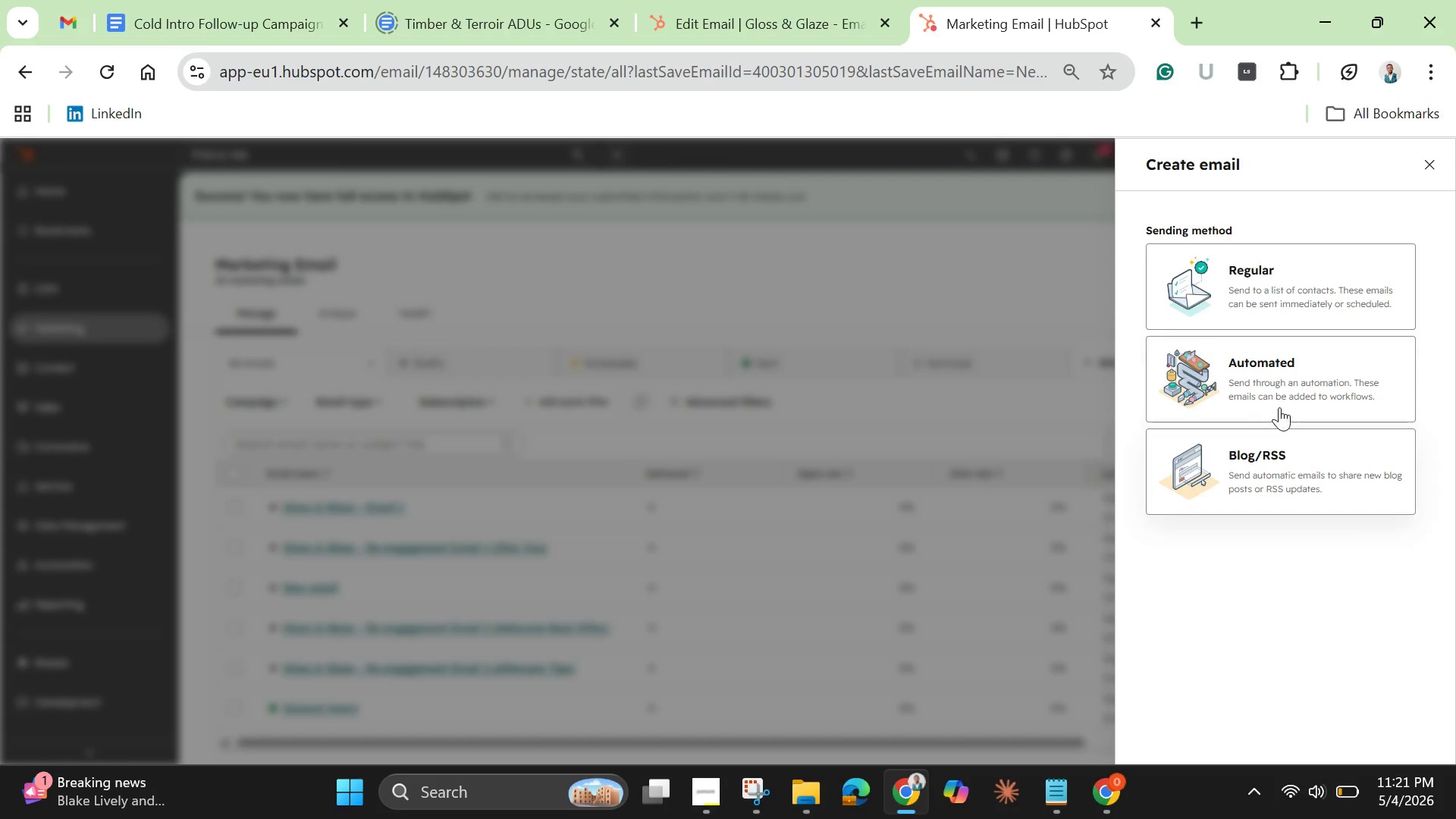 
left_click([1279, 388])
 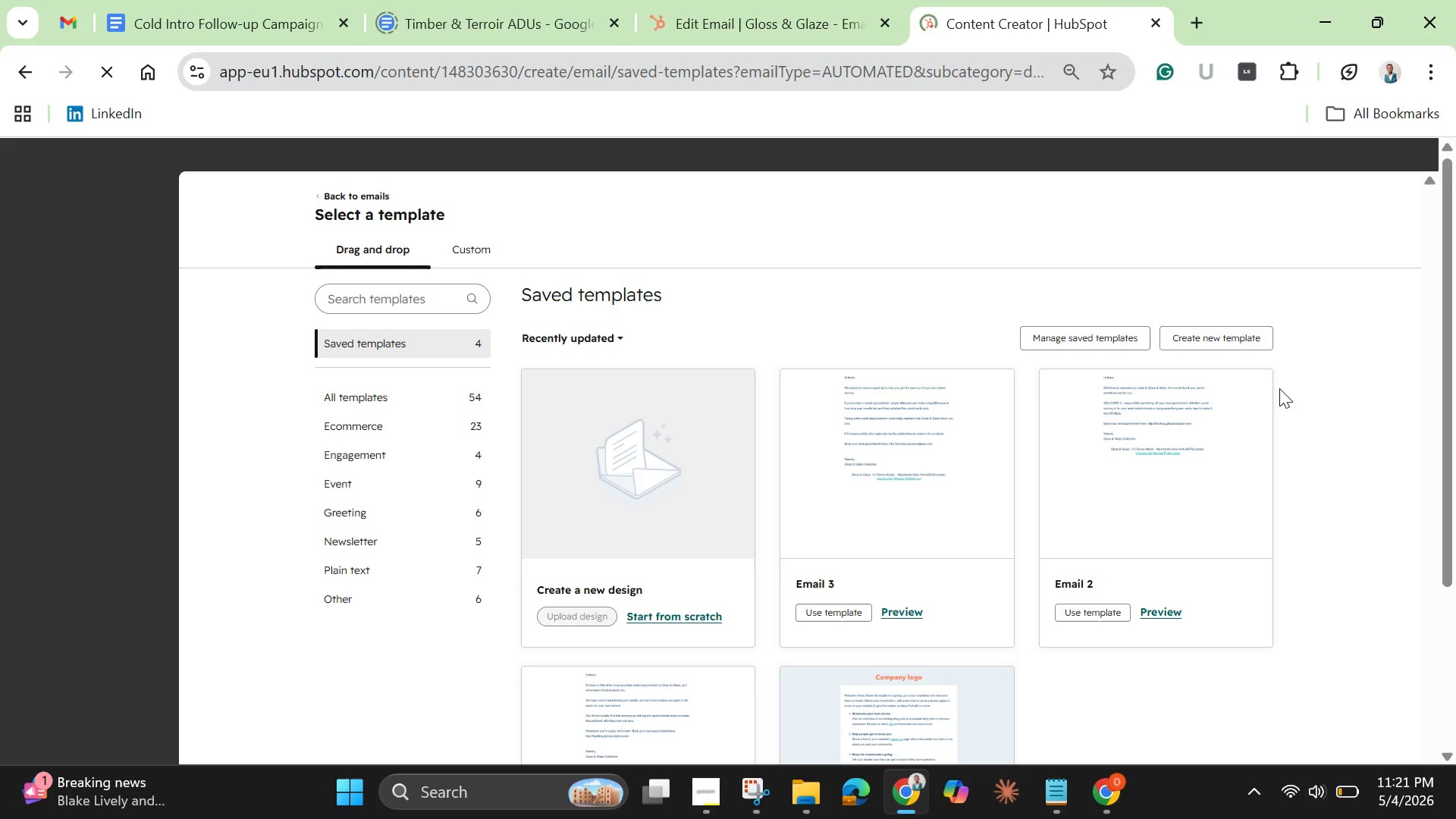 
wait(8.39)
 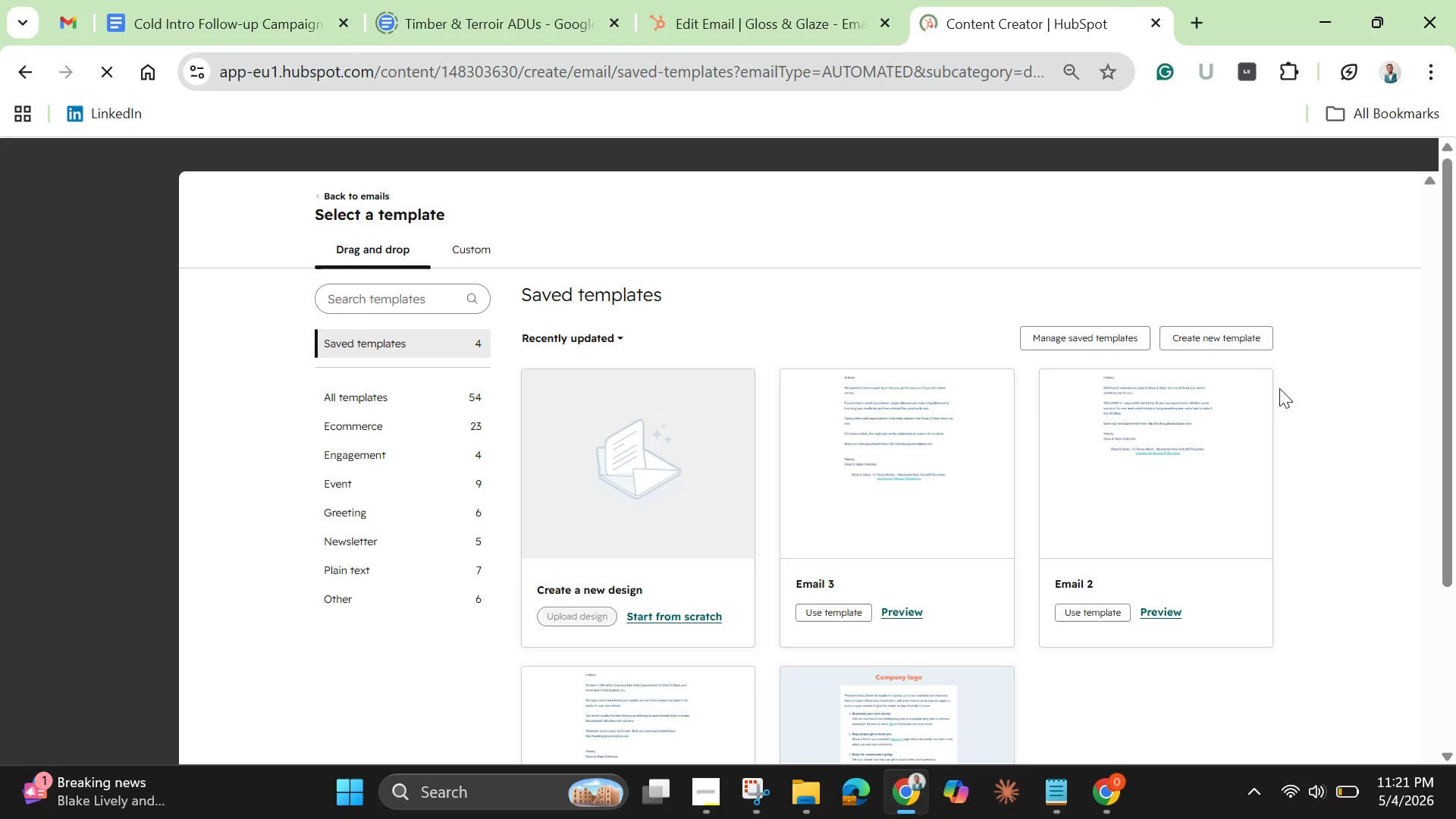 
left_click([919, 445])
 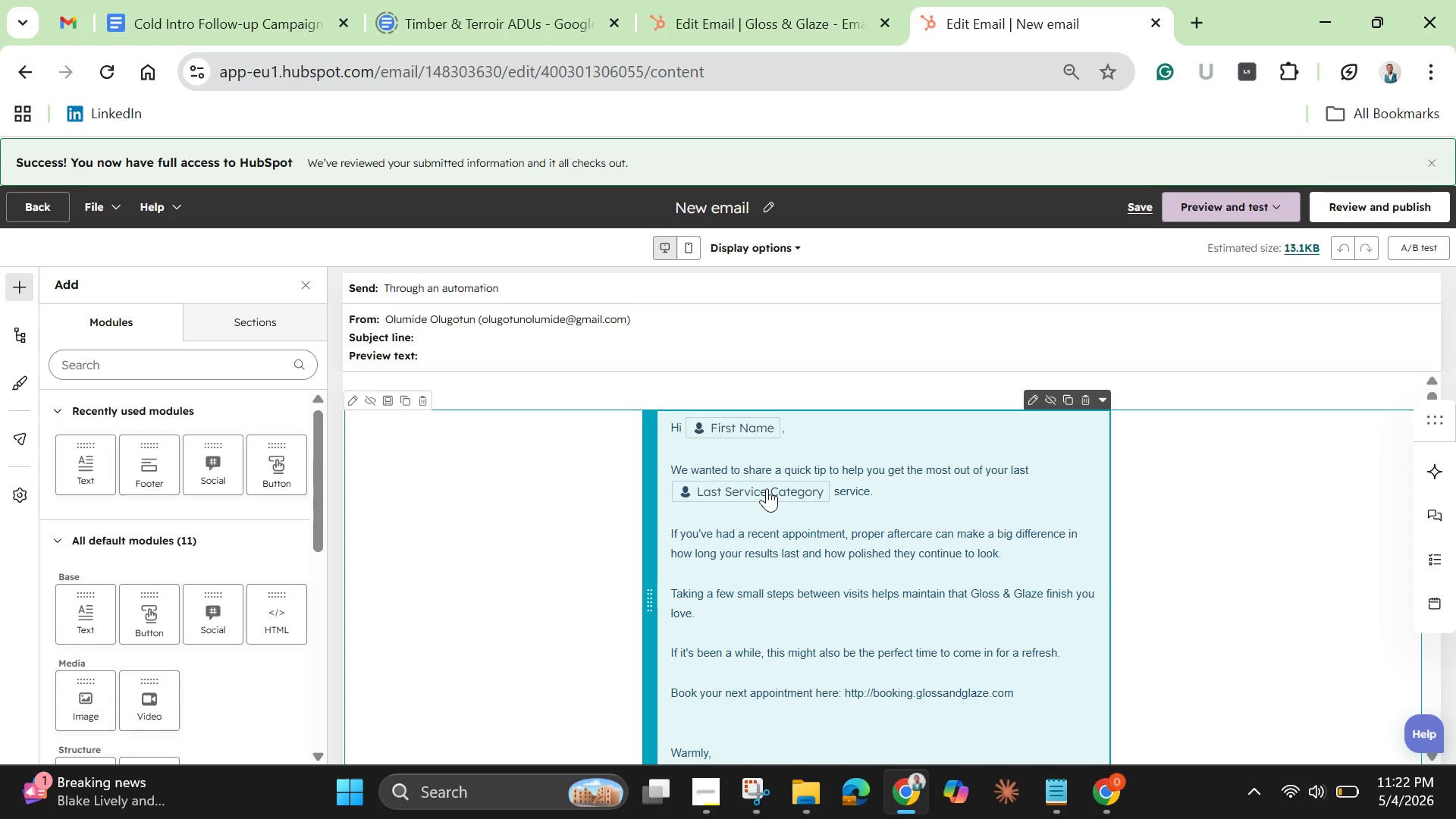 
wait(25.38)
 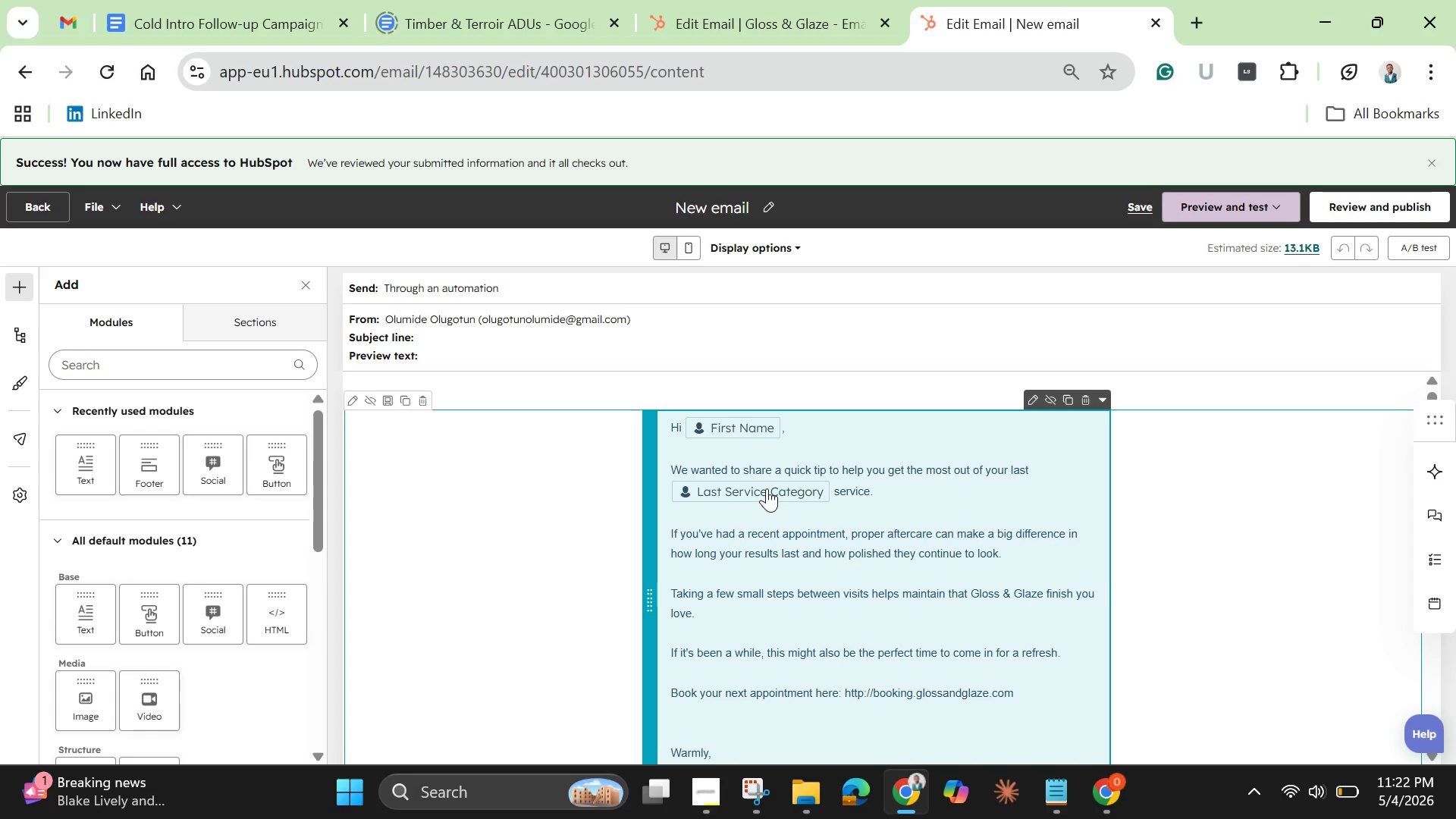 
left_click([402, 344])
 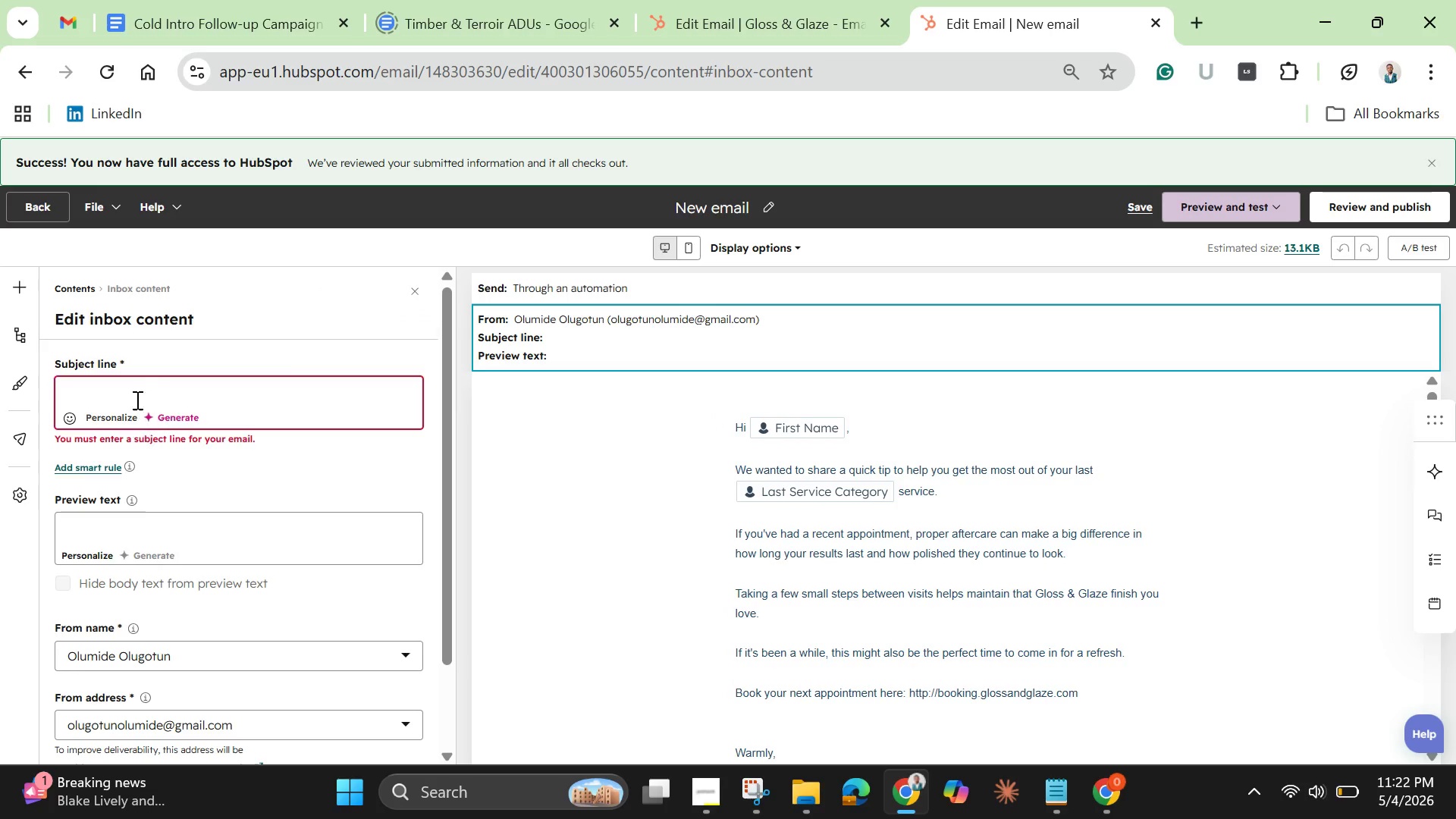 
left_click([140, 389])
 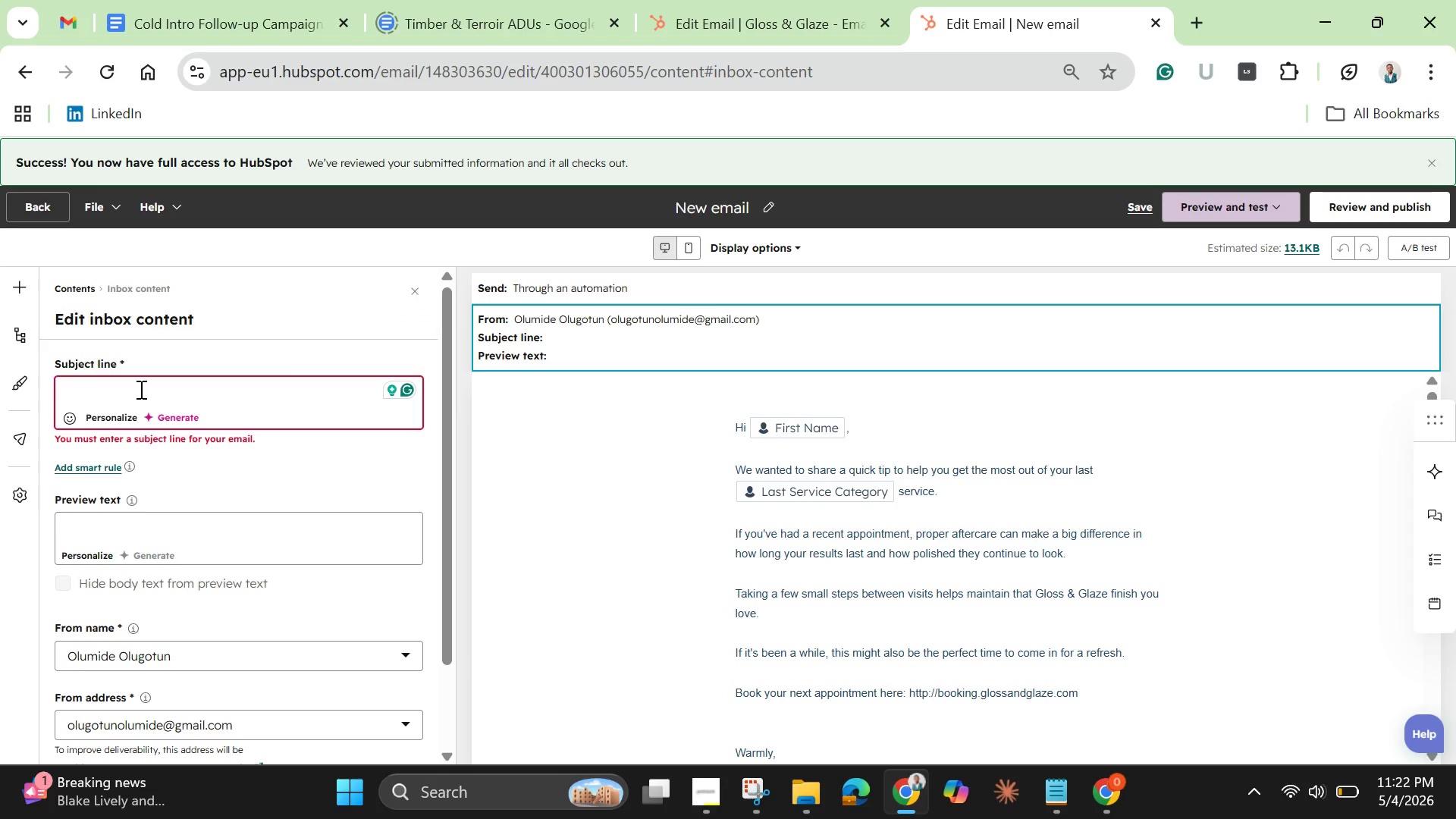 
type(A quick tip for your )
 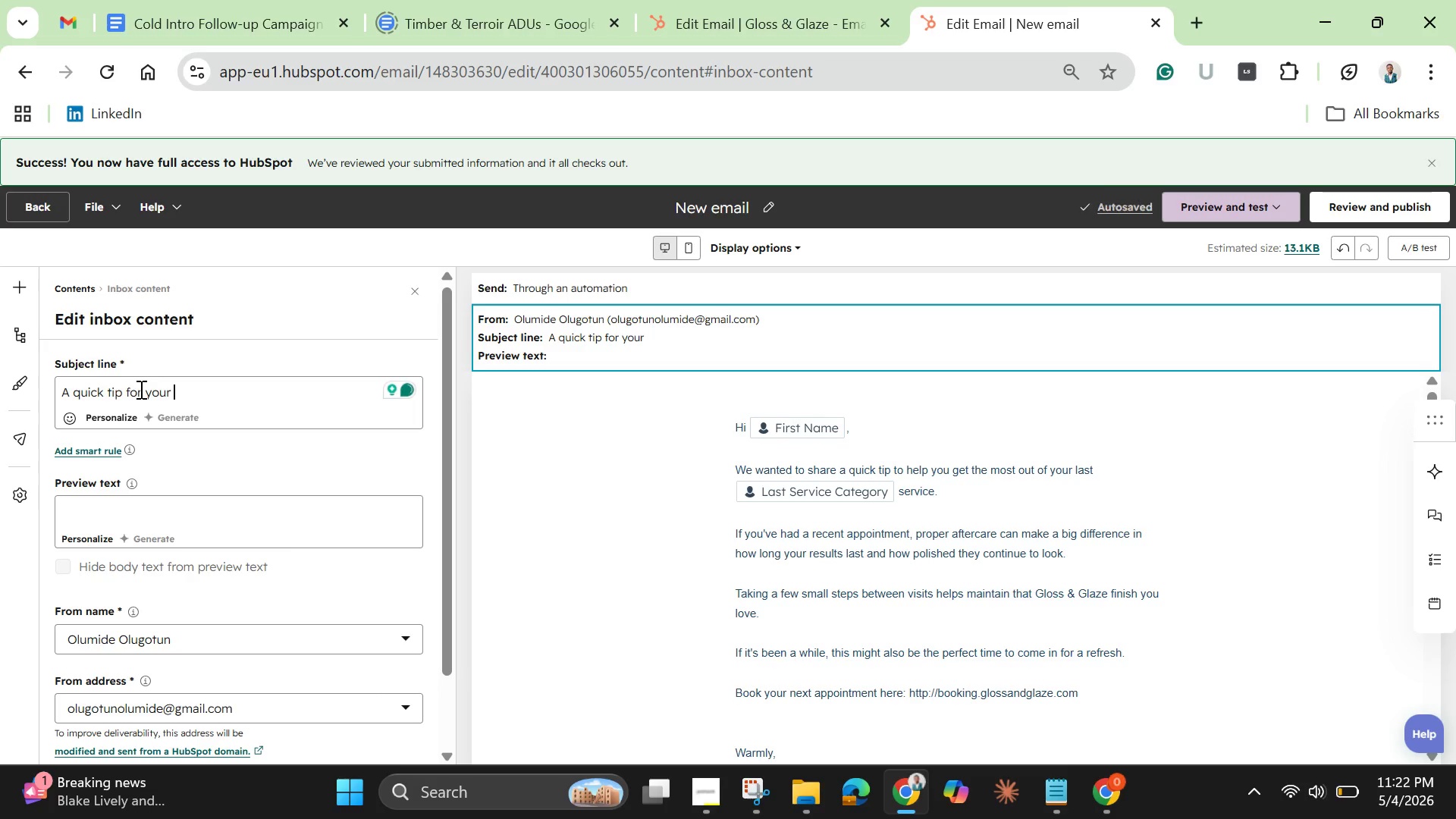 
left_click([115, 416])
 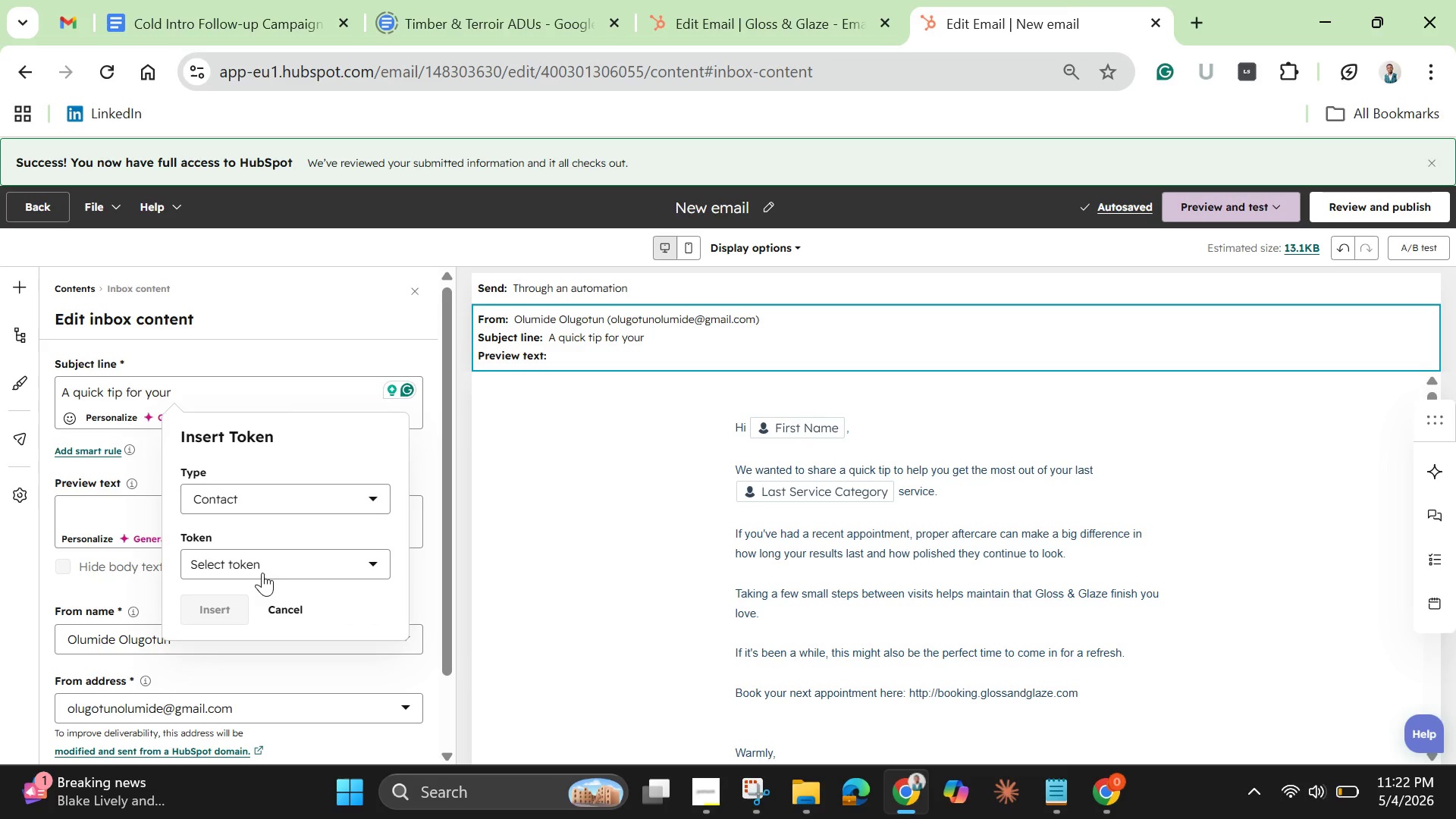 
left_click([258, 563])
 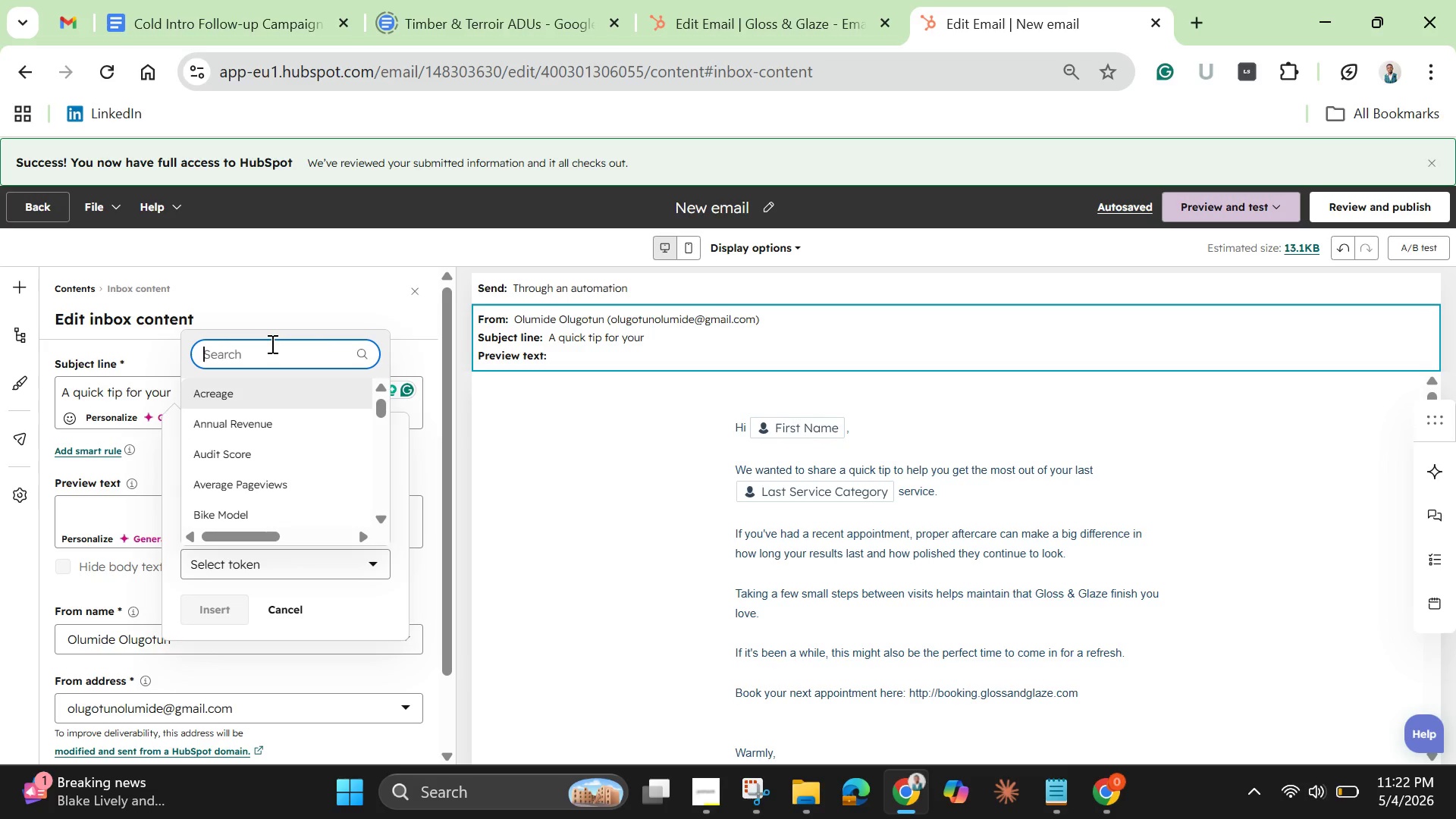 
type(last ser)
 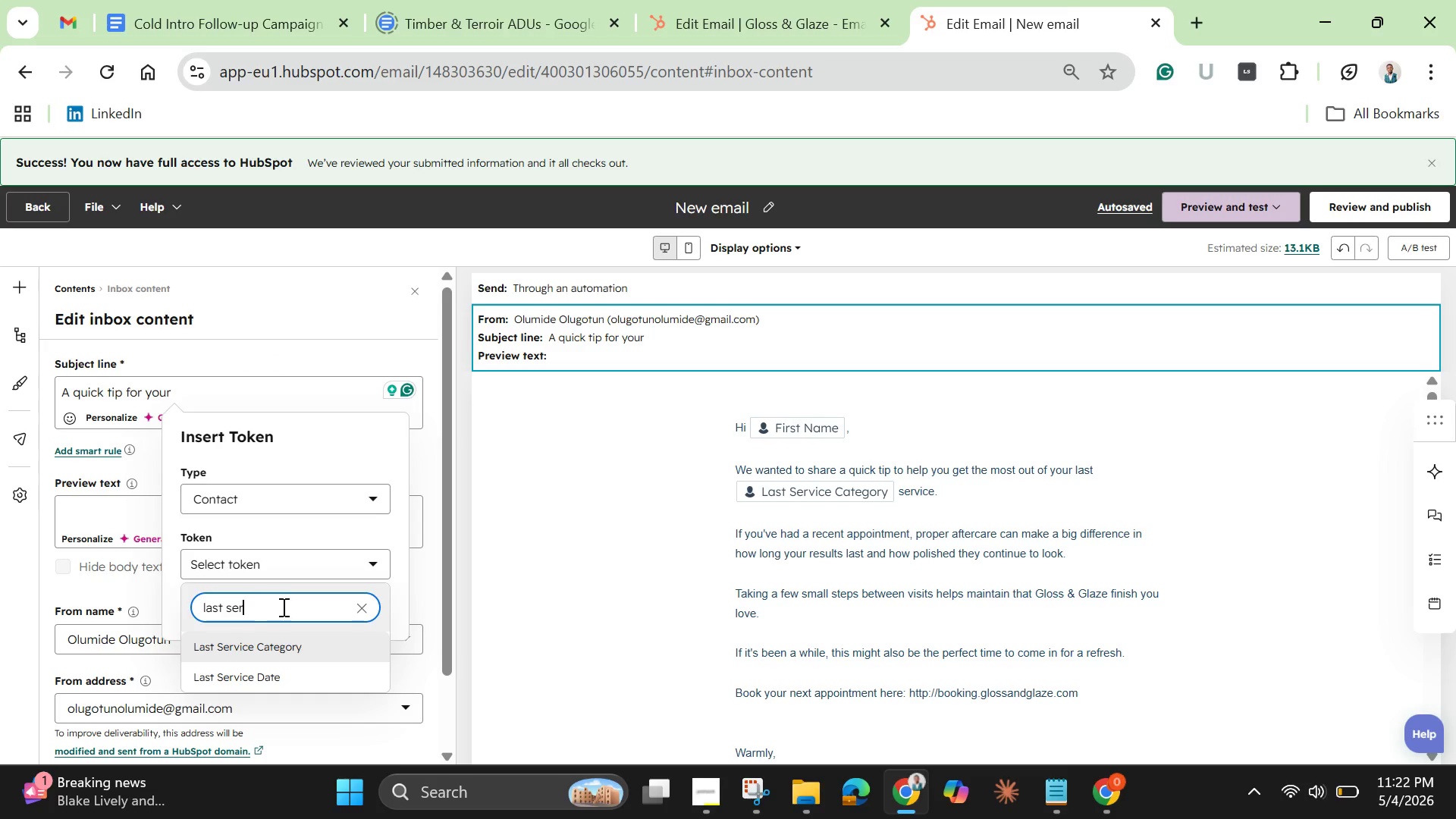 
left_click([275, 652])
 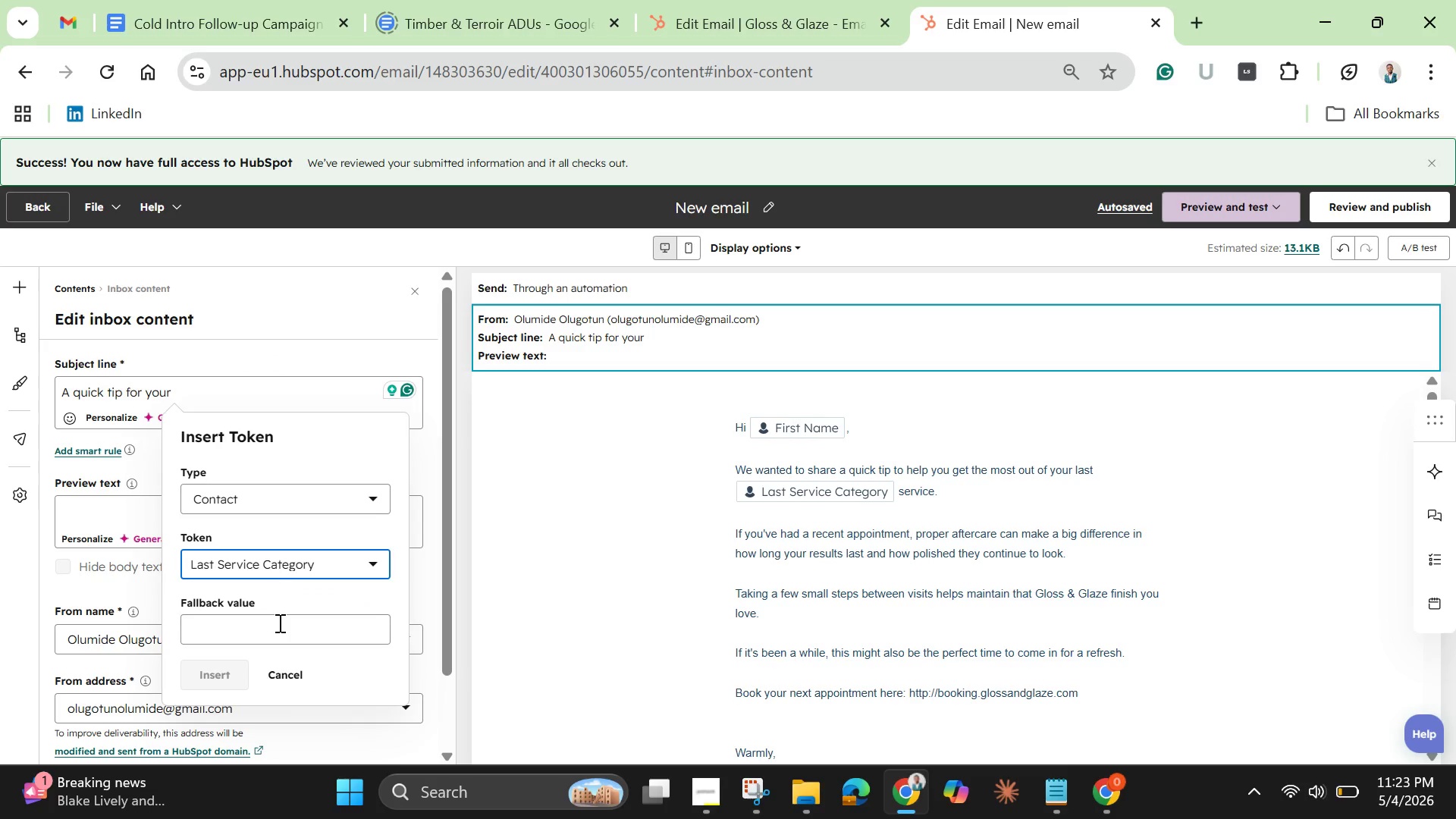 
wait(6.27)
 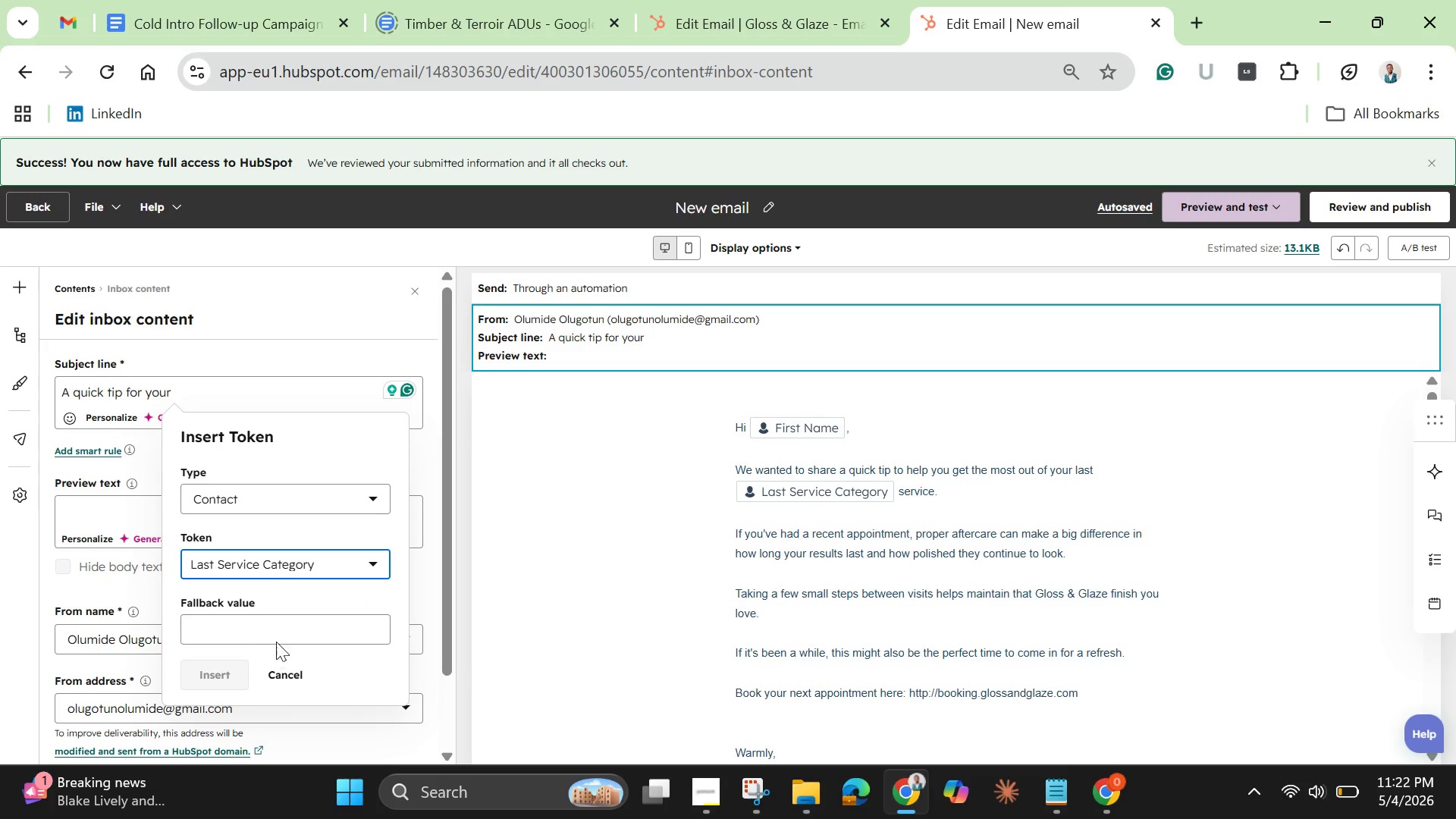 
left_click([274, 626])
 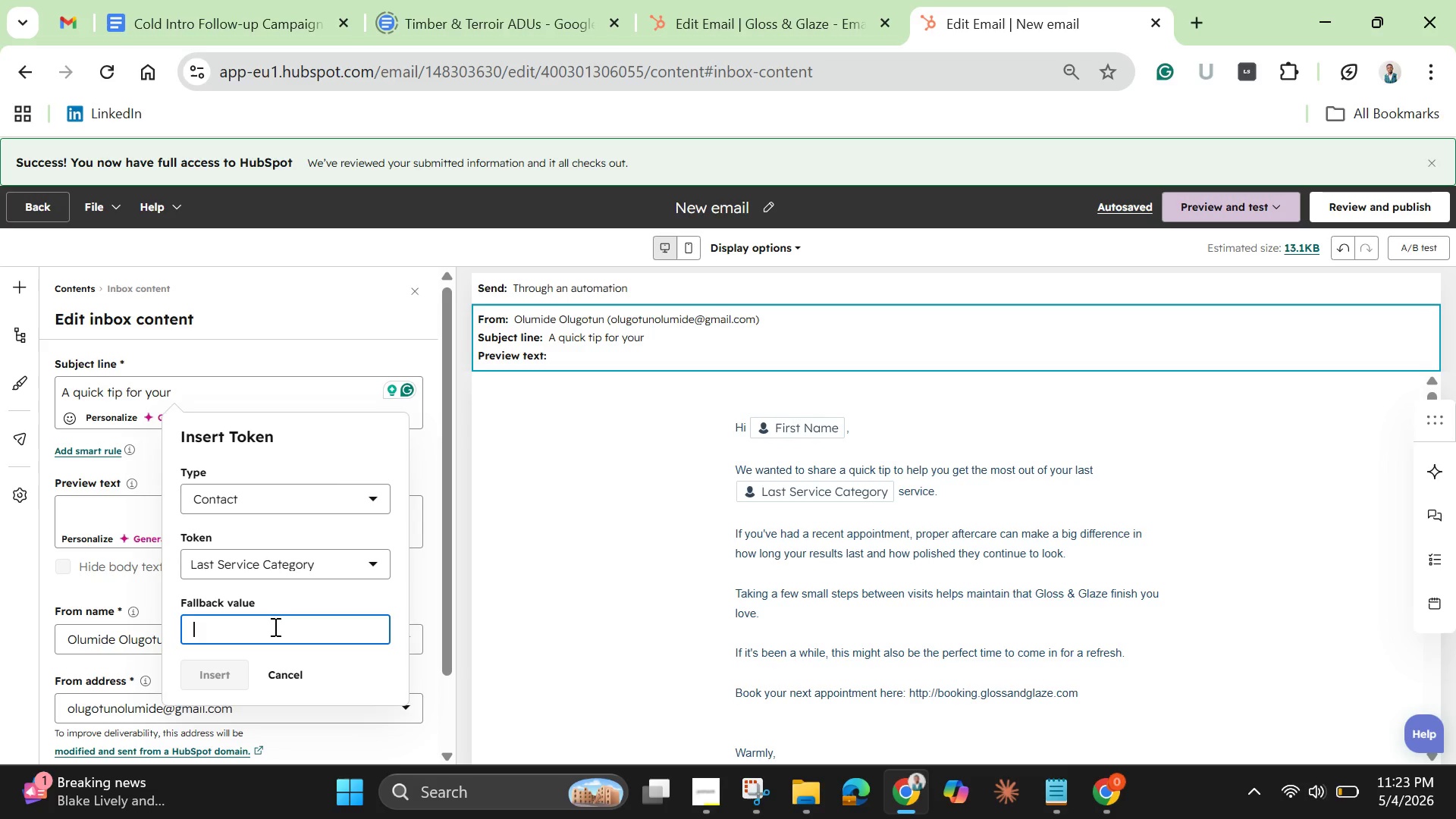 
wait(12.41)
 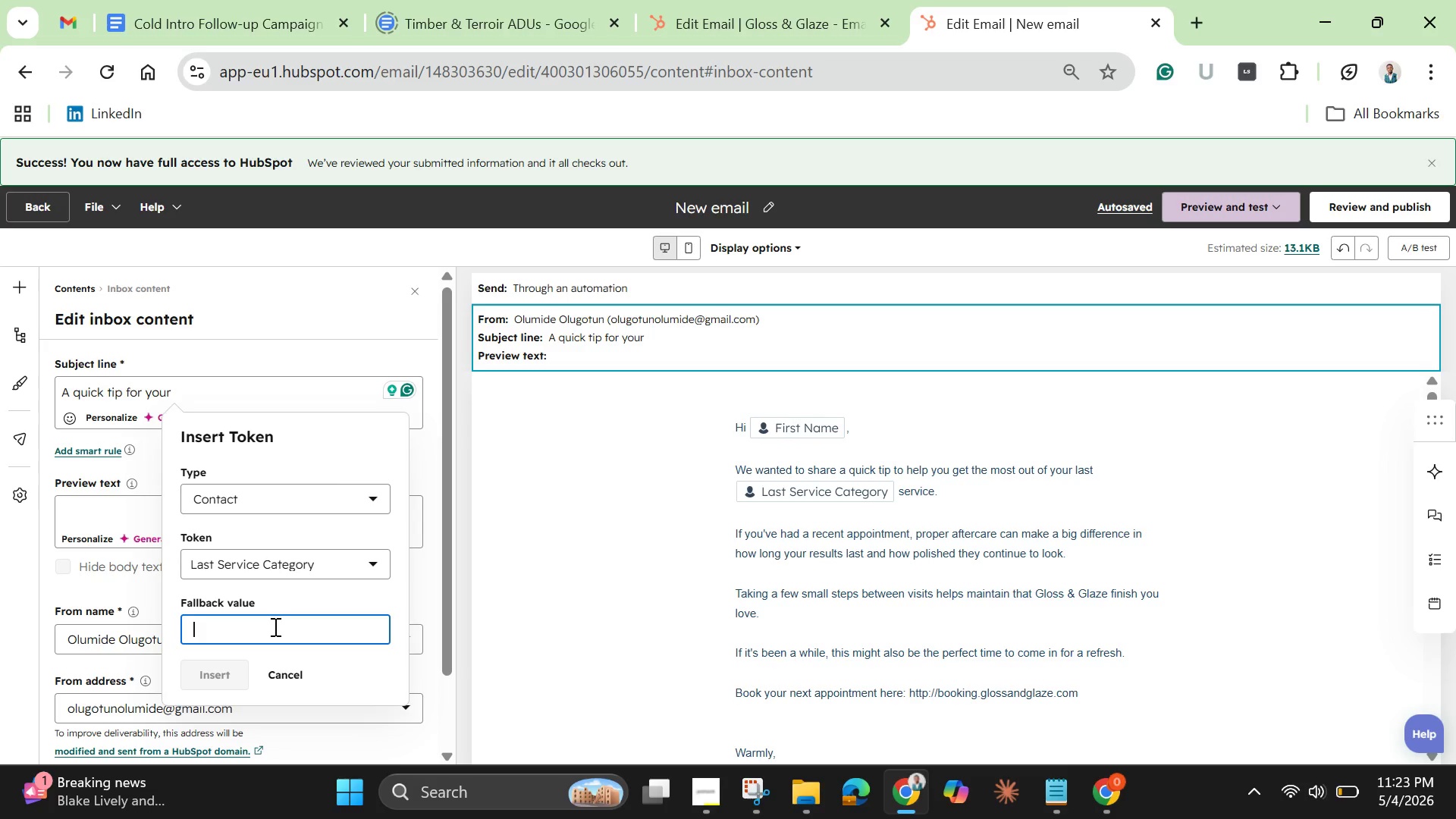 
type(Service )
 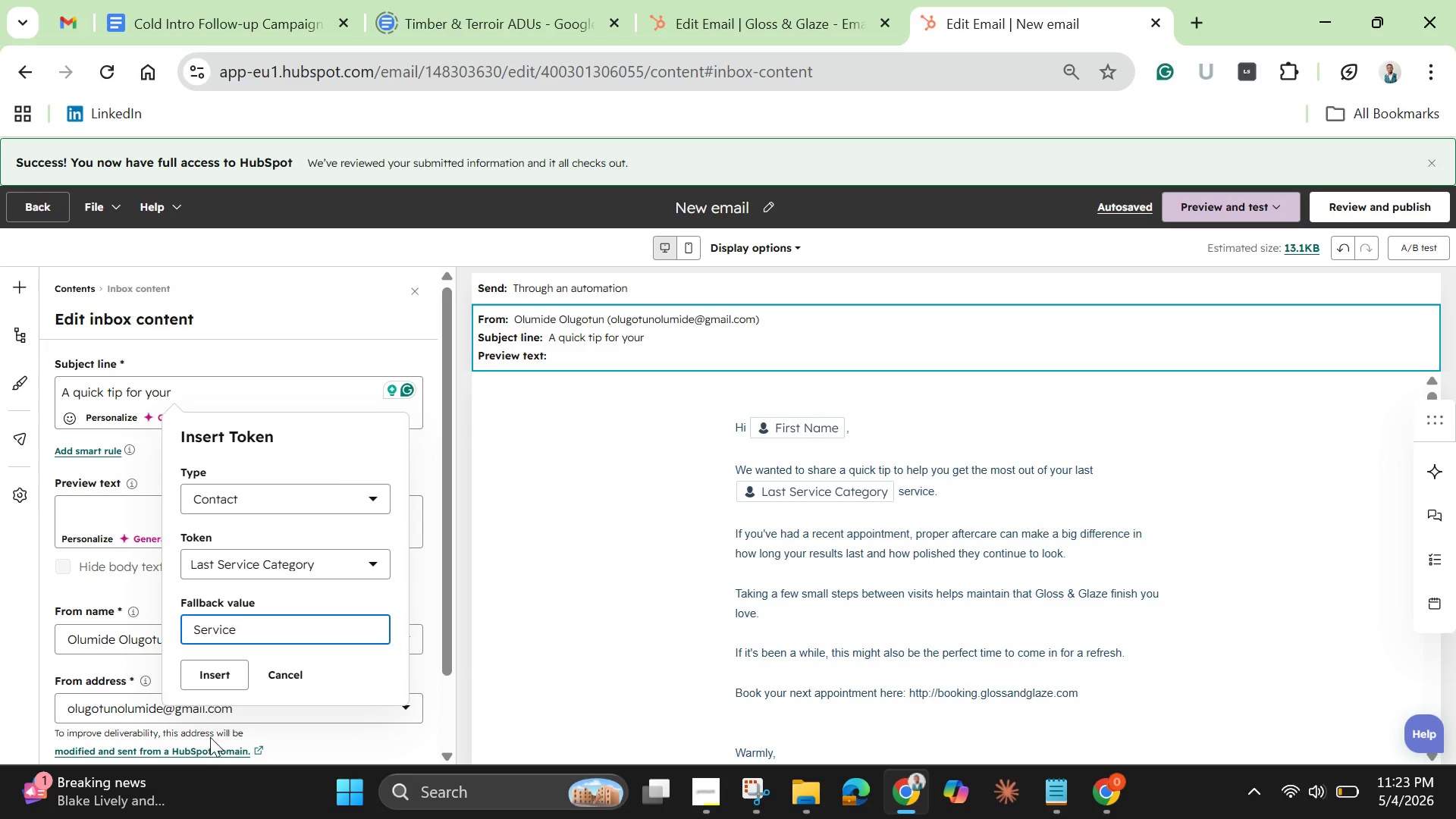 
left_click([218, 673])
 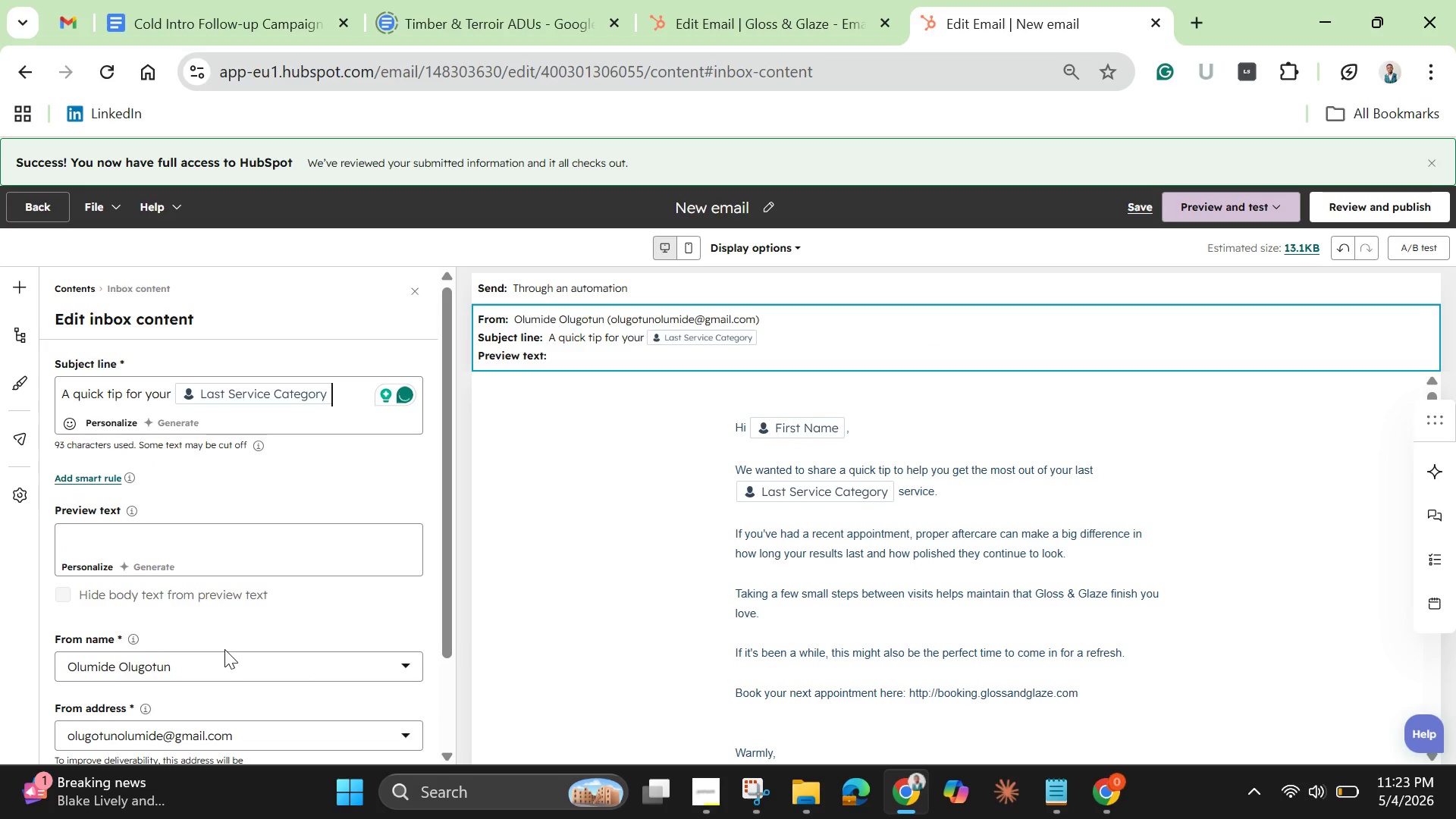 
type( Care)
 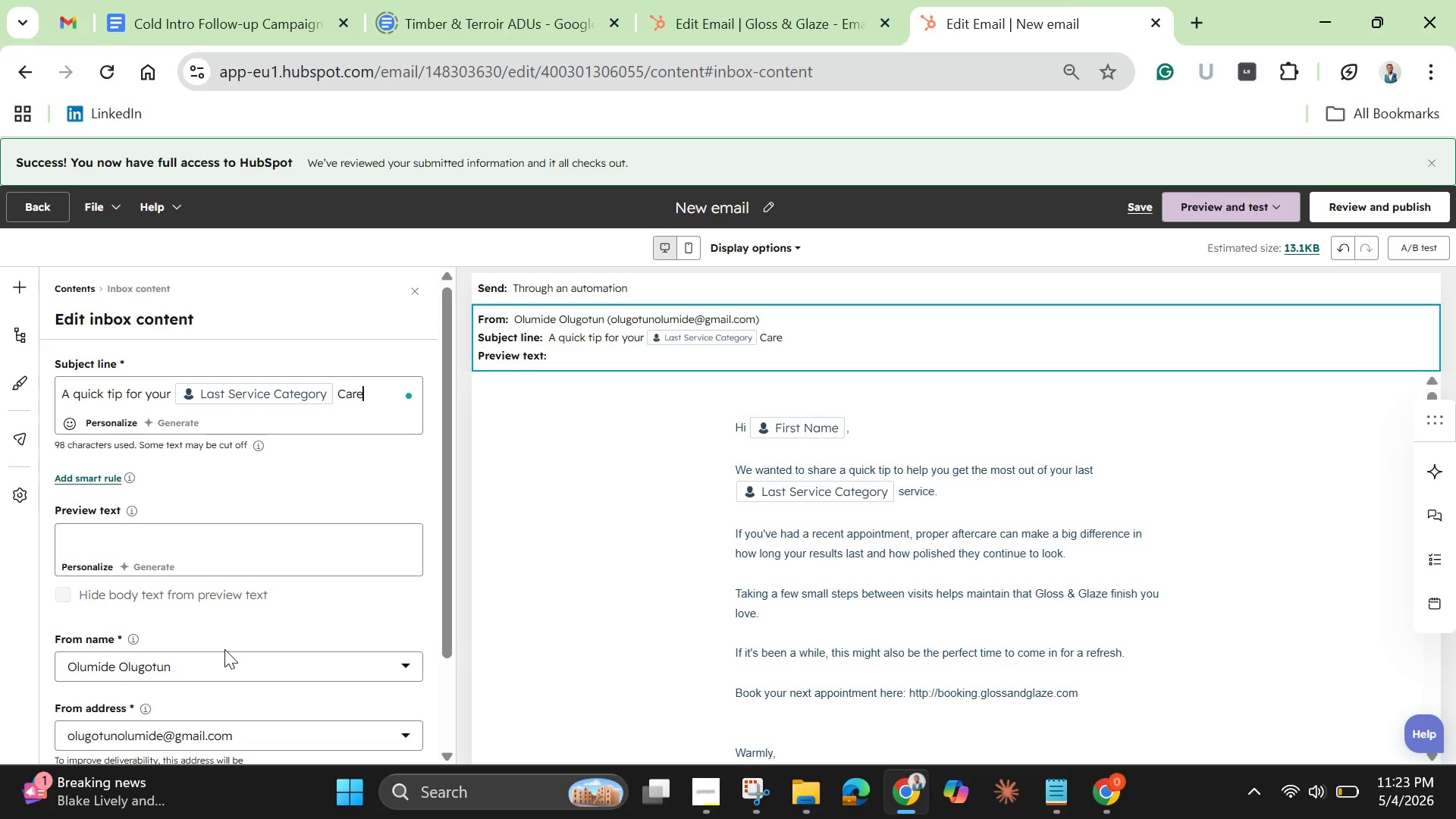 
wait(6.0)
 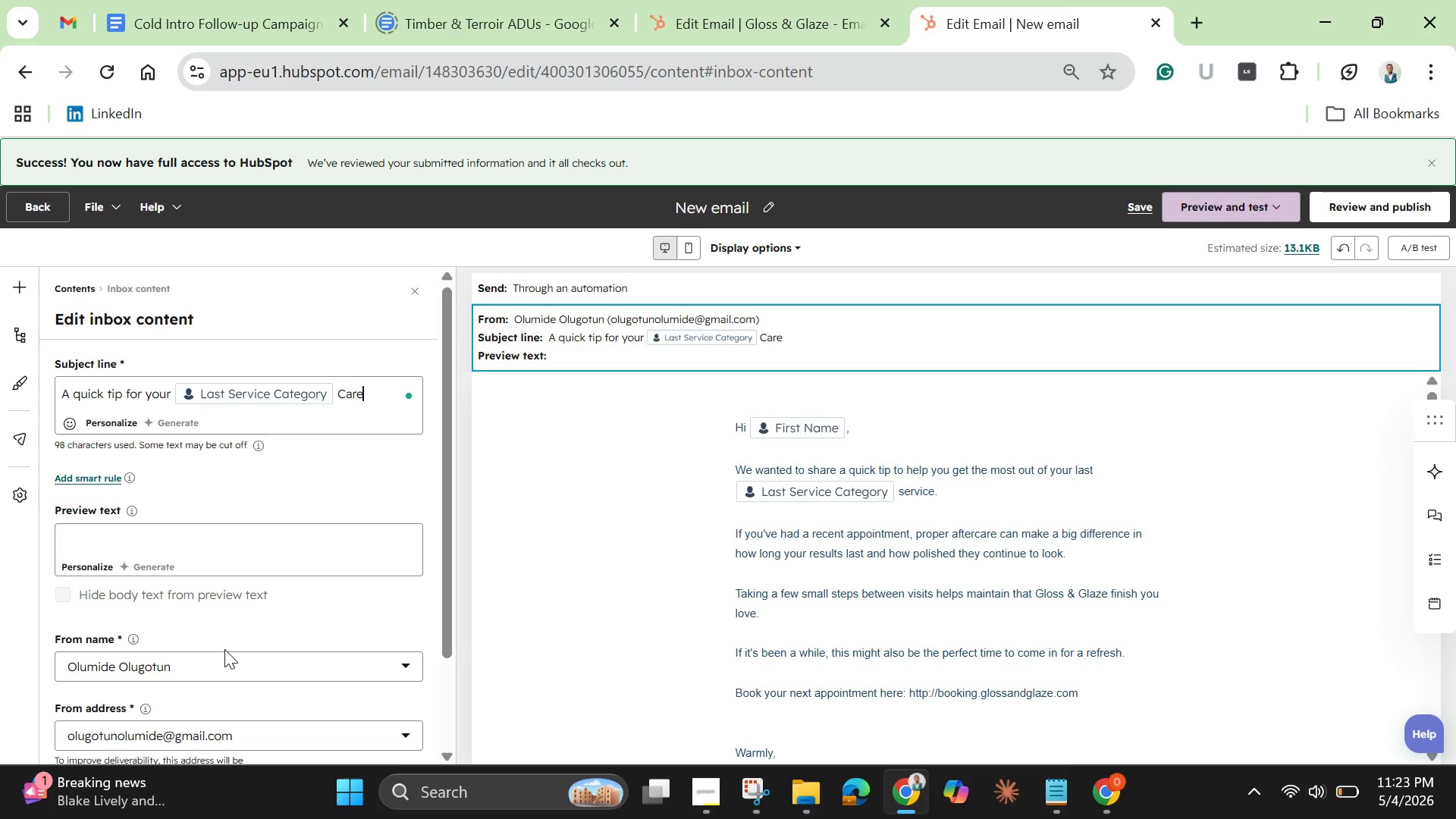 
left_click([610, 478])
 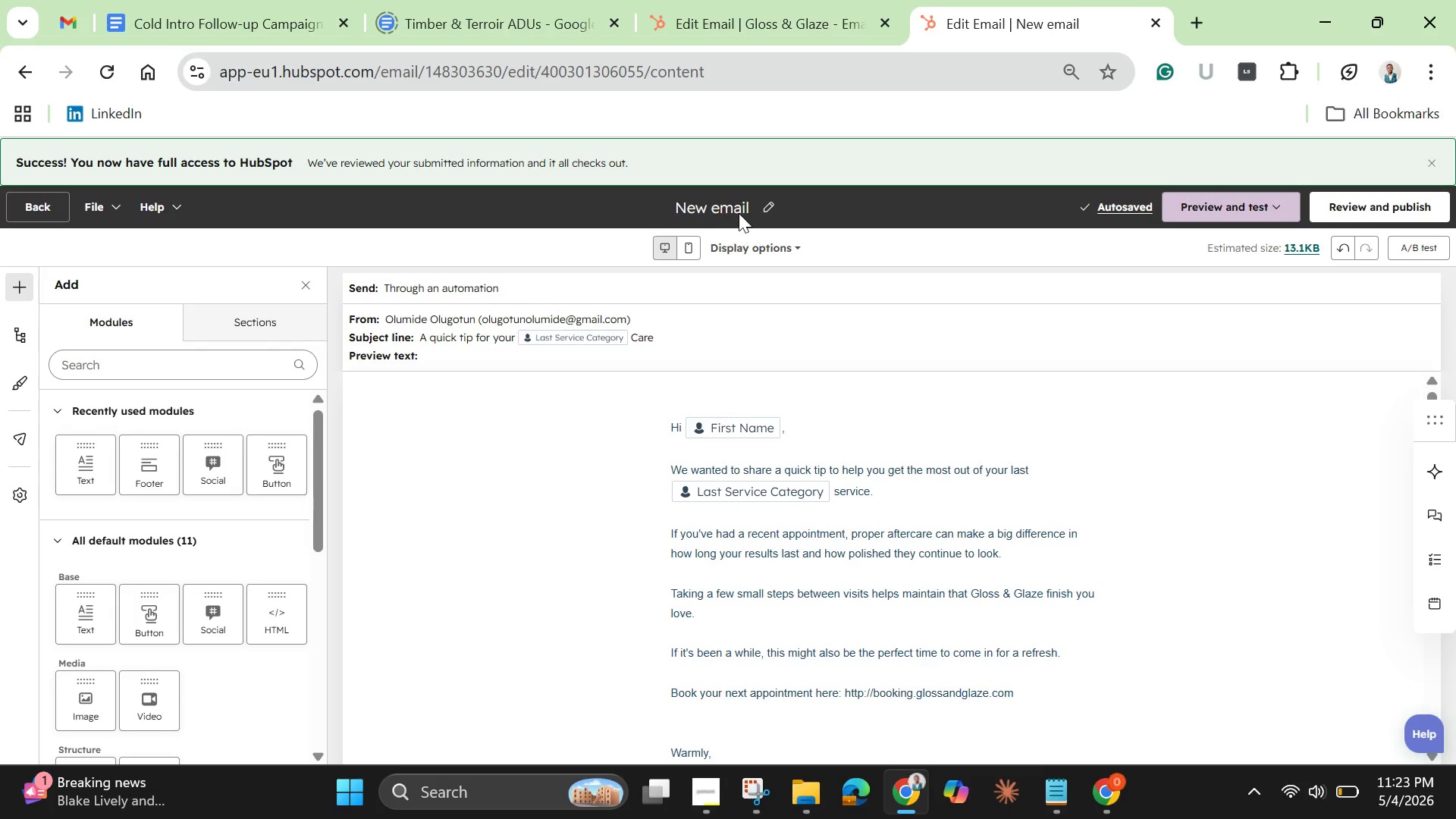 
left_click([740, 203])
 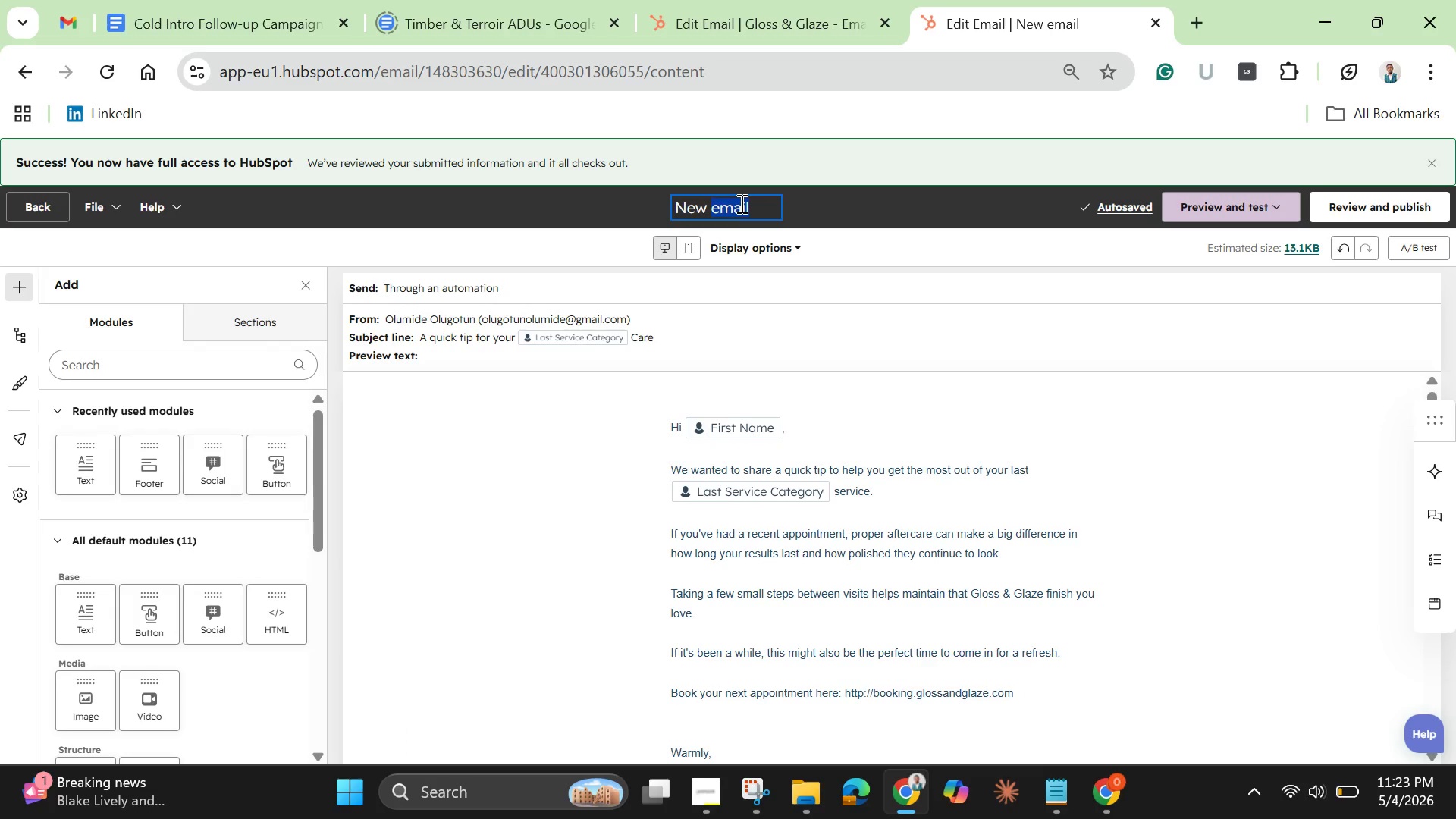 
double_click([740, 203])
 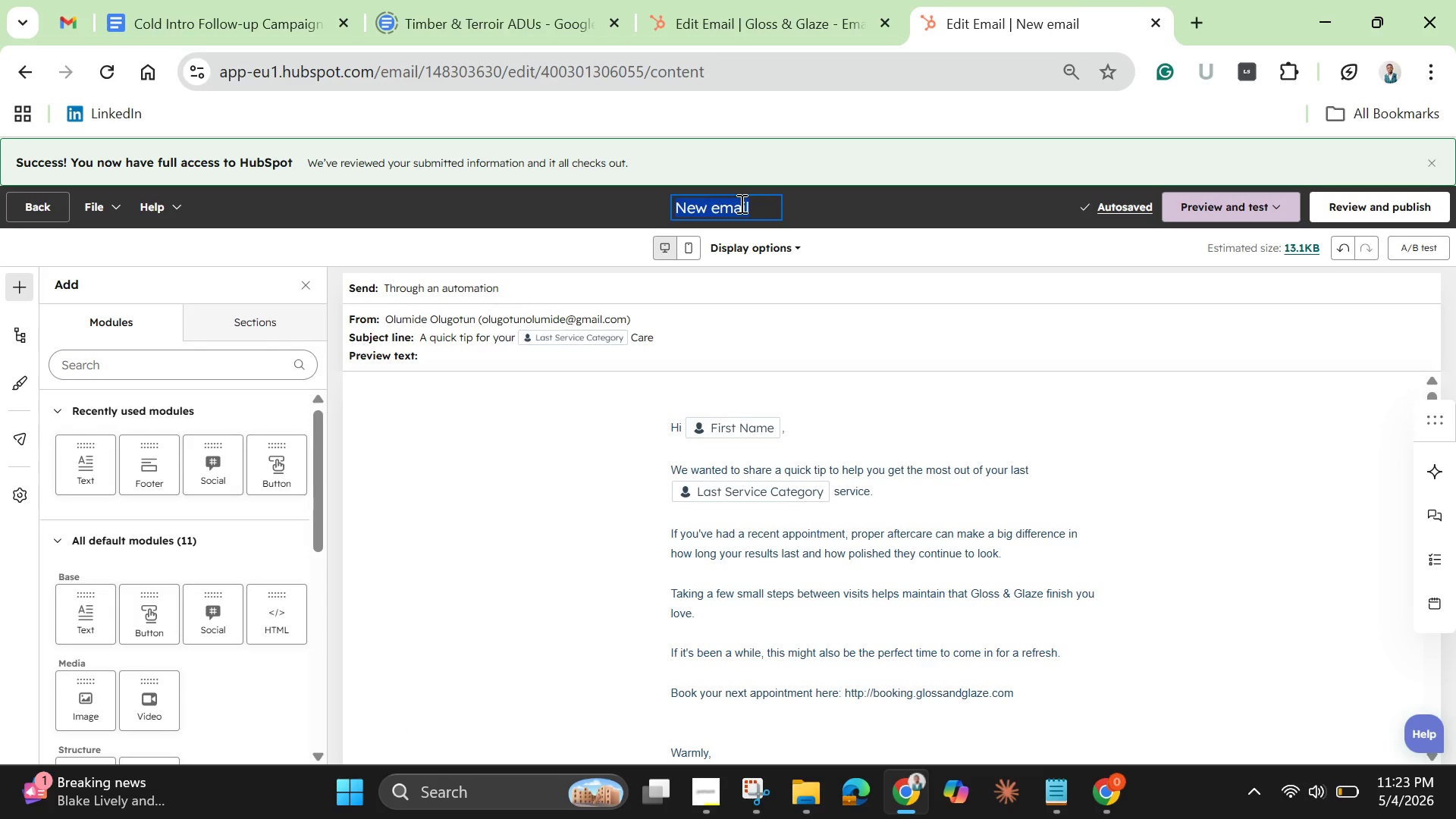 
triple_click([740, 203])
 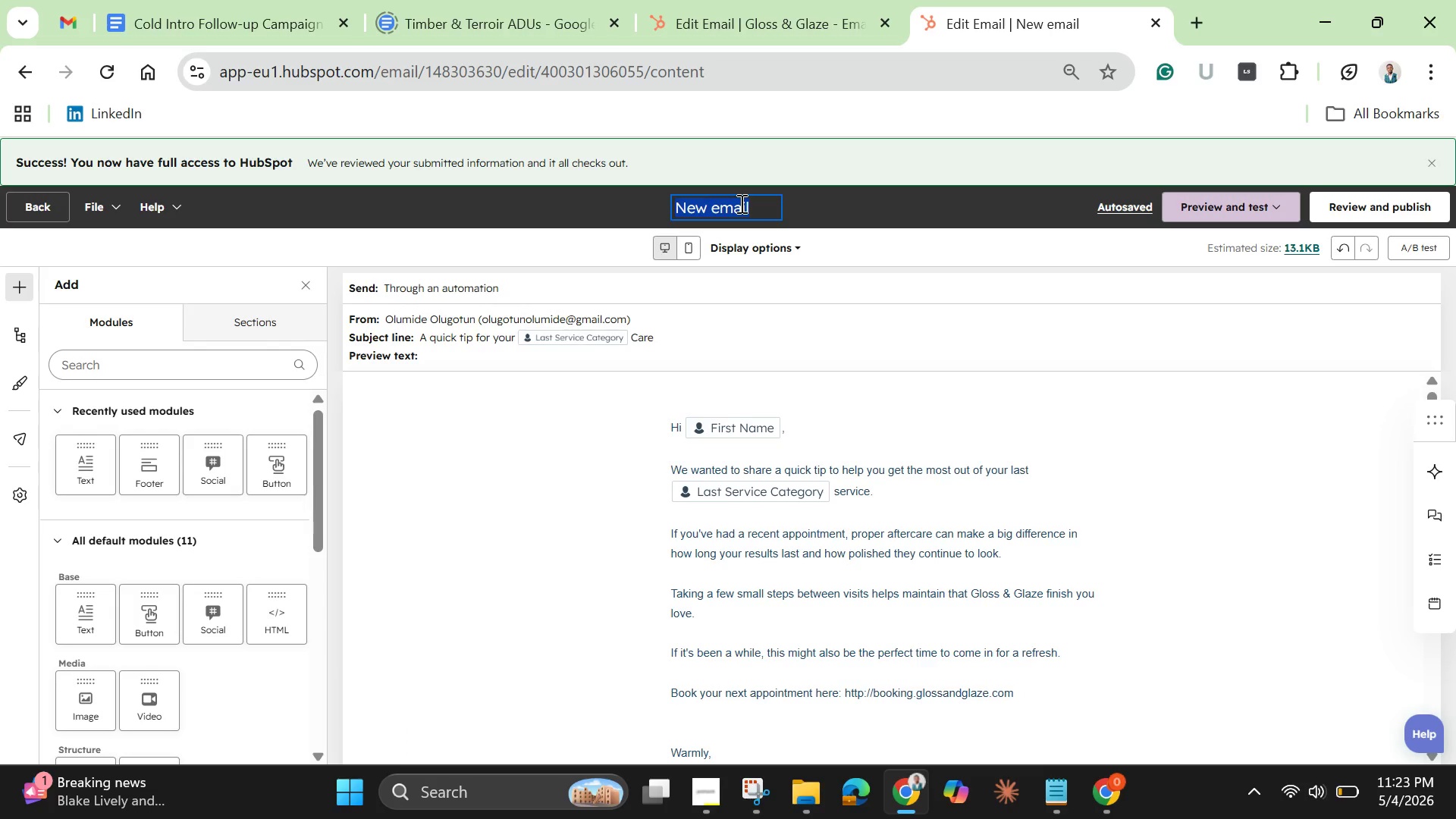 
key(Backspace)
 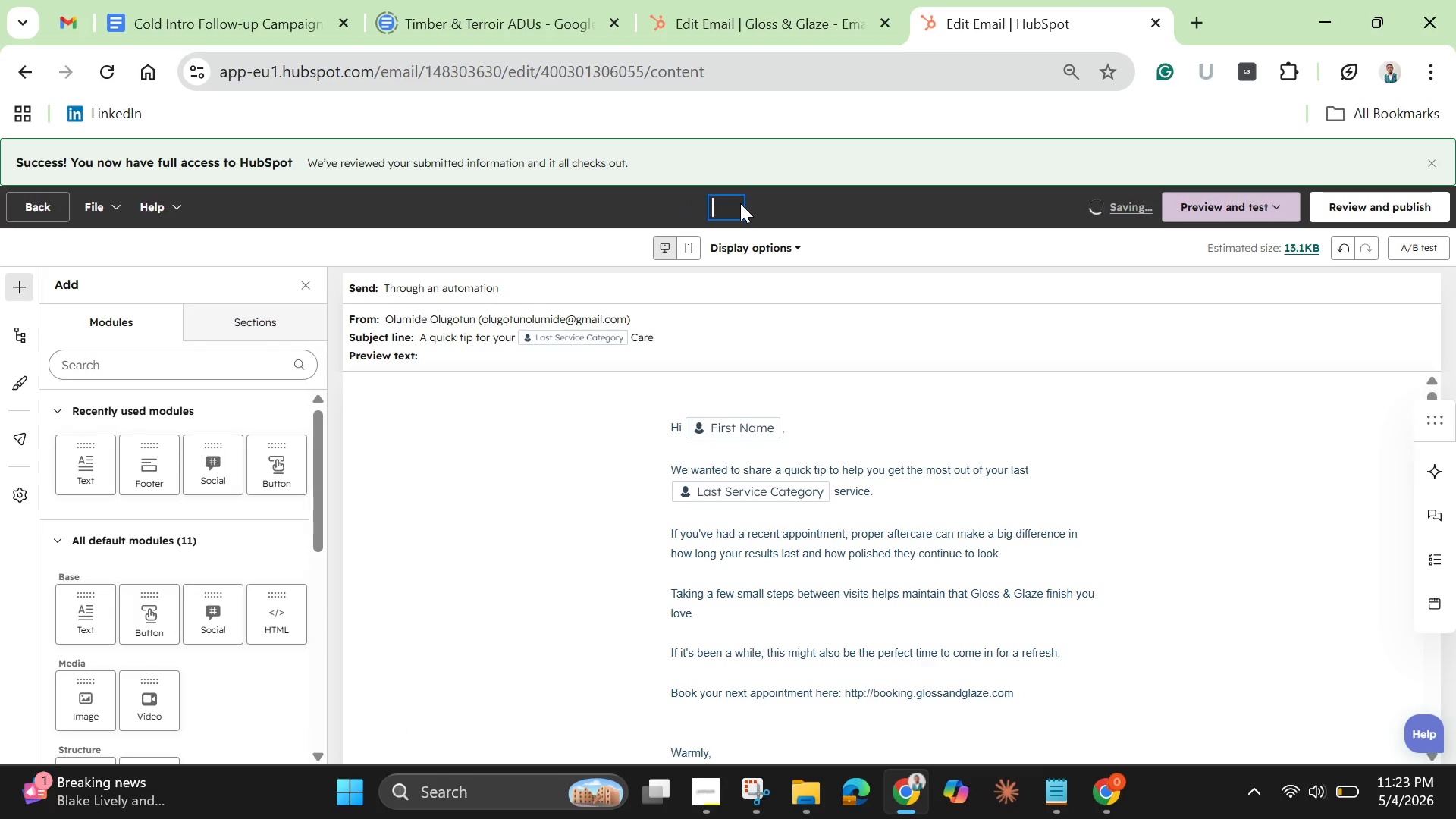 
type(Gloss & Glaze Email 2)
 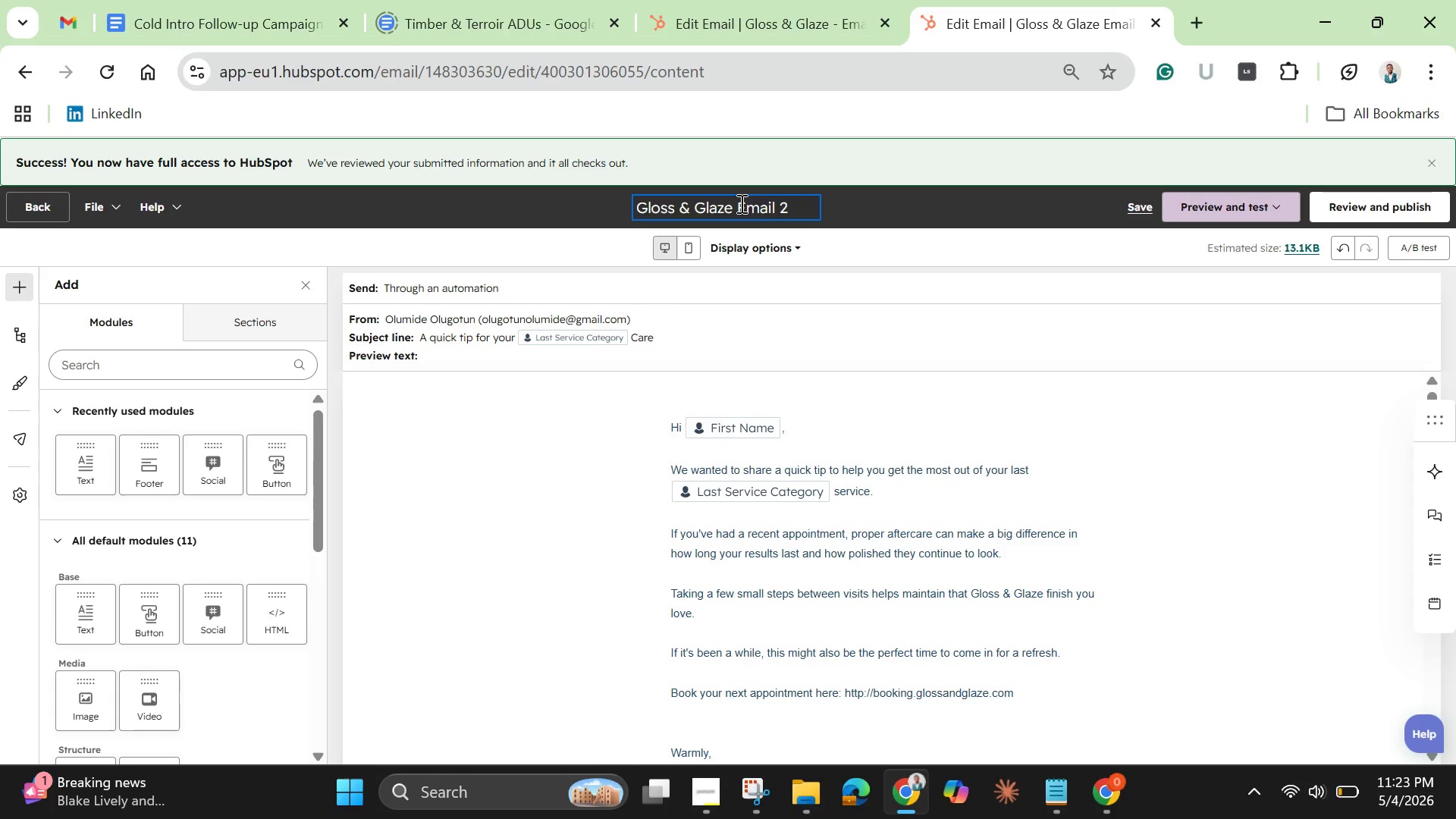 
key(Enter)
 